 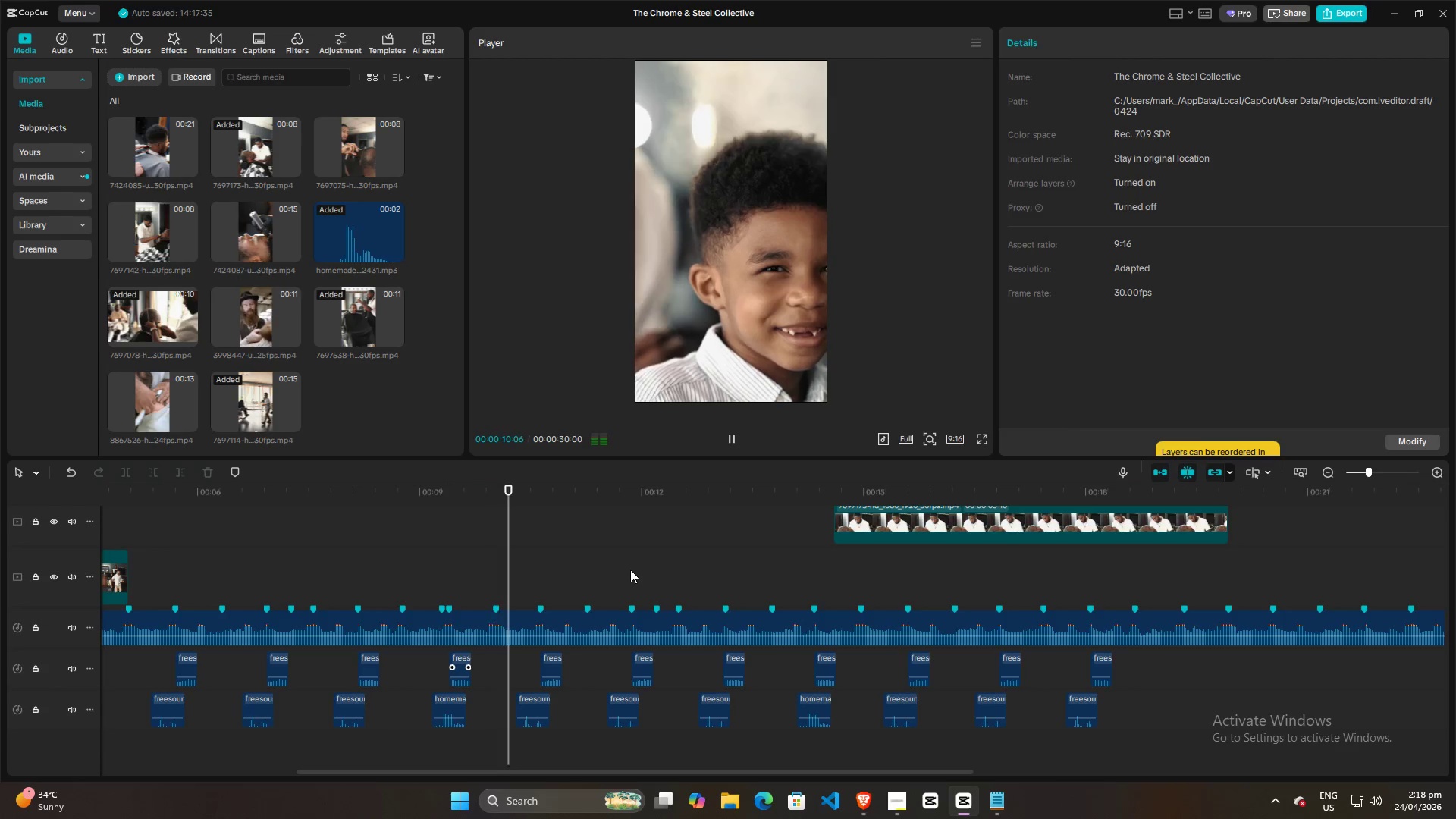 
key(Space)
 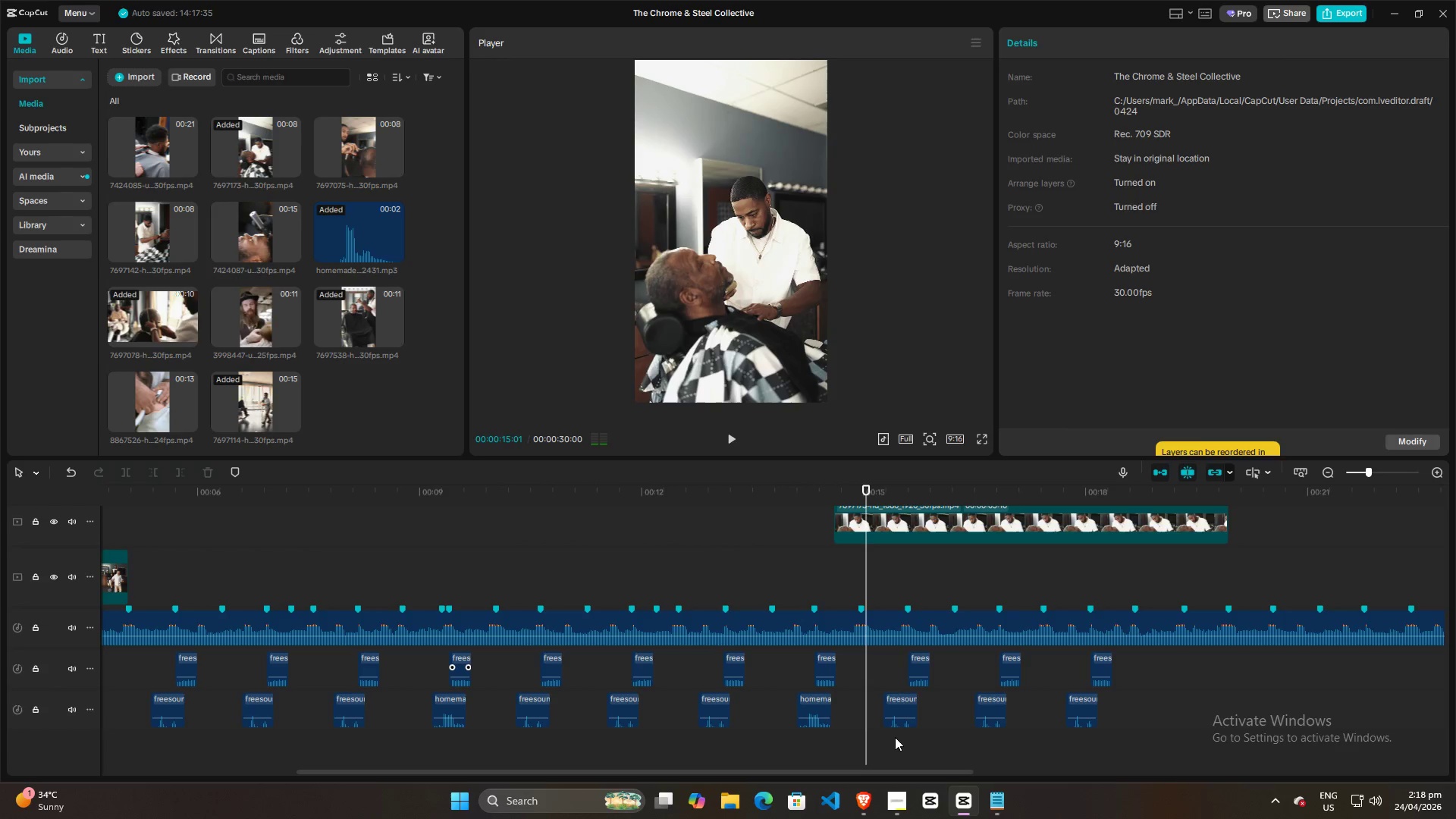 
left_click_drag(start_coordinate=[892, 741], to_coordinate=[1165, 667])
 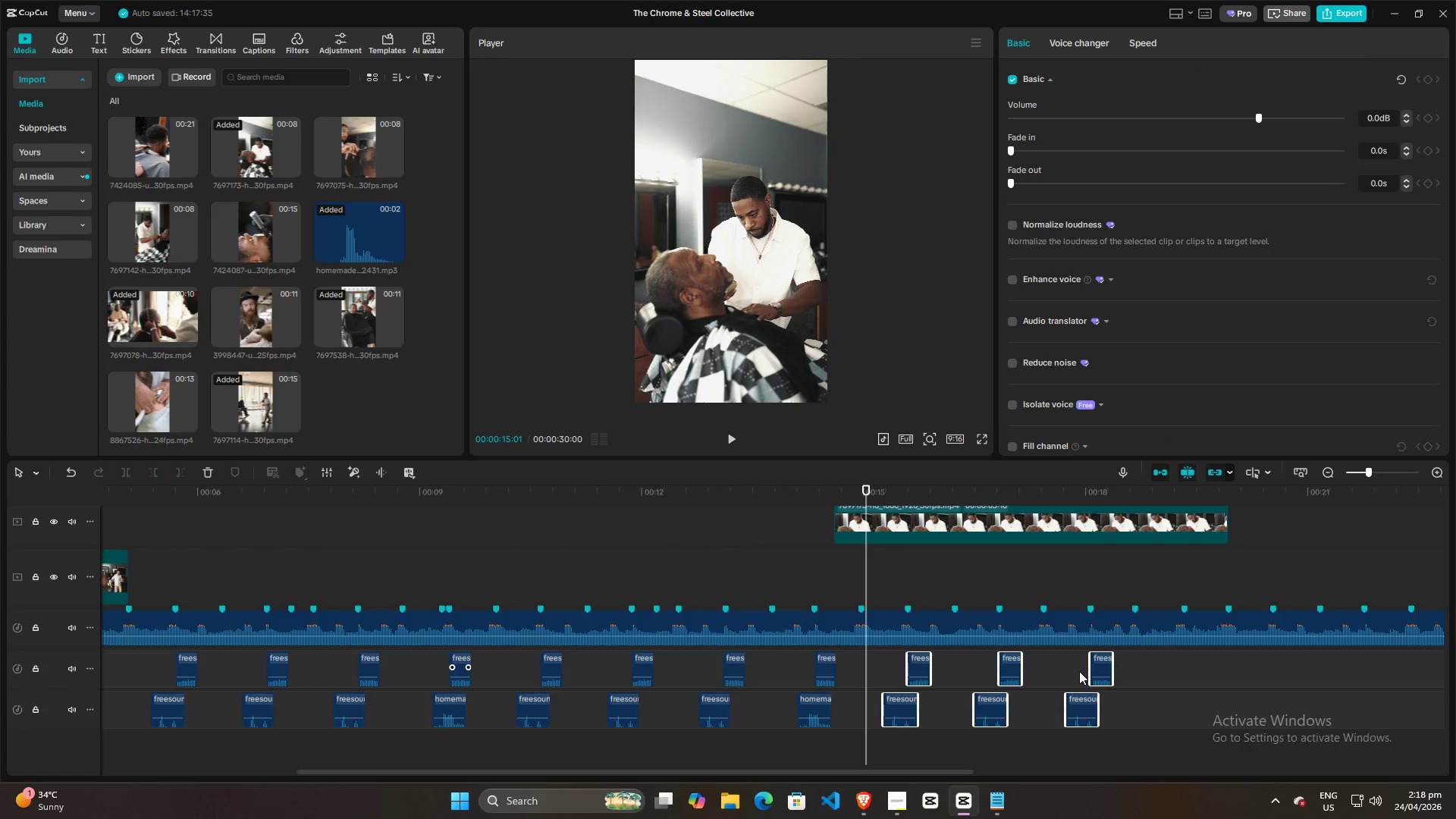 
key(Backspace)
 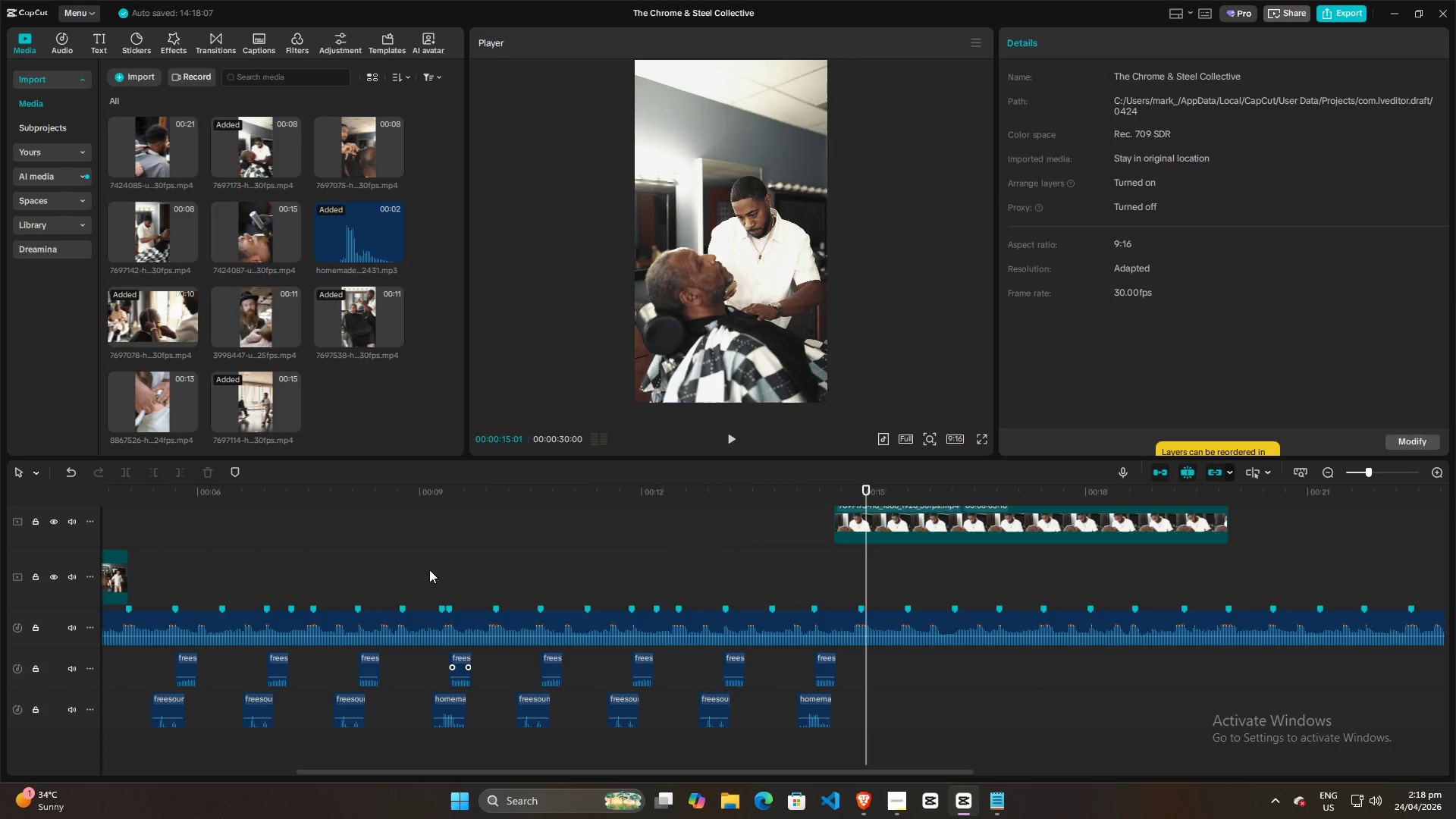 
left_click([406, 560])
 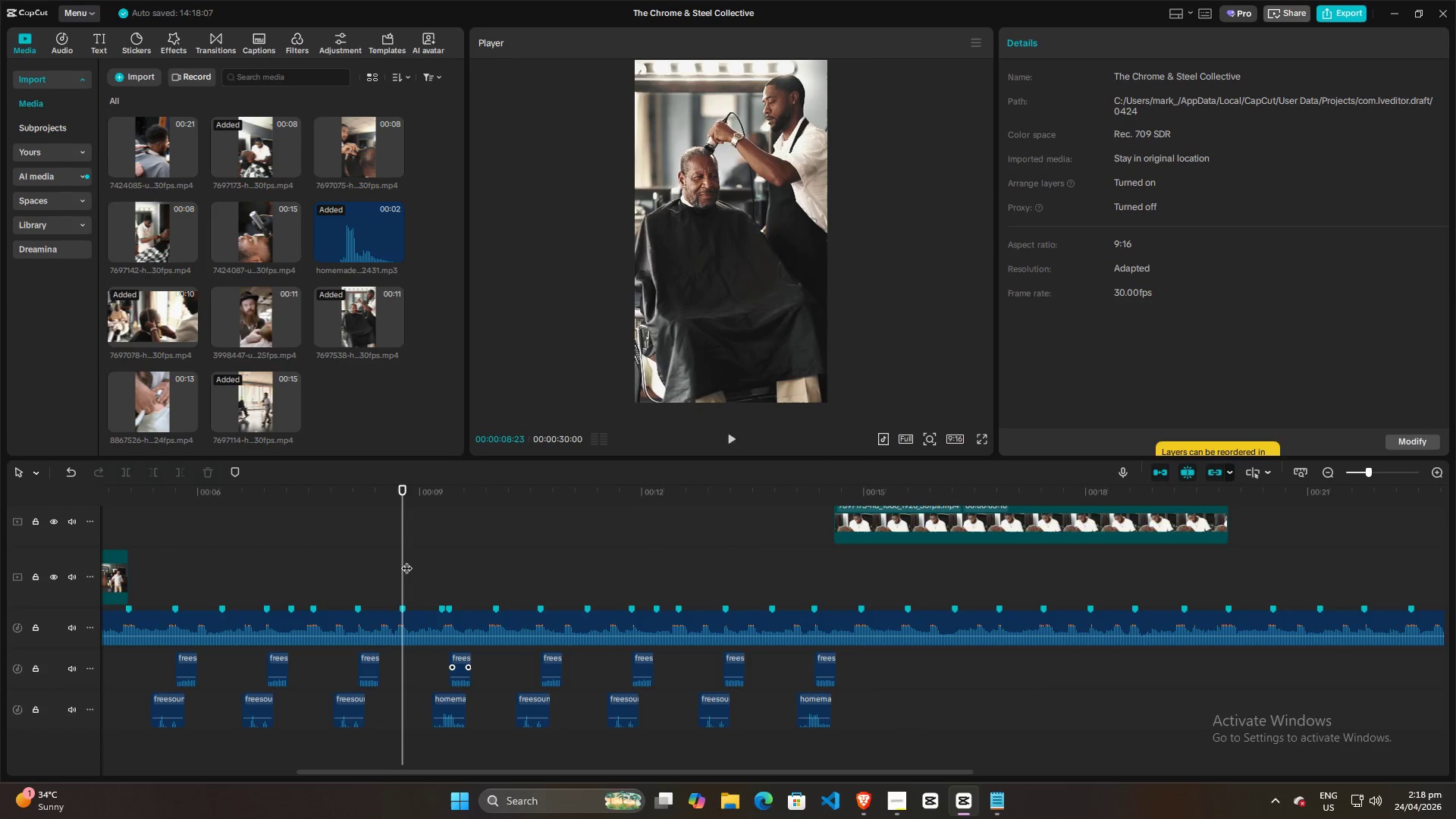 
key(Space)
 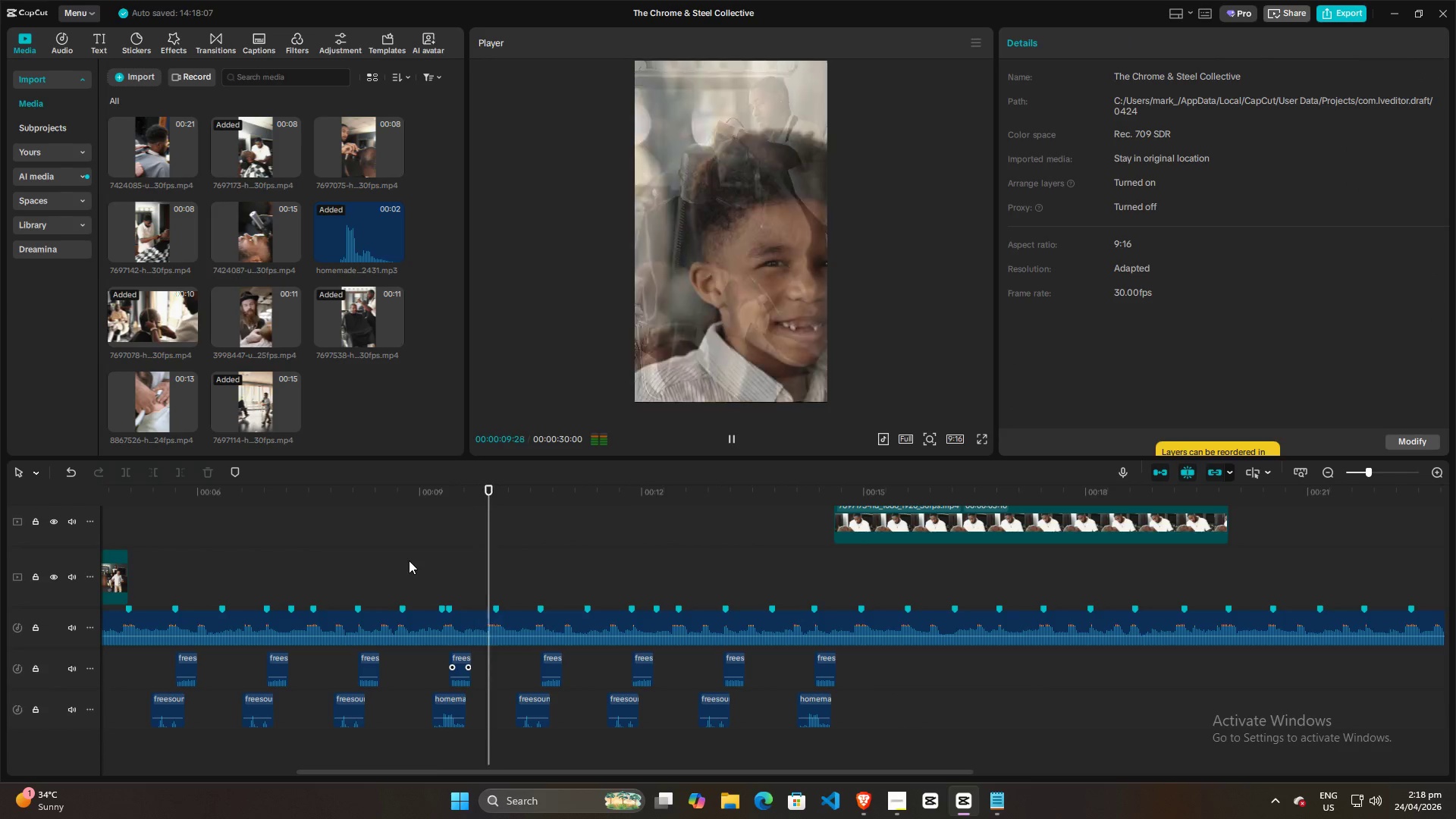 
key(Space)
 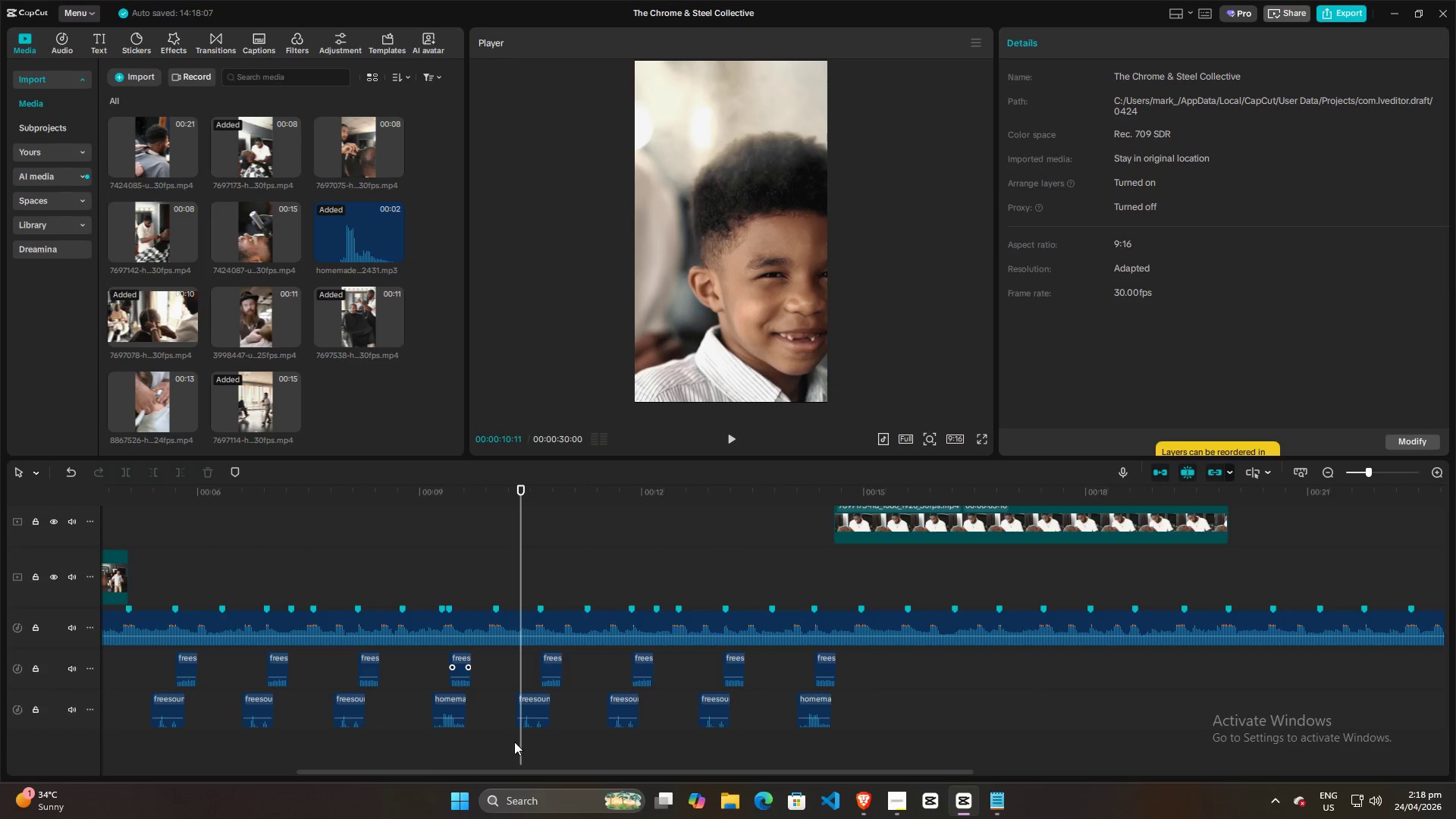 
left_click_drag(start_coordinate=[513, 744], to_coordinate=[896, 658])
 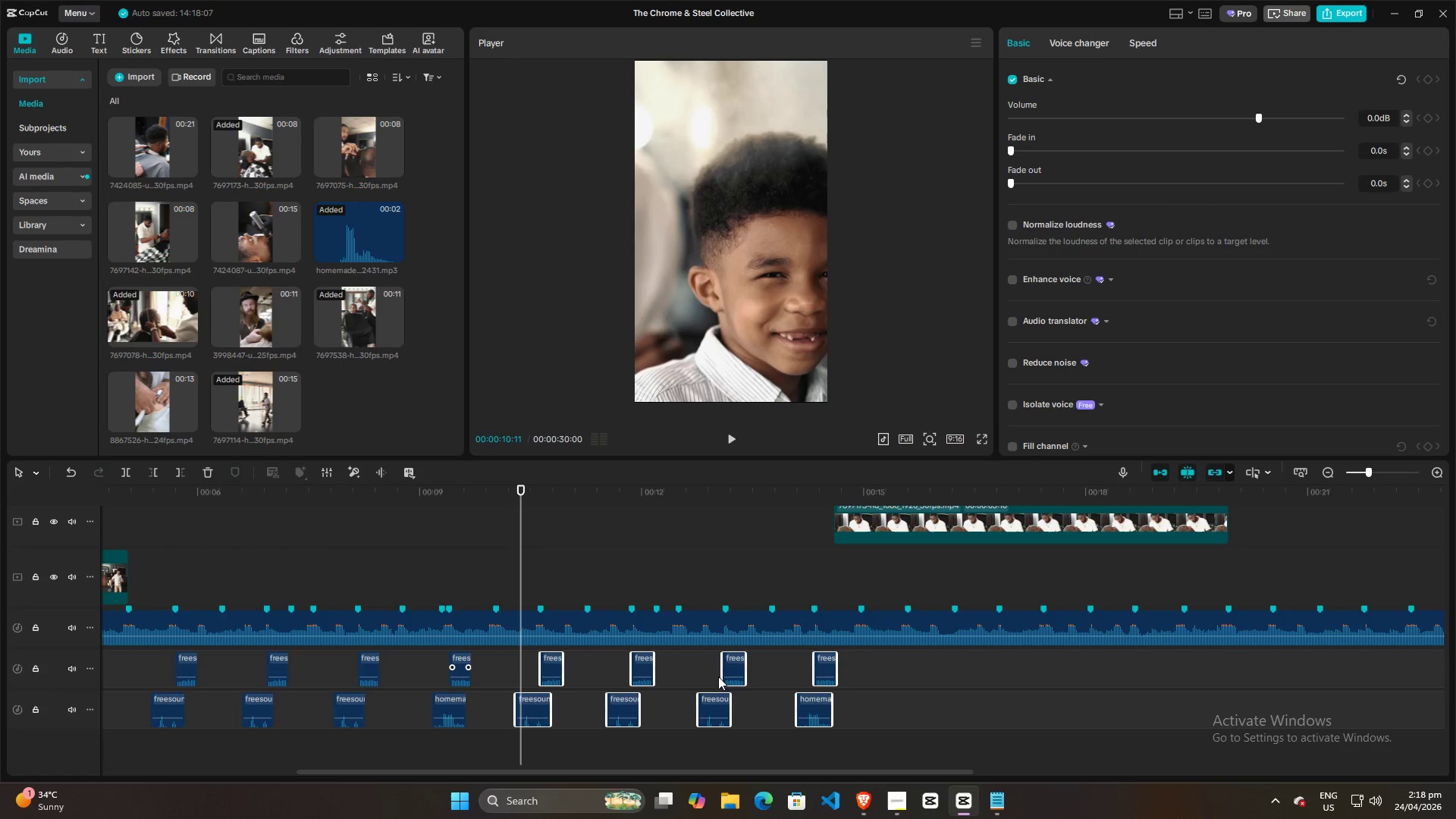 
hold_key(key=AltLeft, duration=1.5)
left_click_drag(start_coordinate=[735, 667], to_coordinate=[1103, 662])
 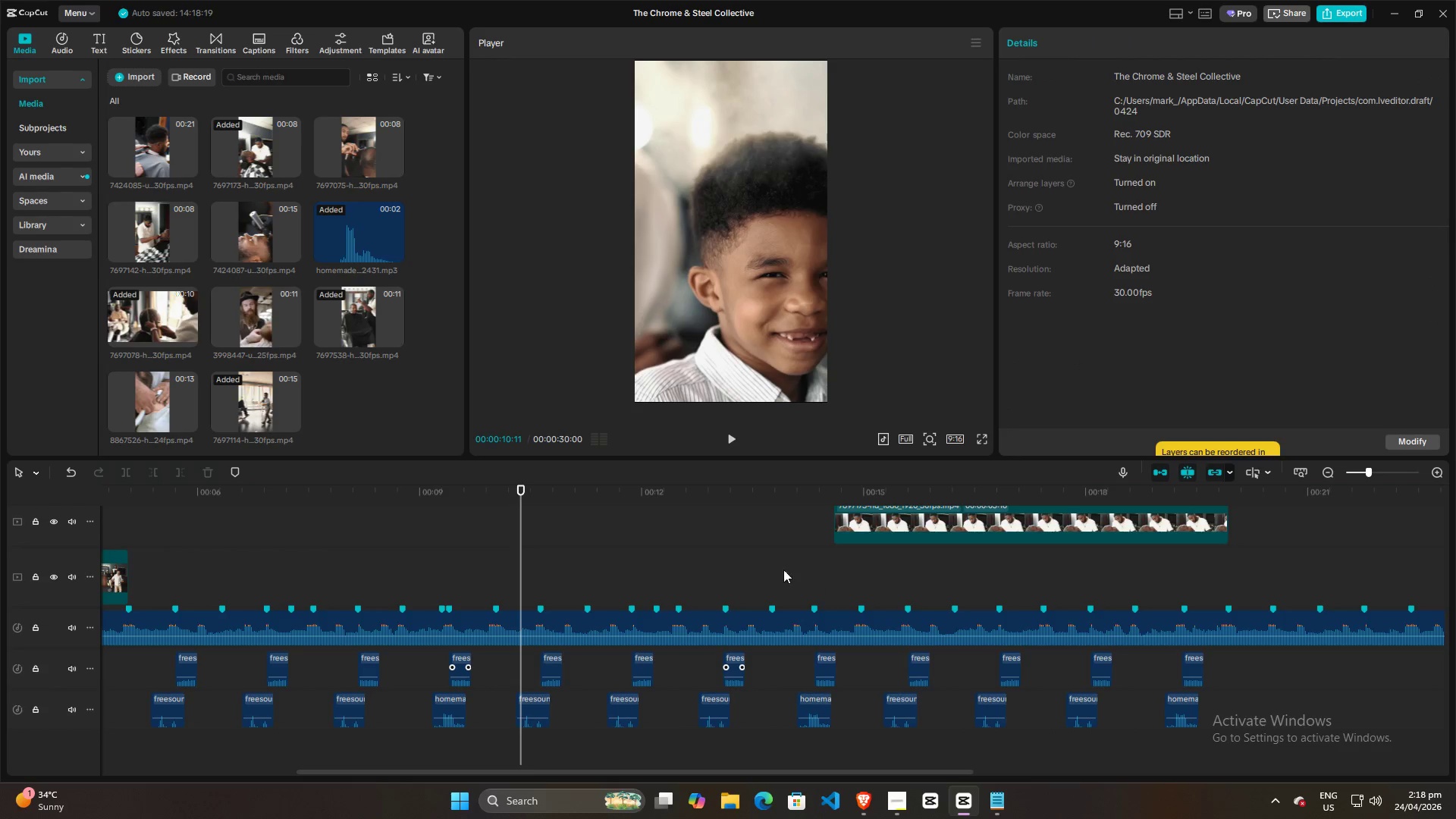 
hold_key(key=AltLeft, duration=1.52)
 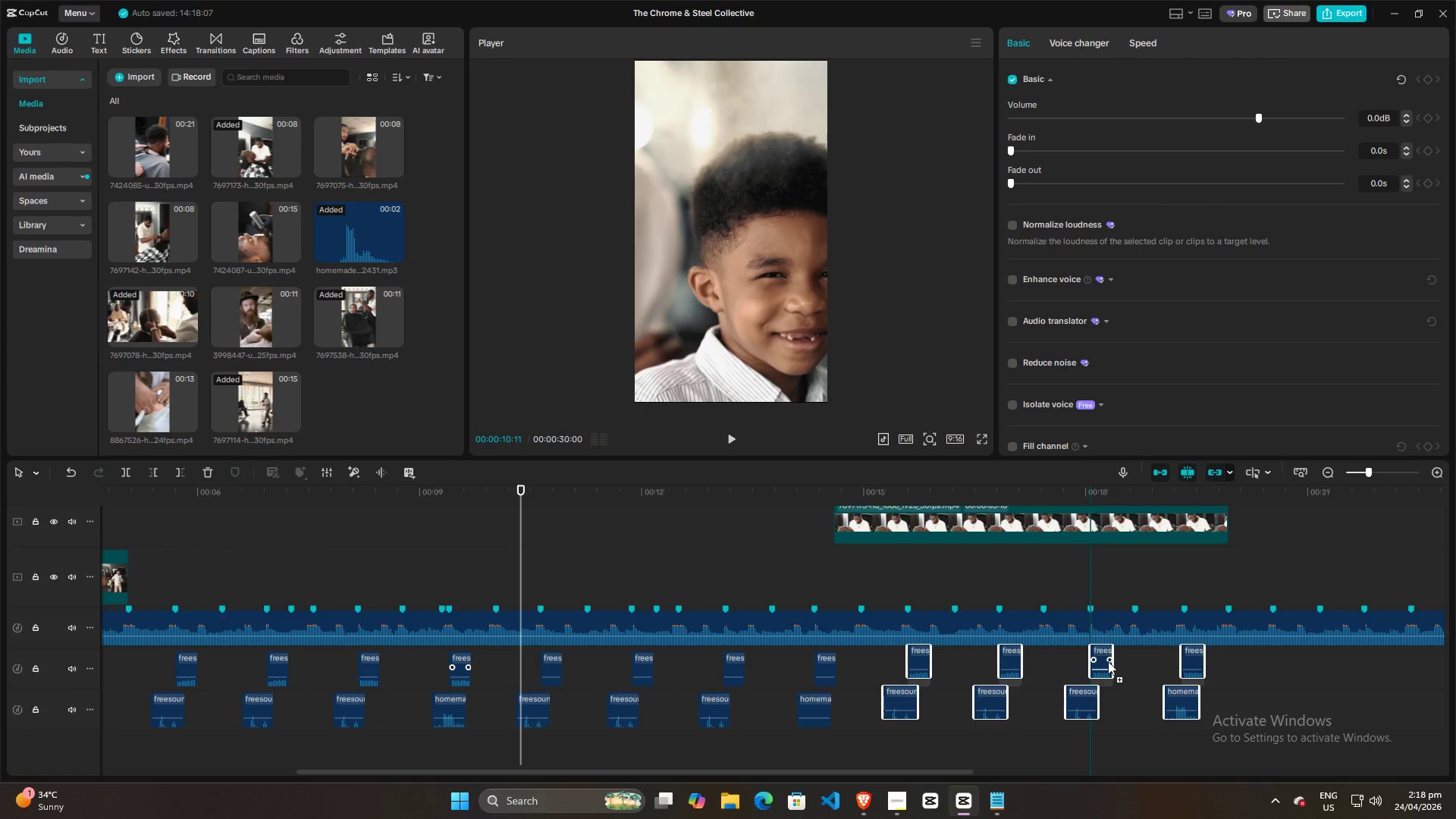 
hold_key(key=AltLeft, duration=1.51)
 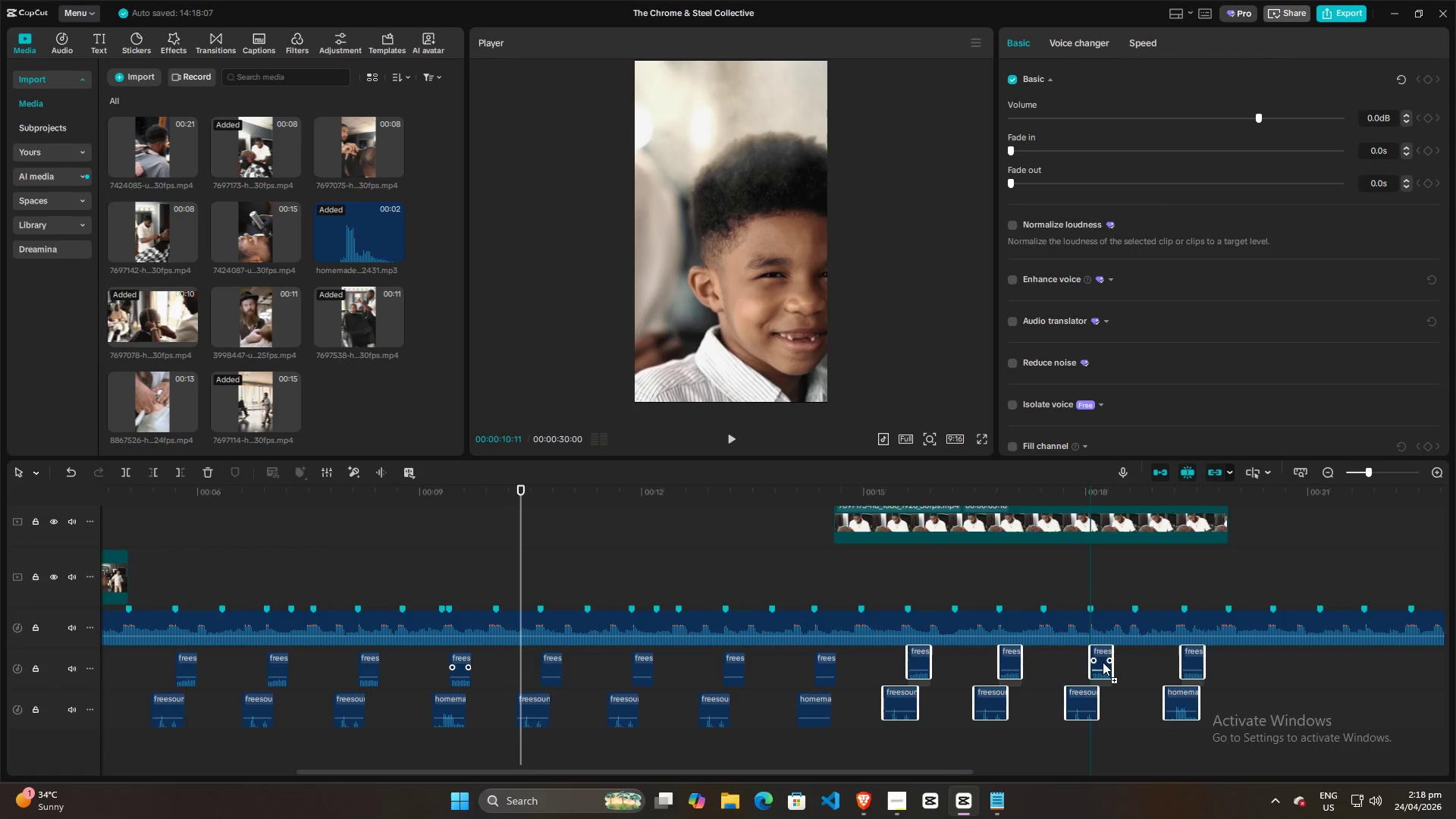 
hold_key(key=AltLeft, duration=1.52)
 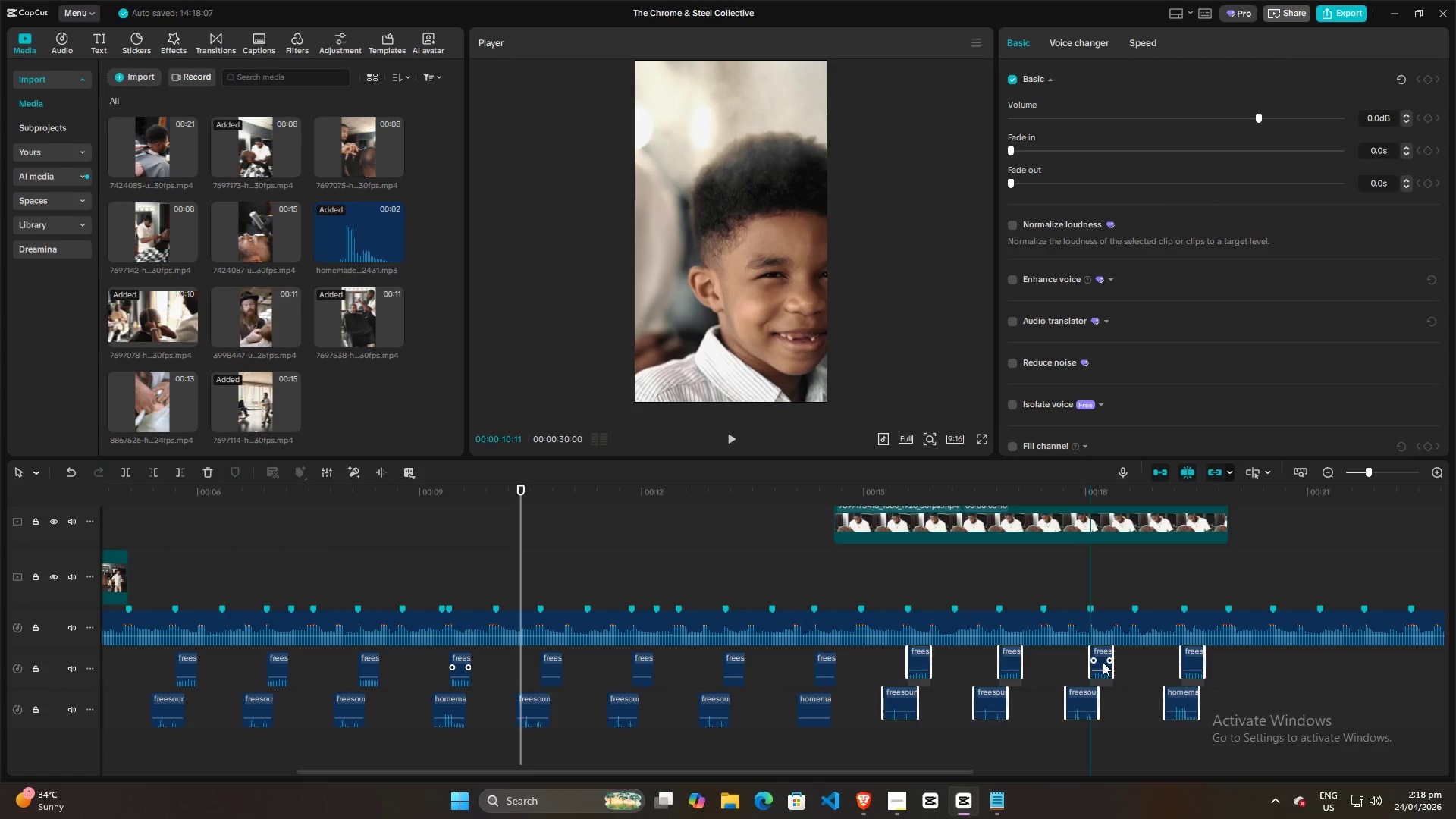 
hold_key(key=AltLeft, duration=0.62)
 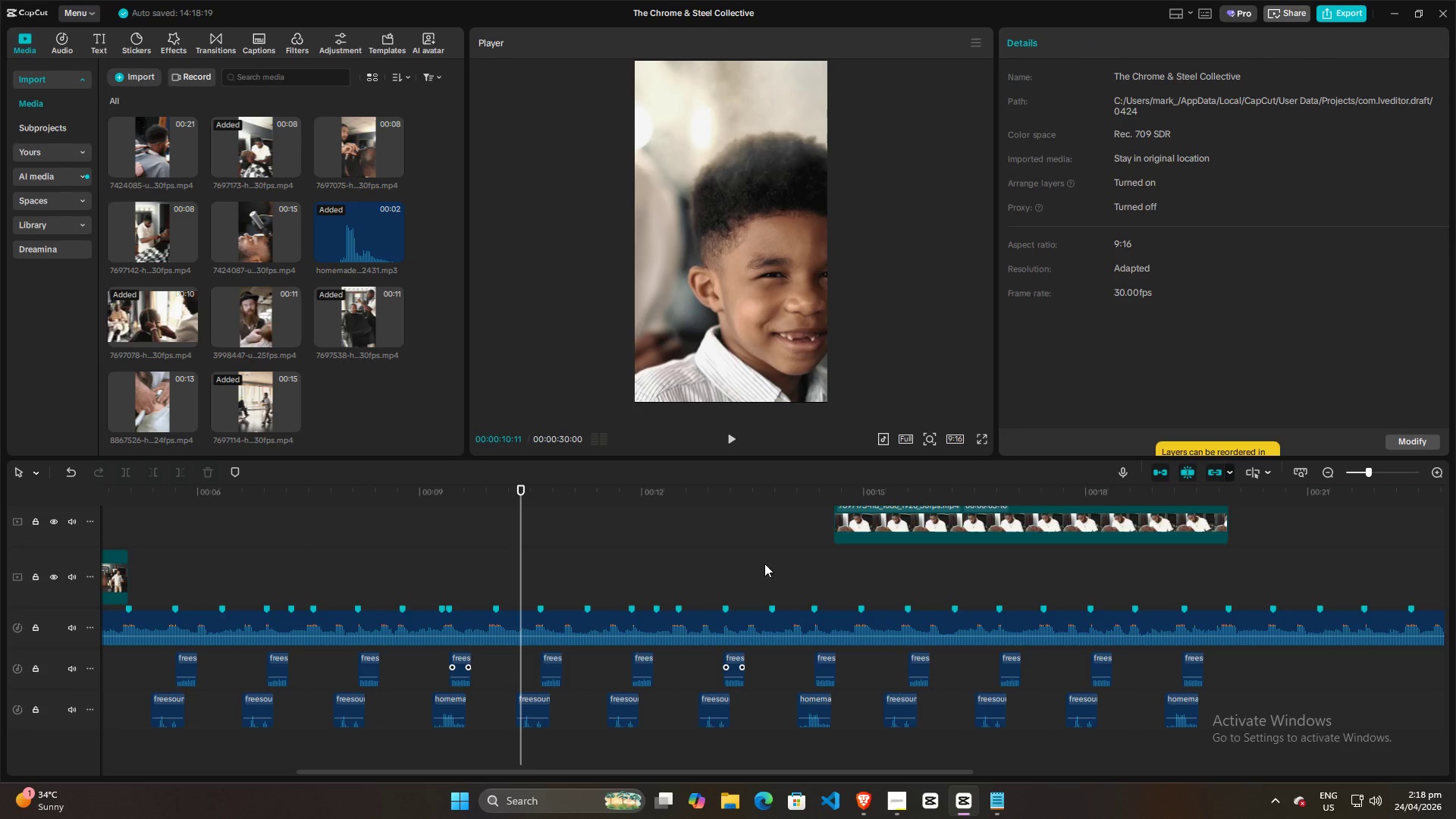 
left_click([754, 560])
 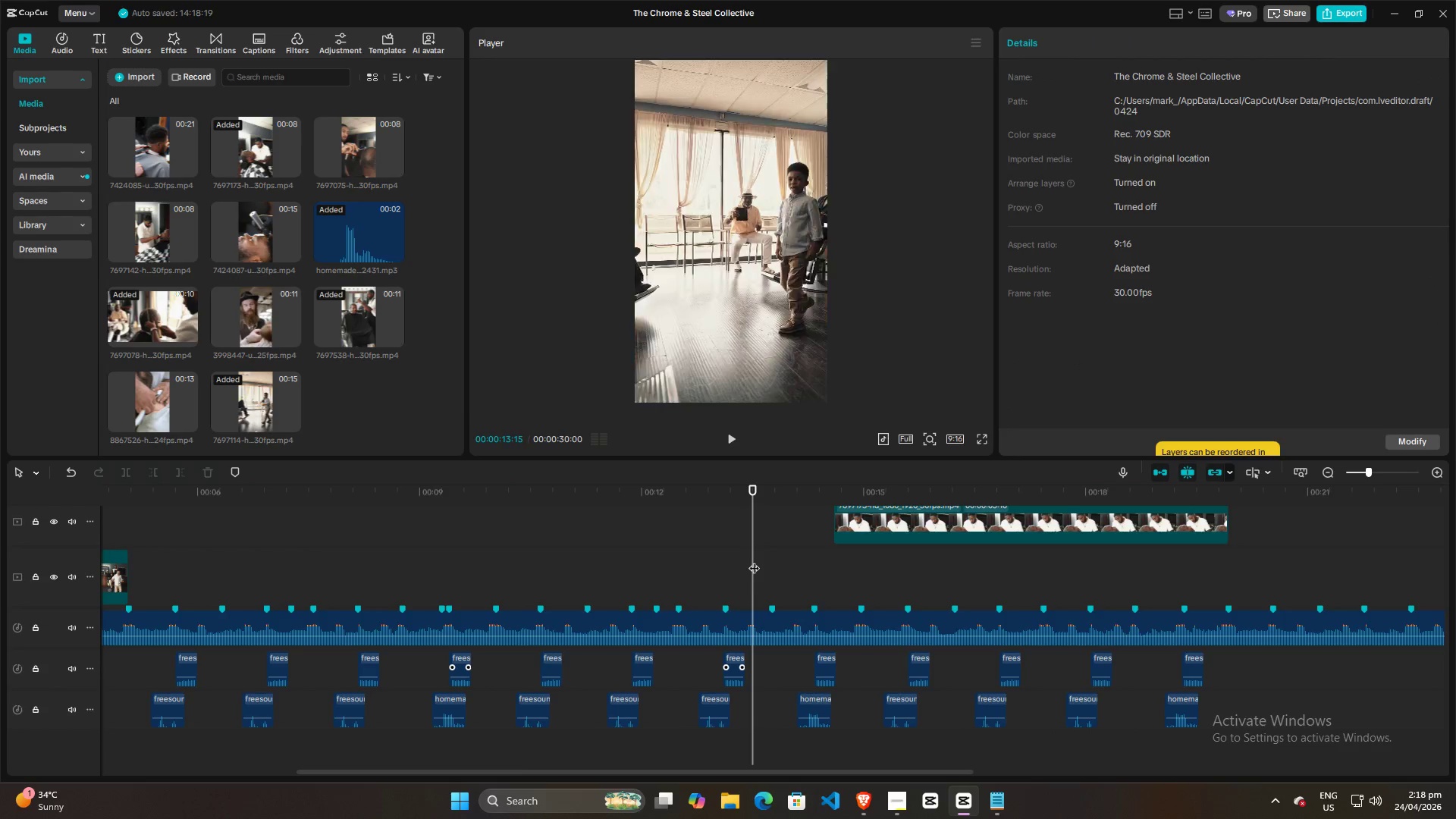 
key(Space)
 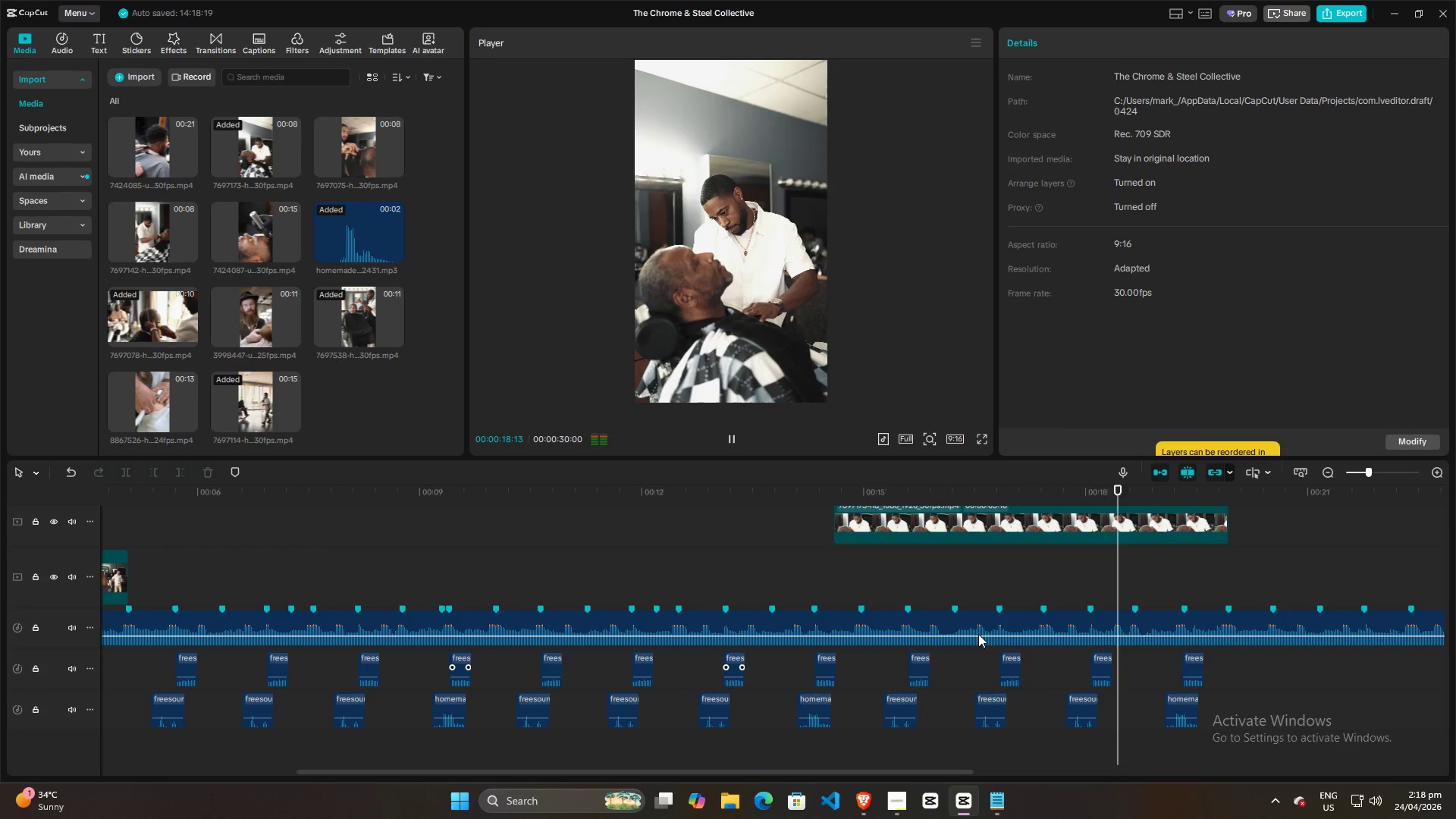 
wait(6.61)
 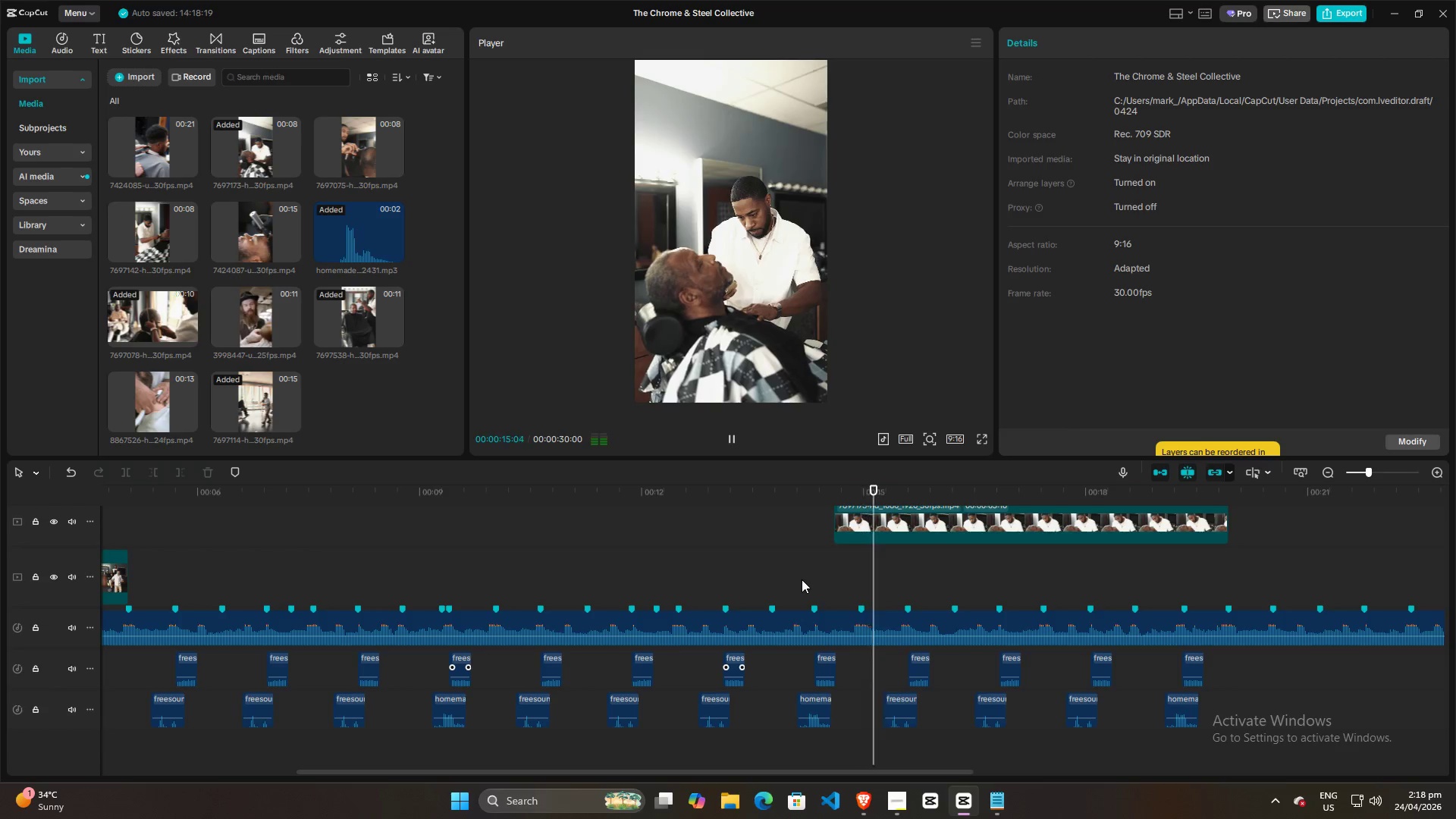 
key(Space)
 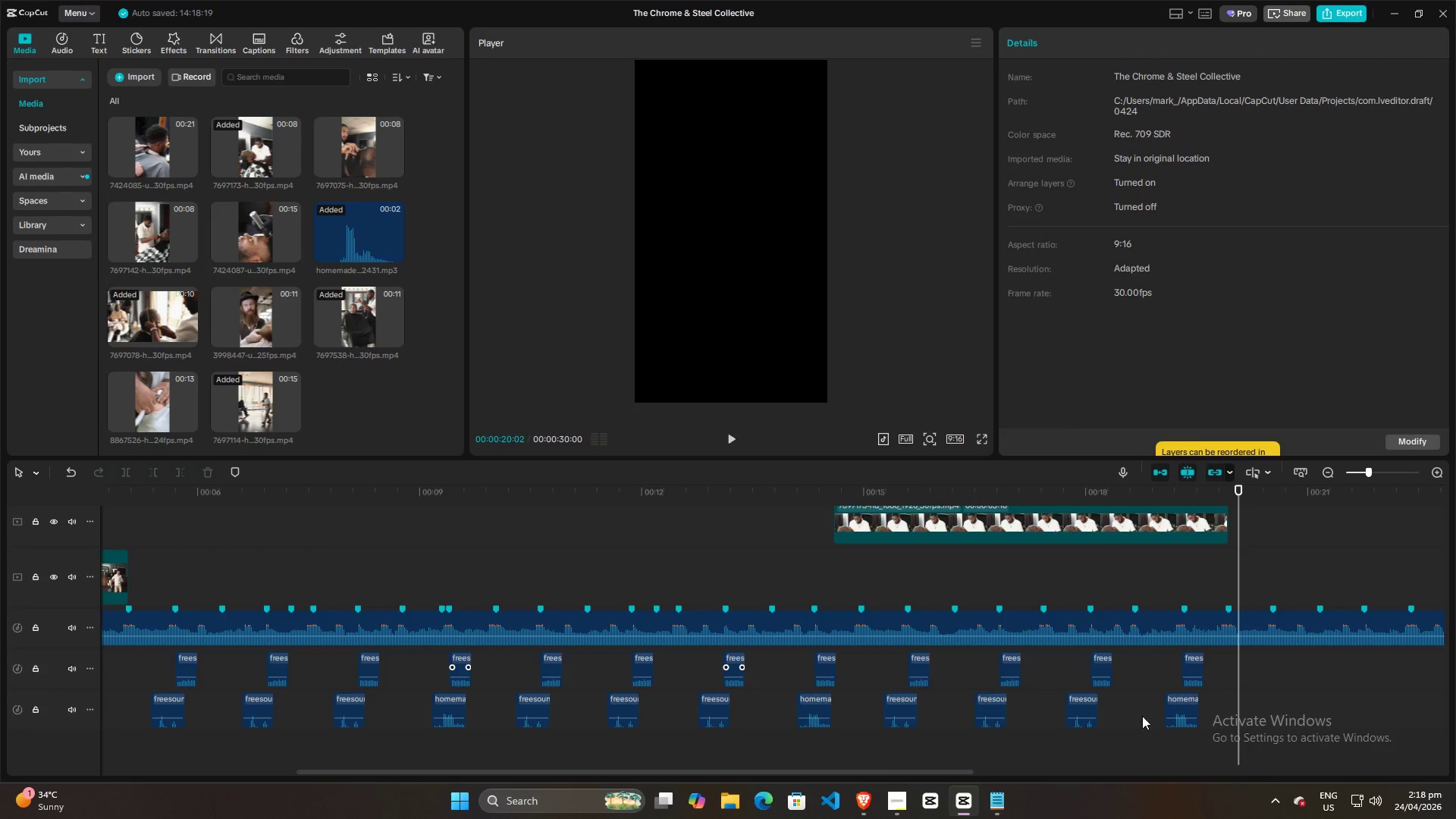 
left_click([1164, 679])
 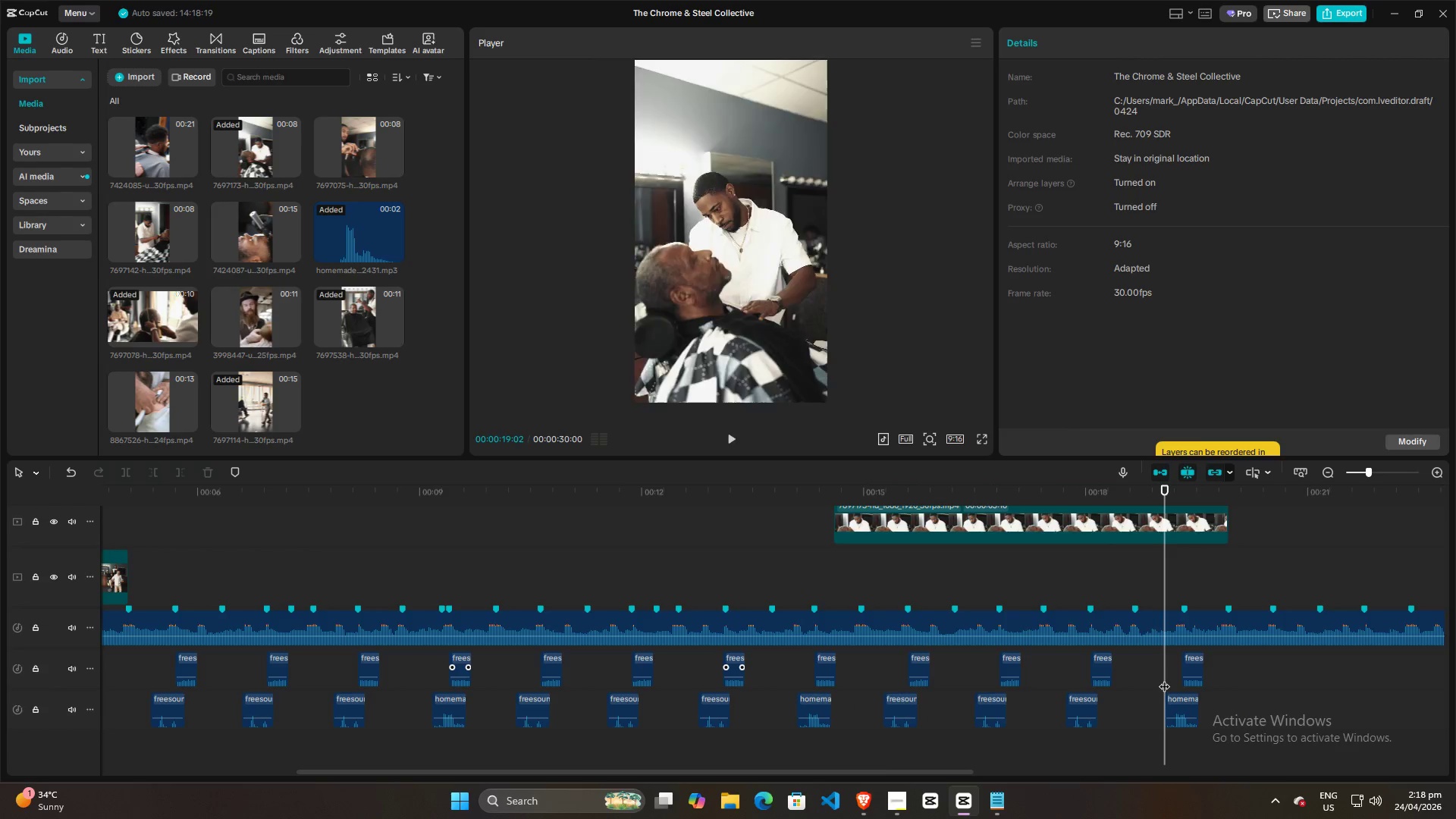 
key(Space)
 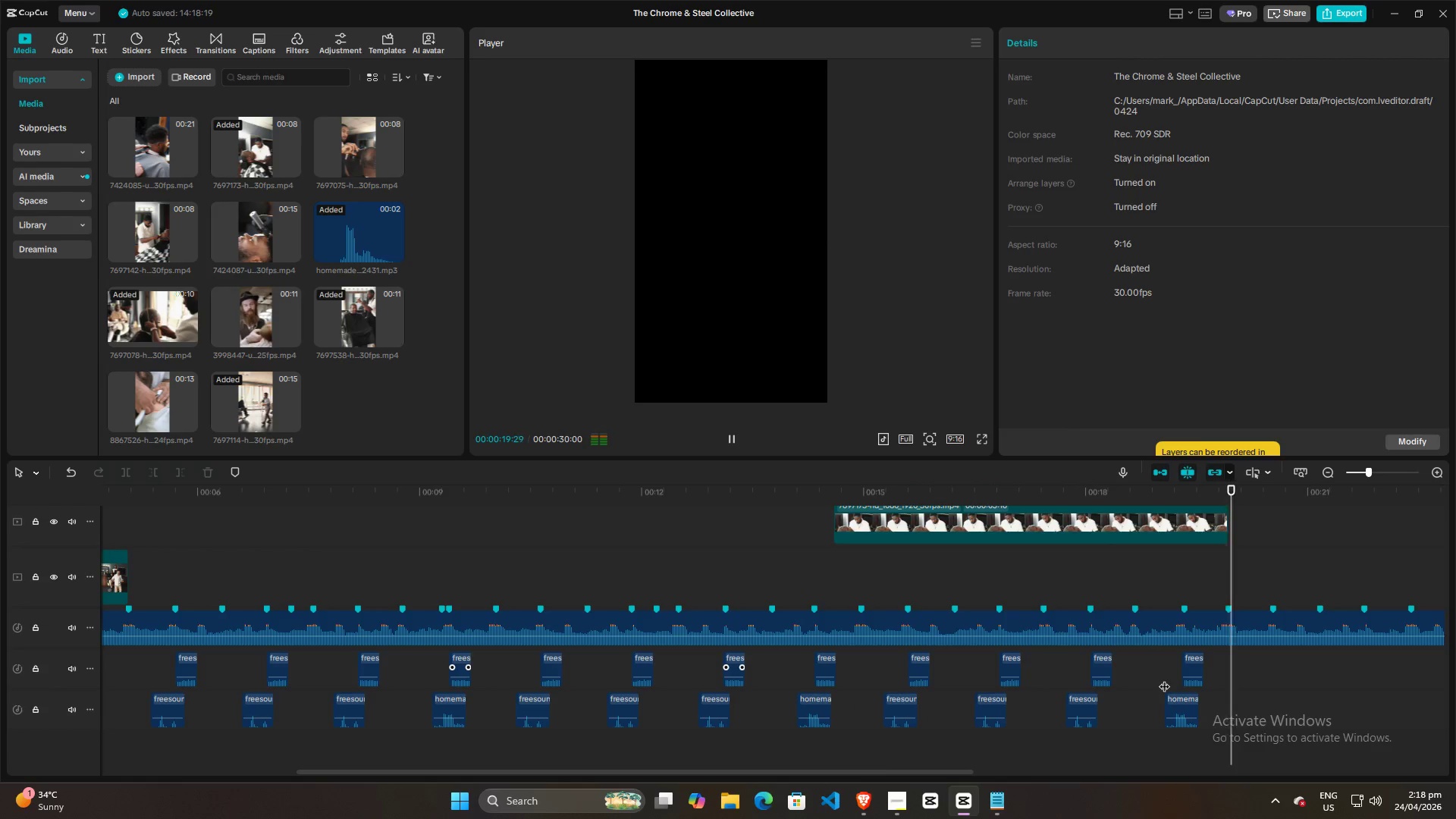 
key(Space)
 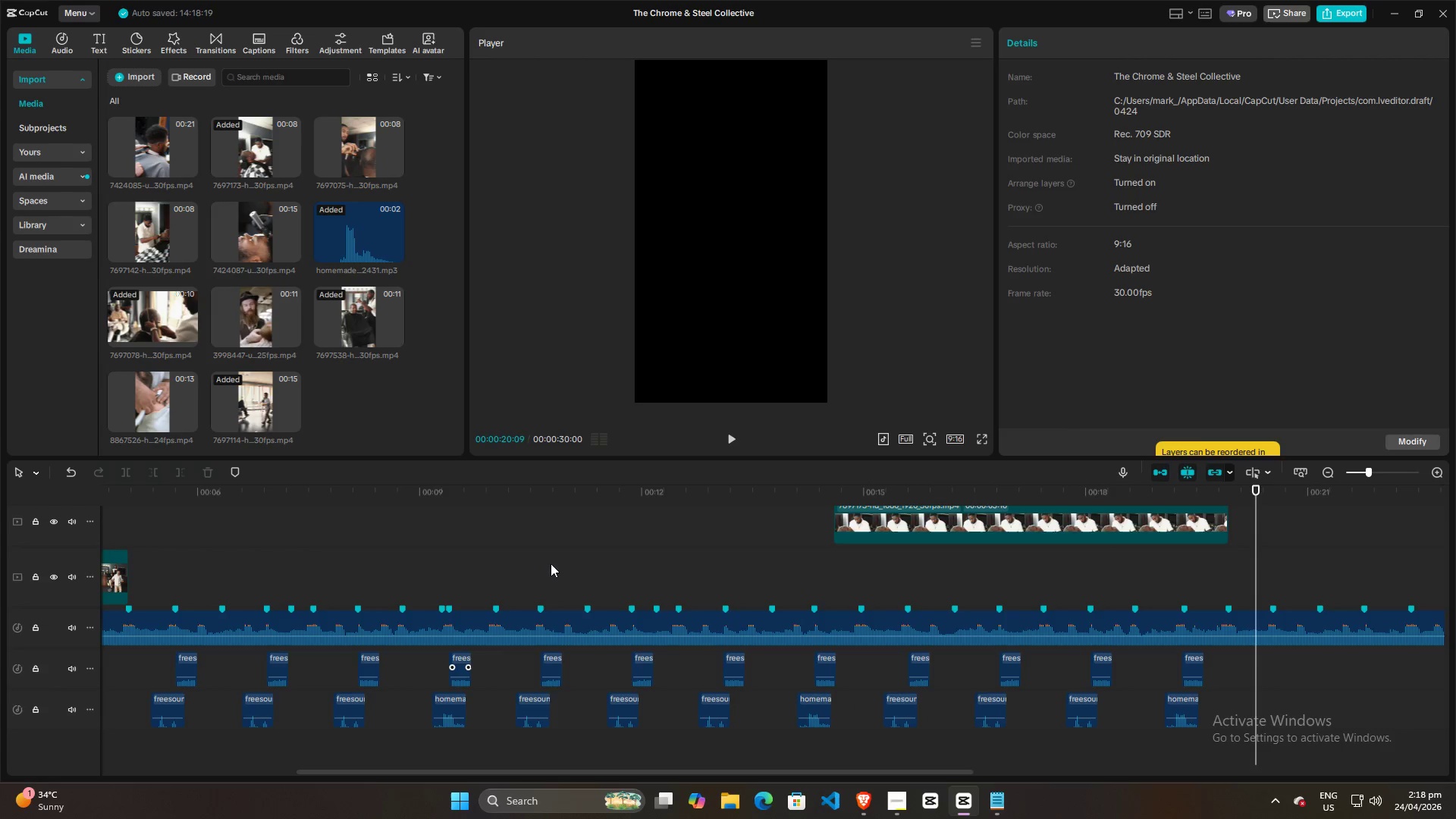 
double_click([487, 559])
 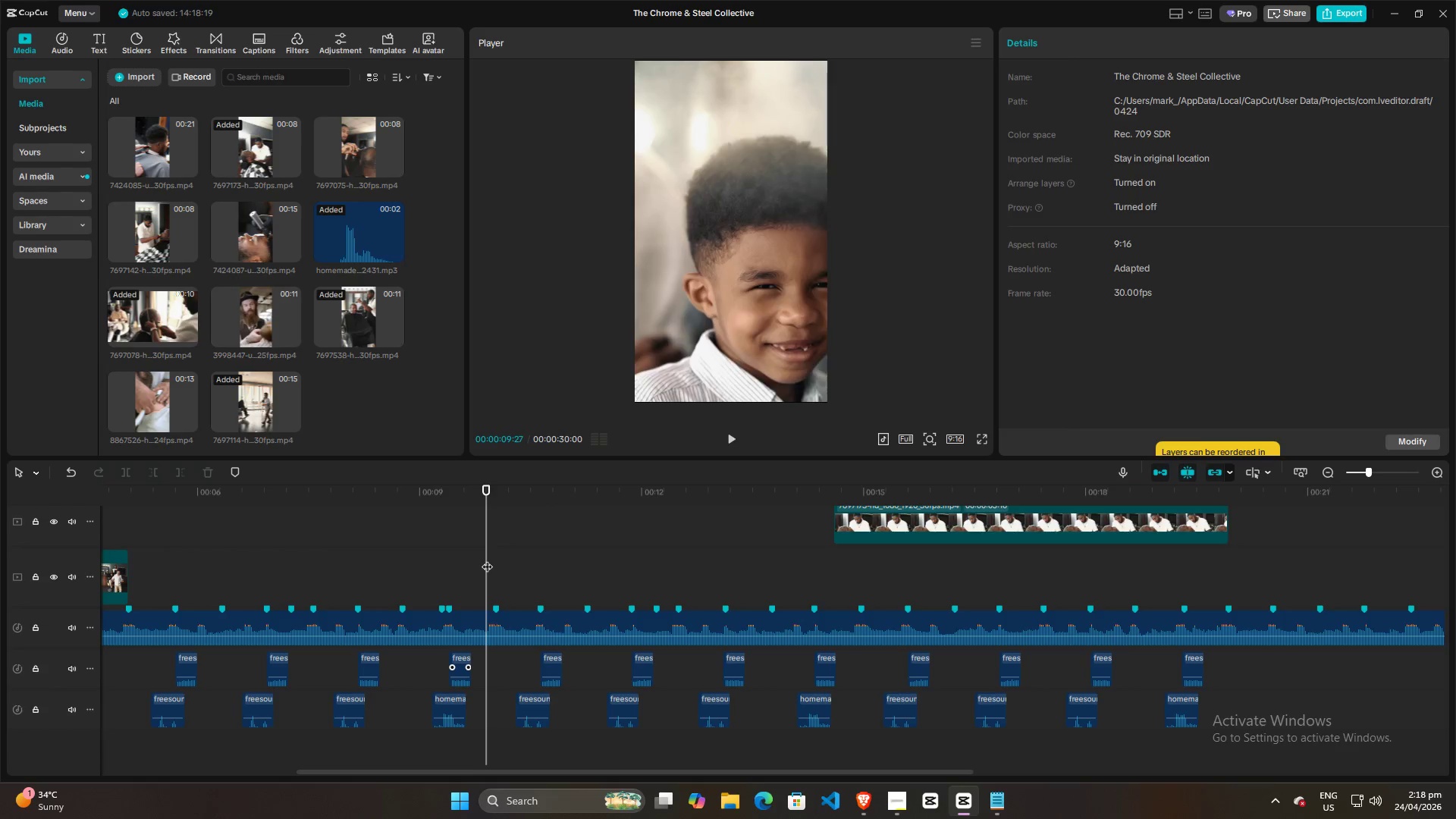 
key(Space)
 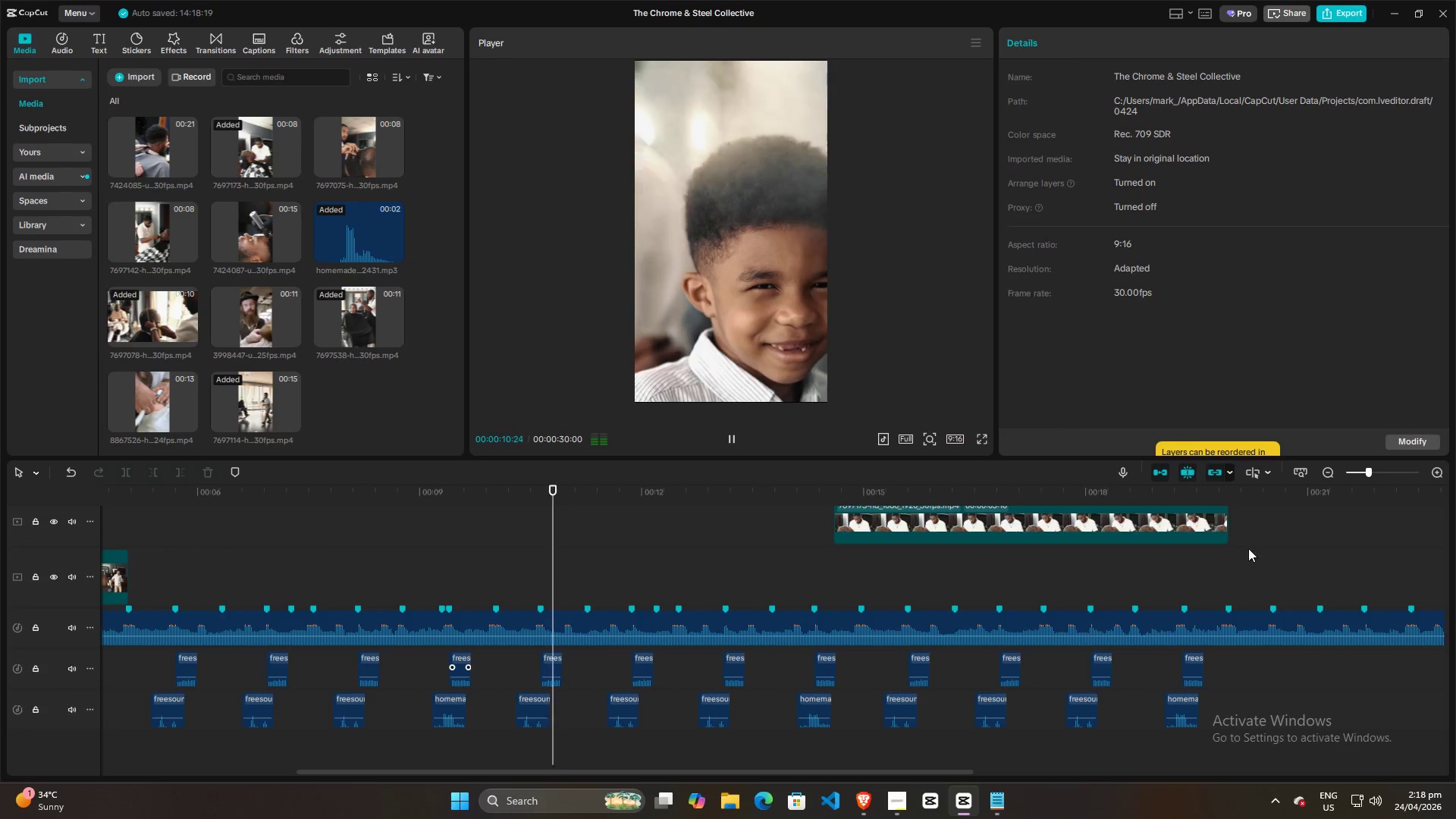 
left_click([1187, 582])
 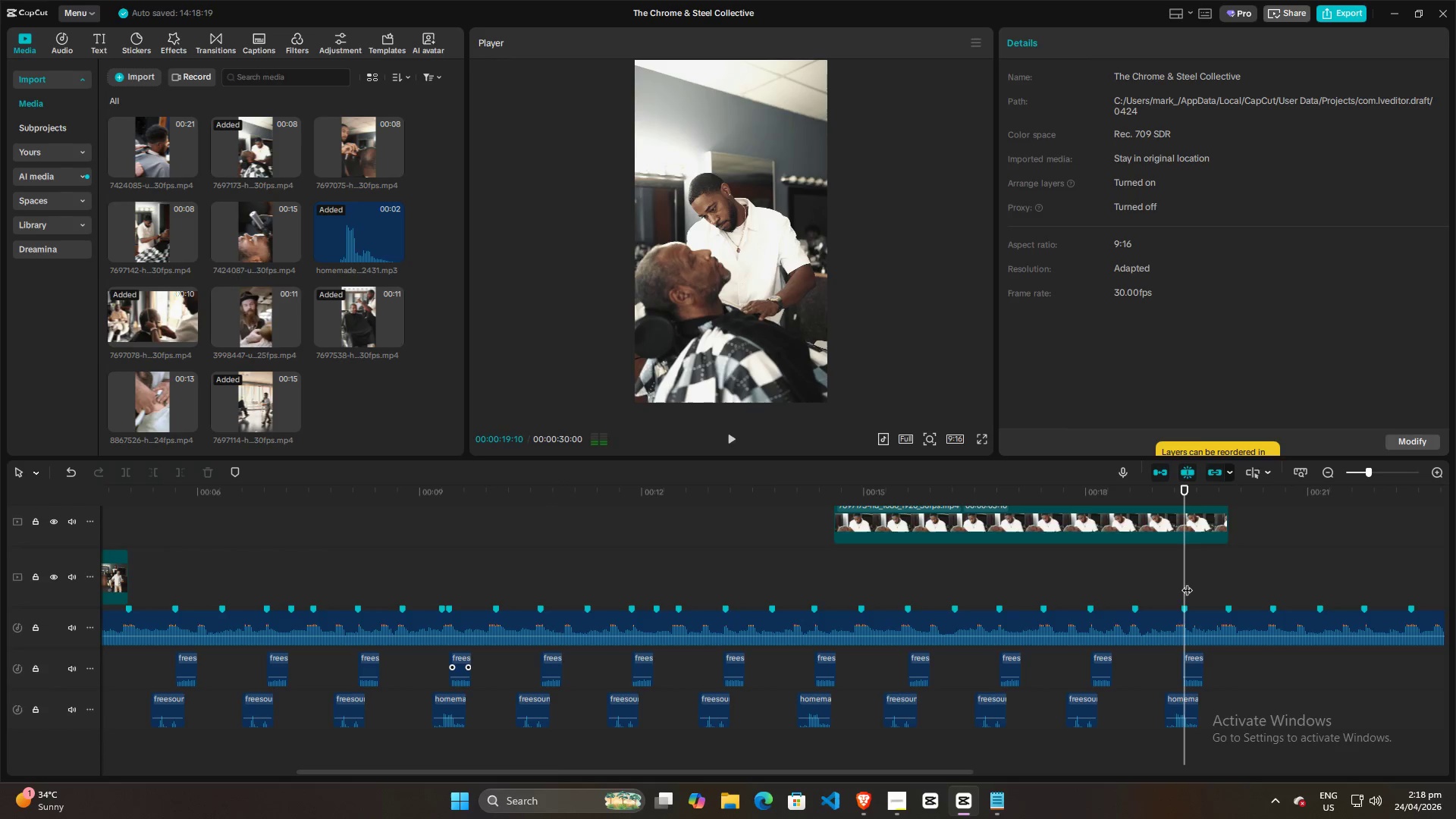 
key(Space)
 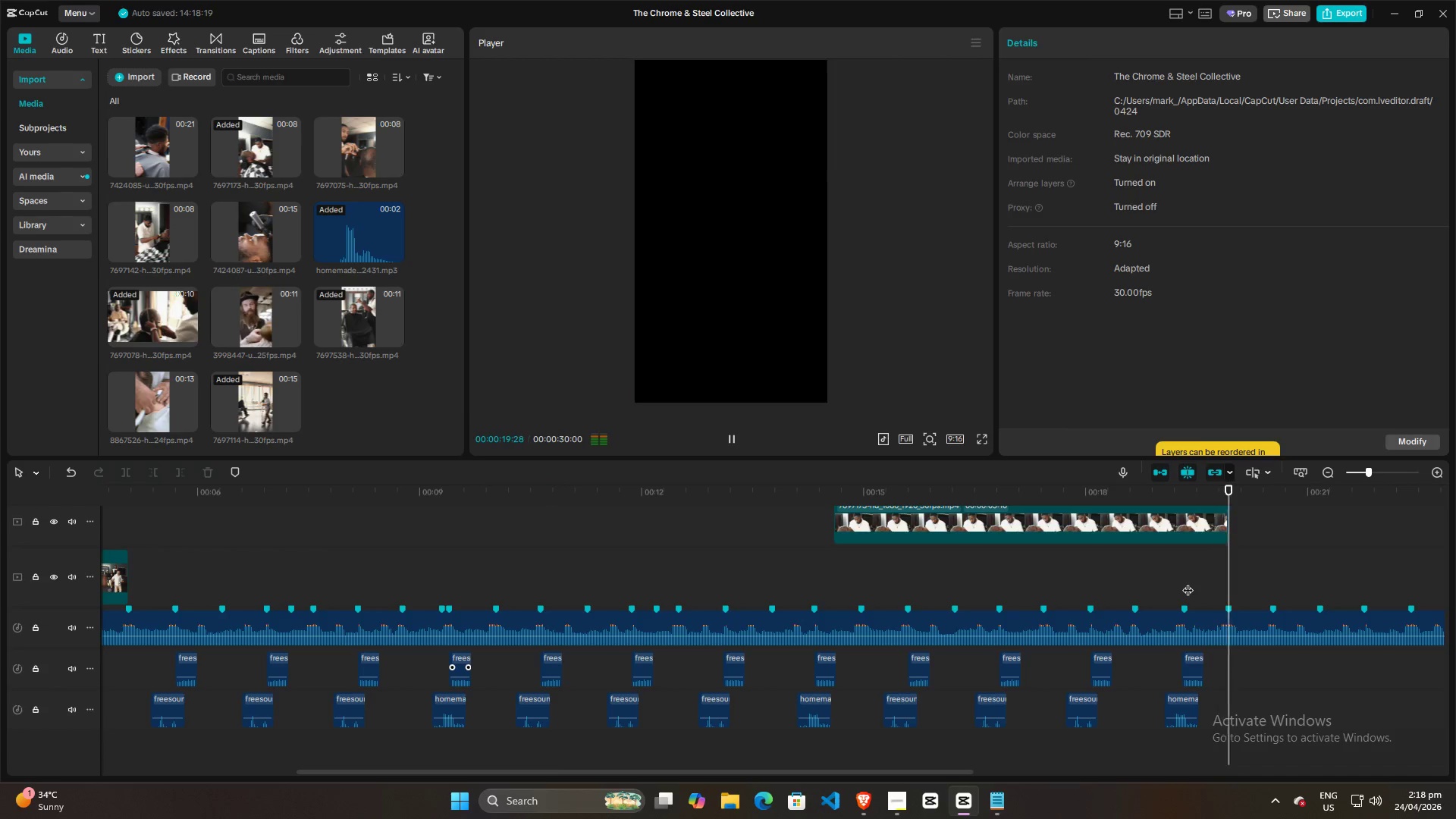 
key(Space)
 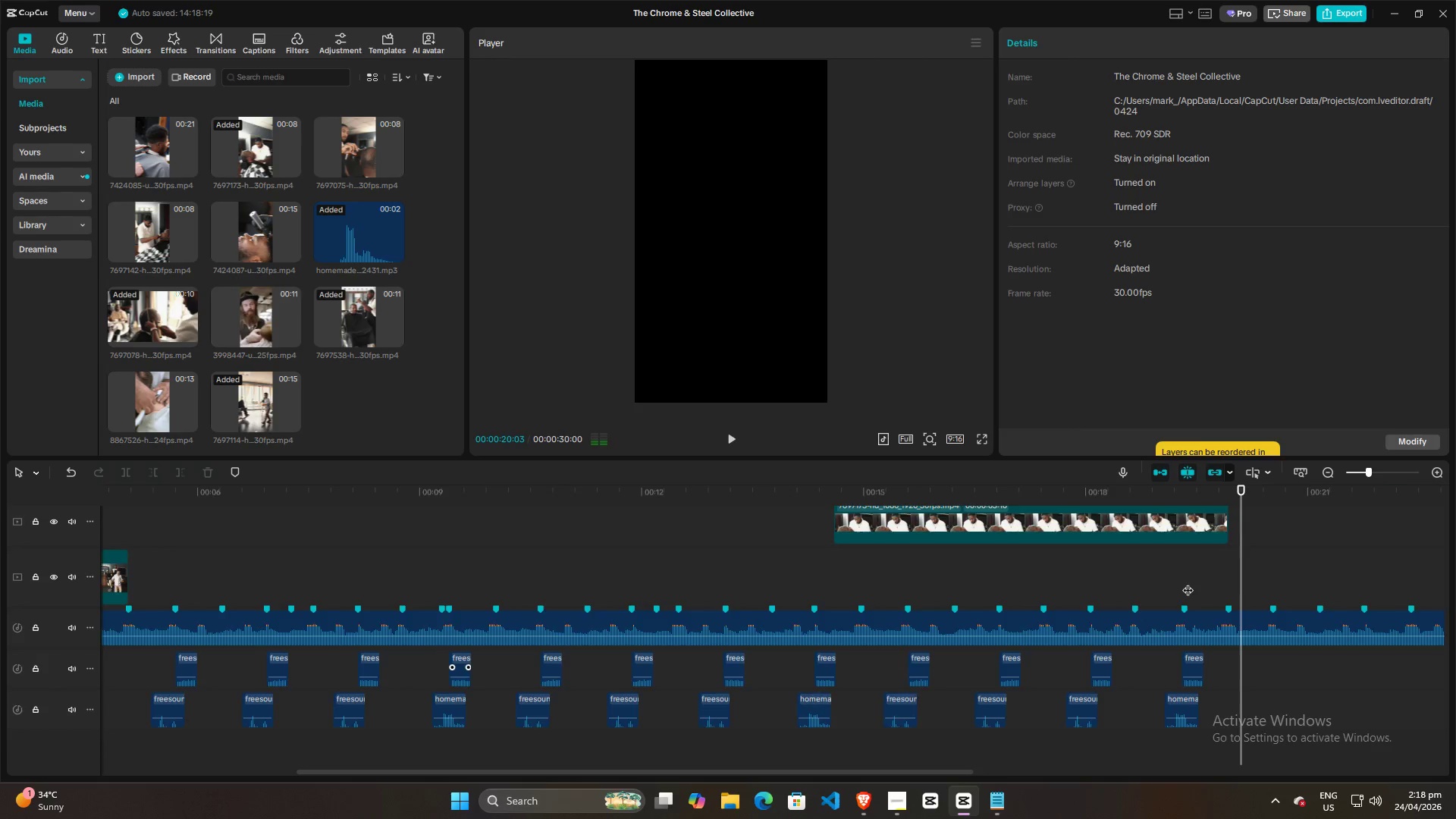 
hold_key(key=ControlLeft, duration=1.02)
scroll: coordinate [682, 644], scroll_direction: down, amount: 10.0
 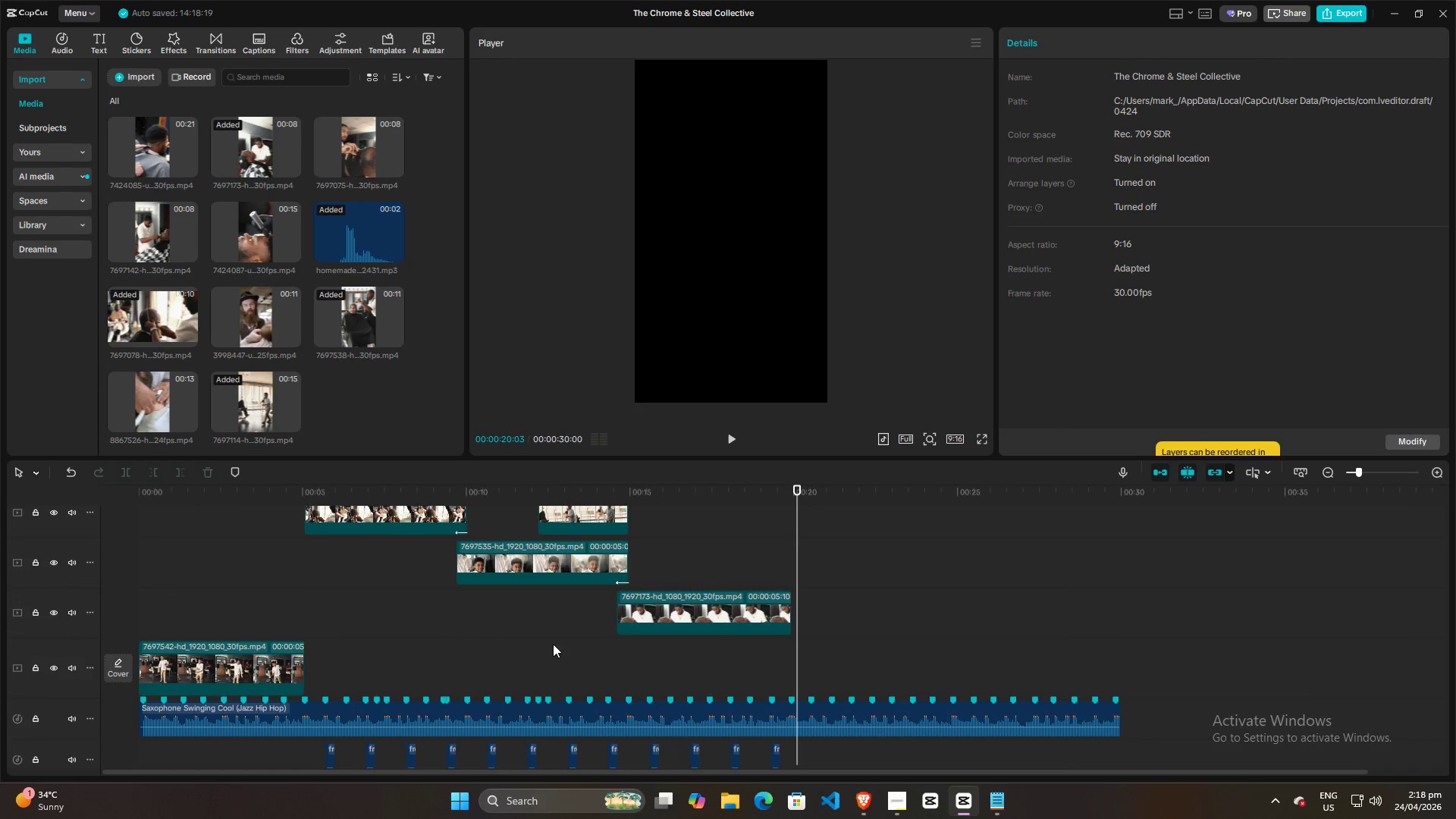 
left_click([526, 648])
 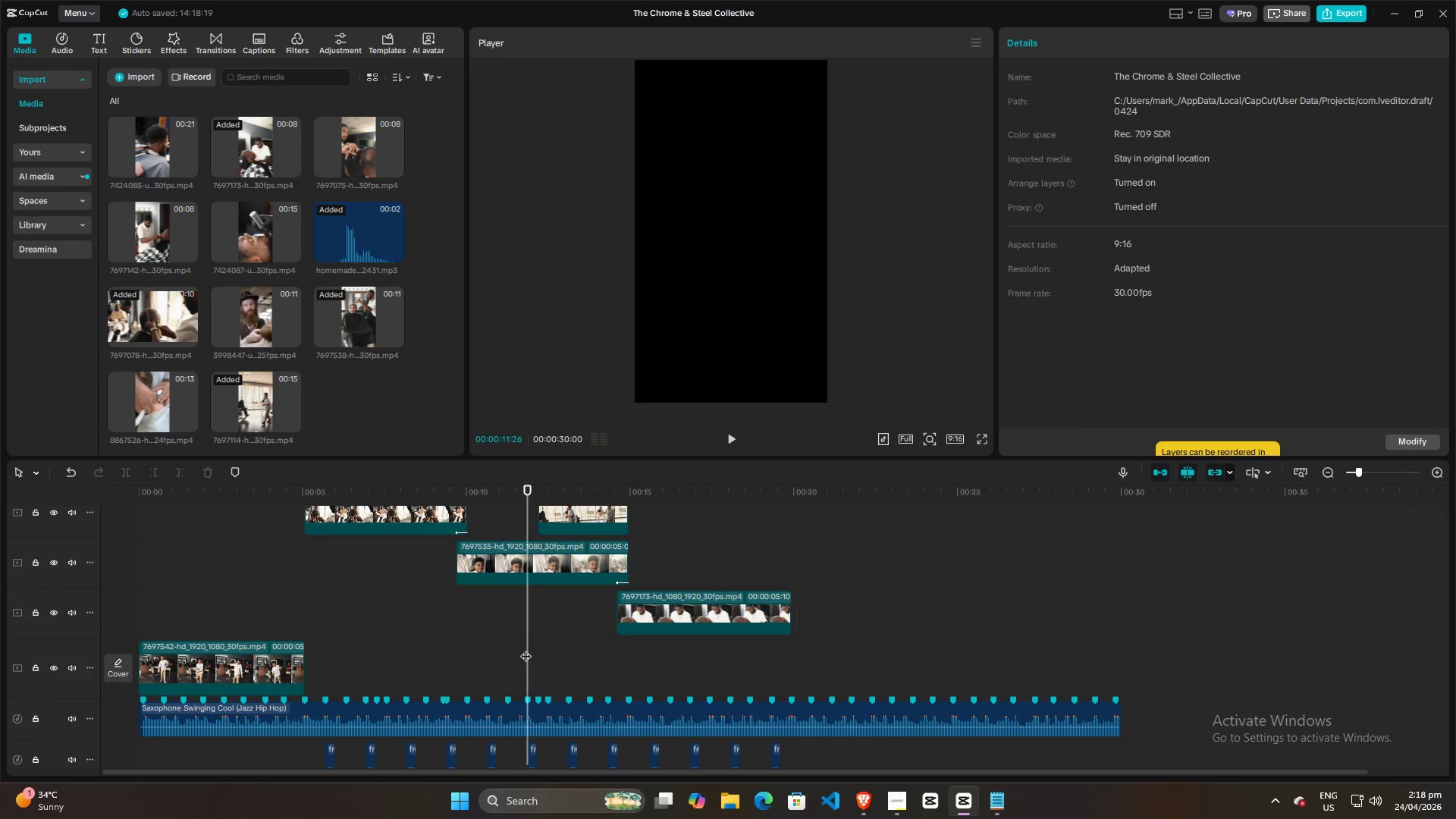 
key(Space)
 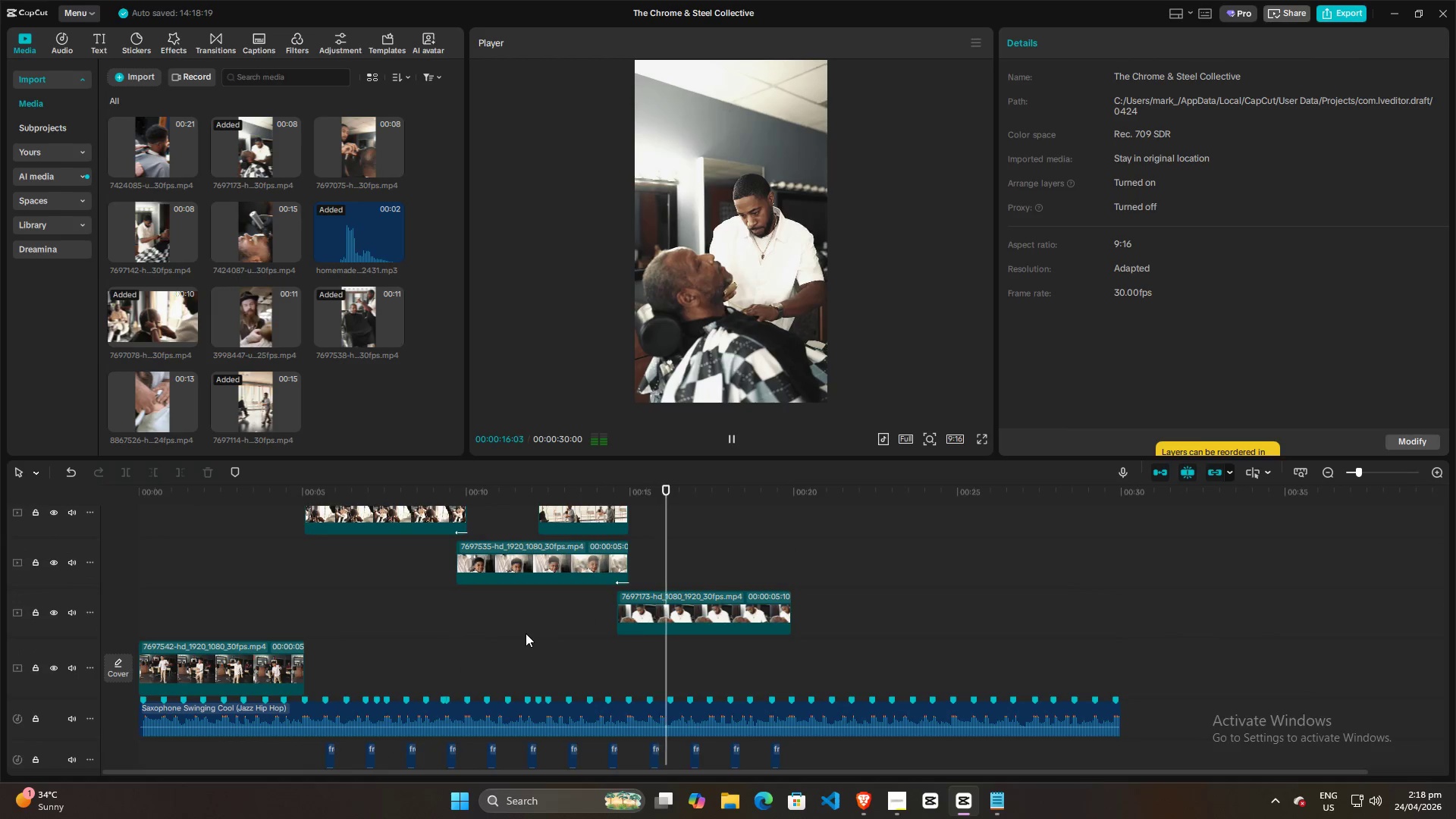 
wait(5.7)
 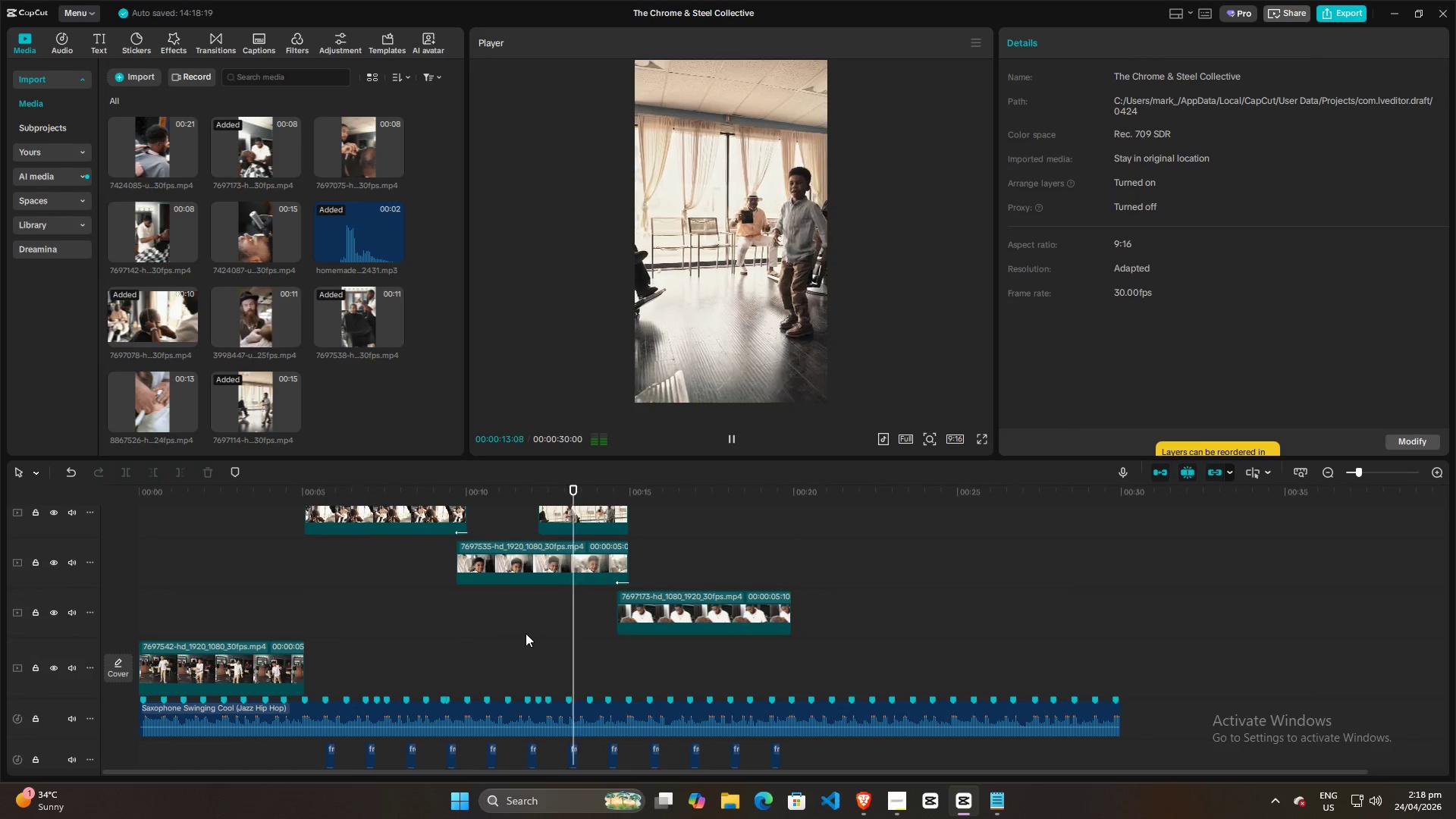 
key(Space)
 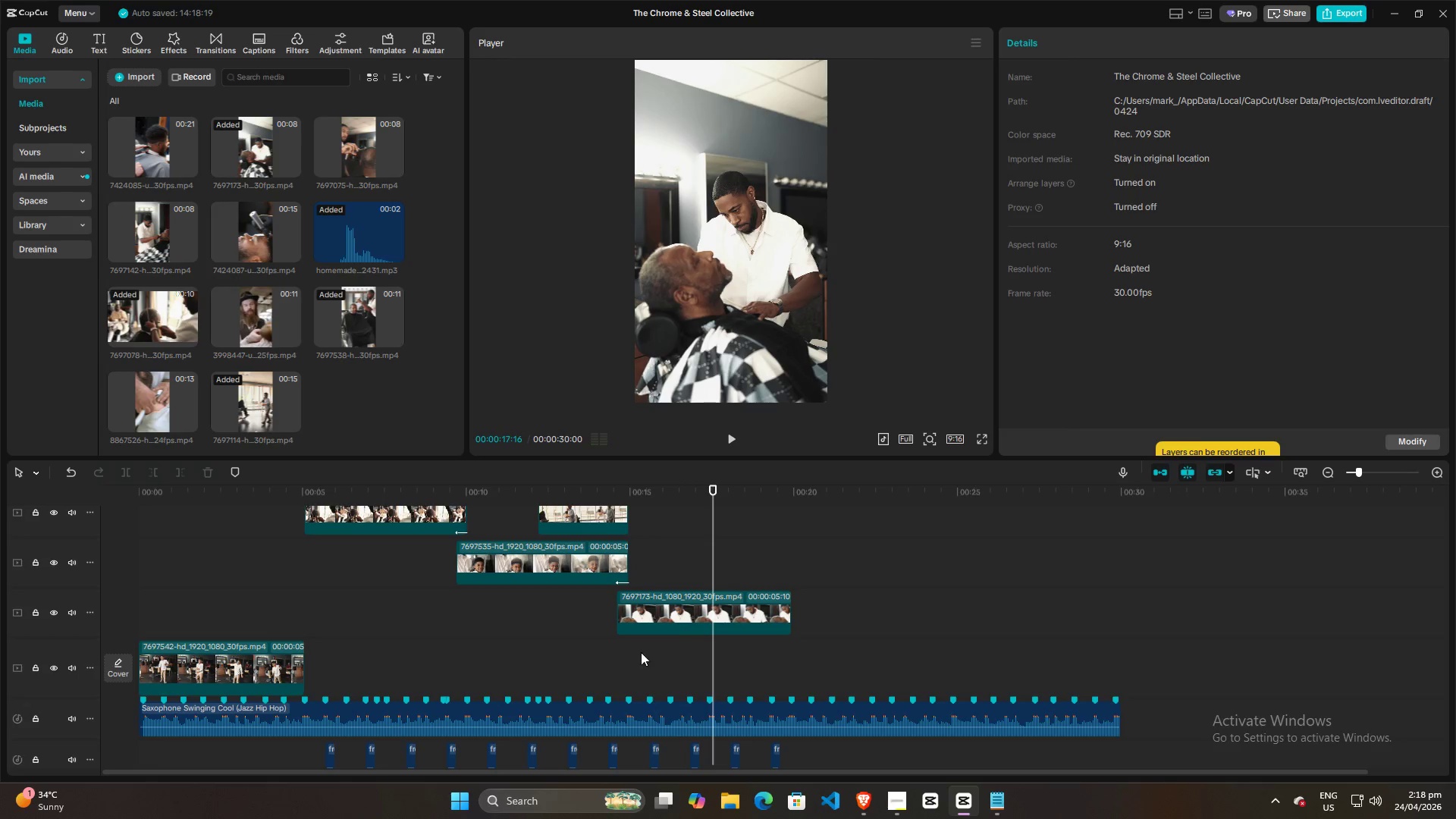 
left_click([634, 665])
 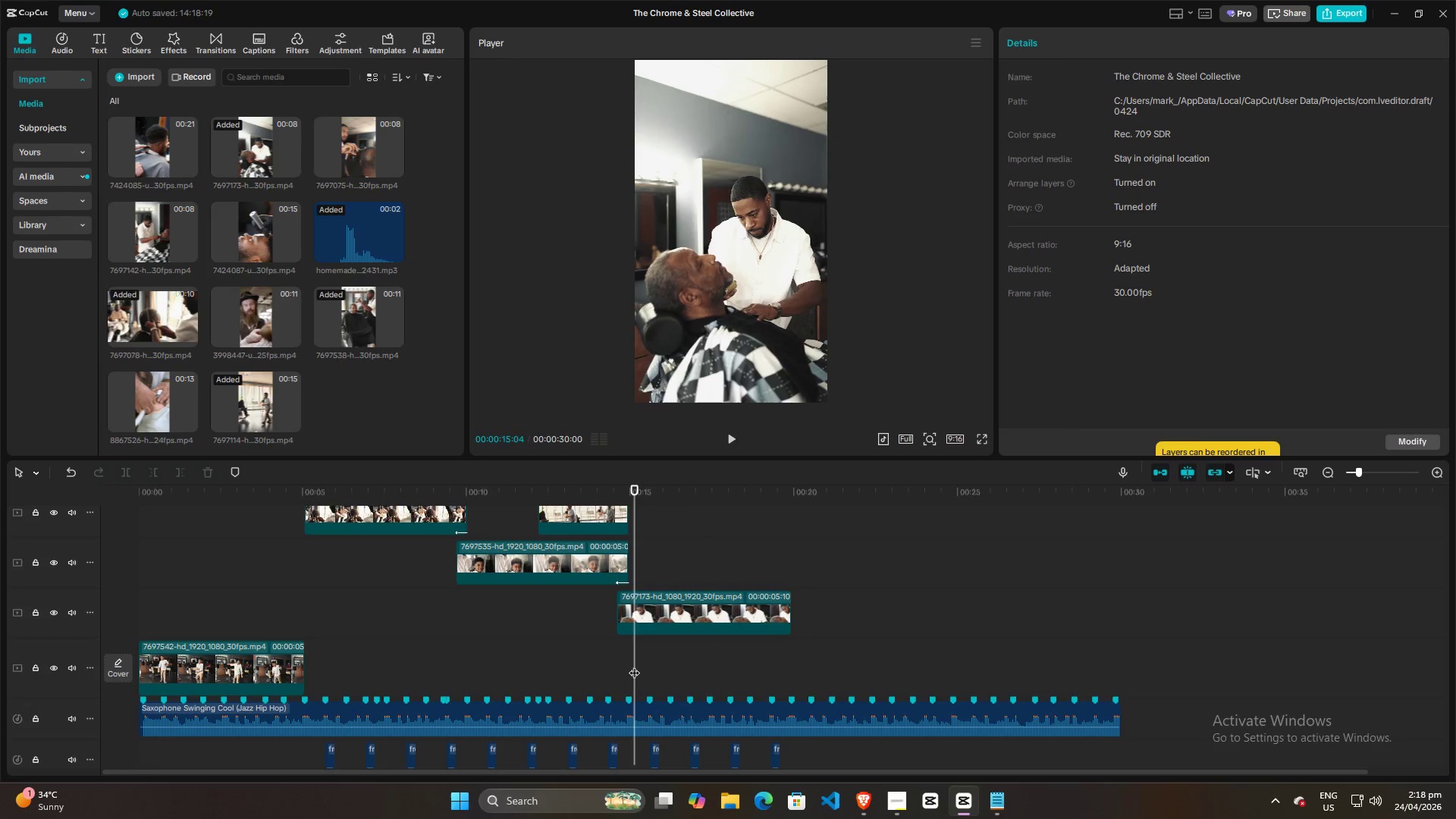 
key(Space)
 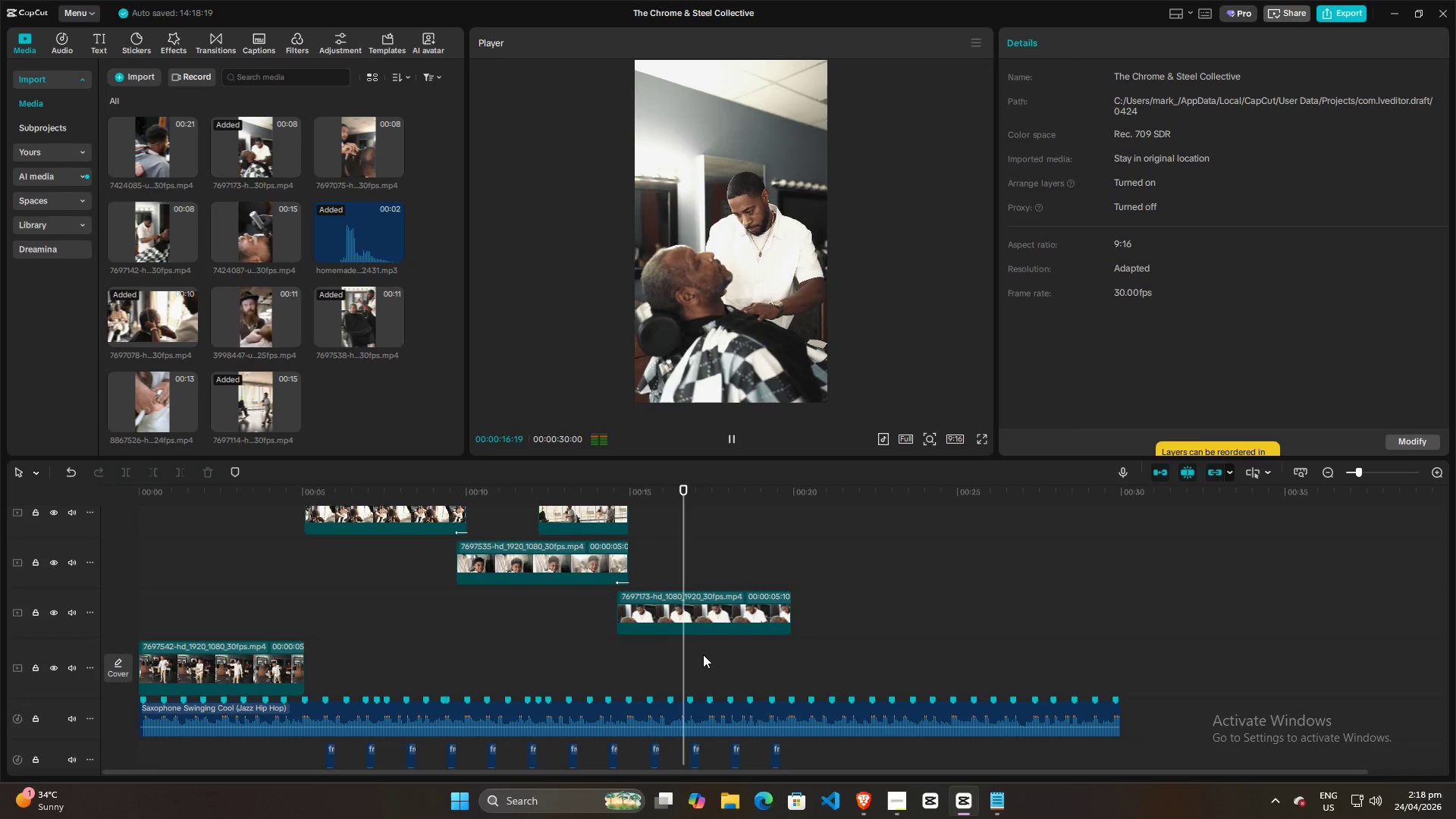 
key(Space)
 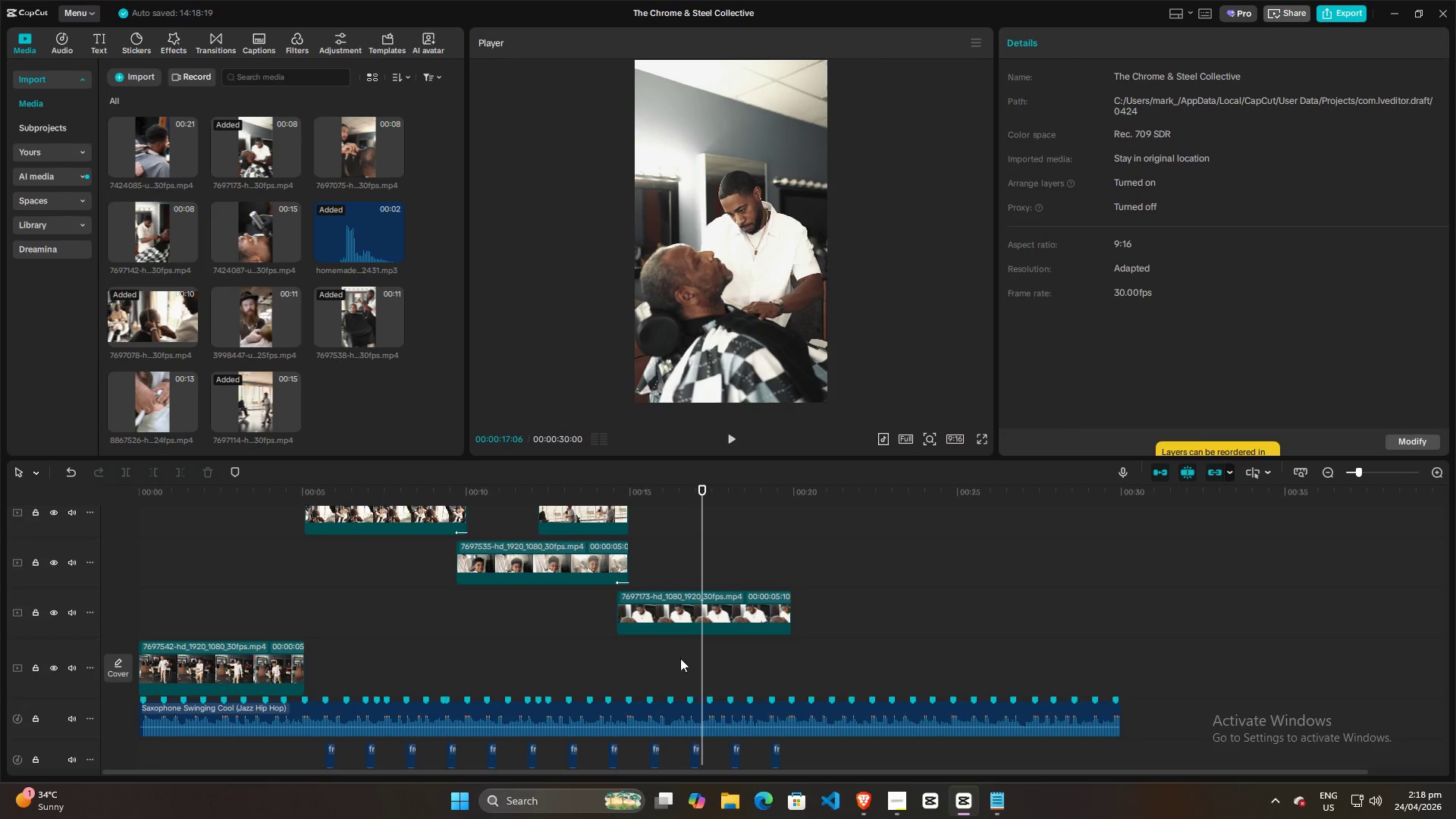 
left_click([624, 659])
 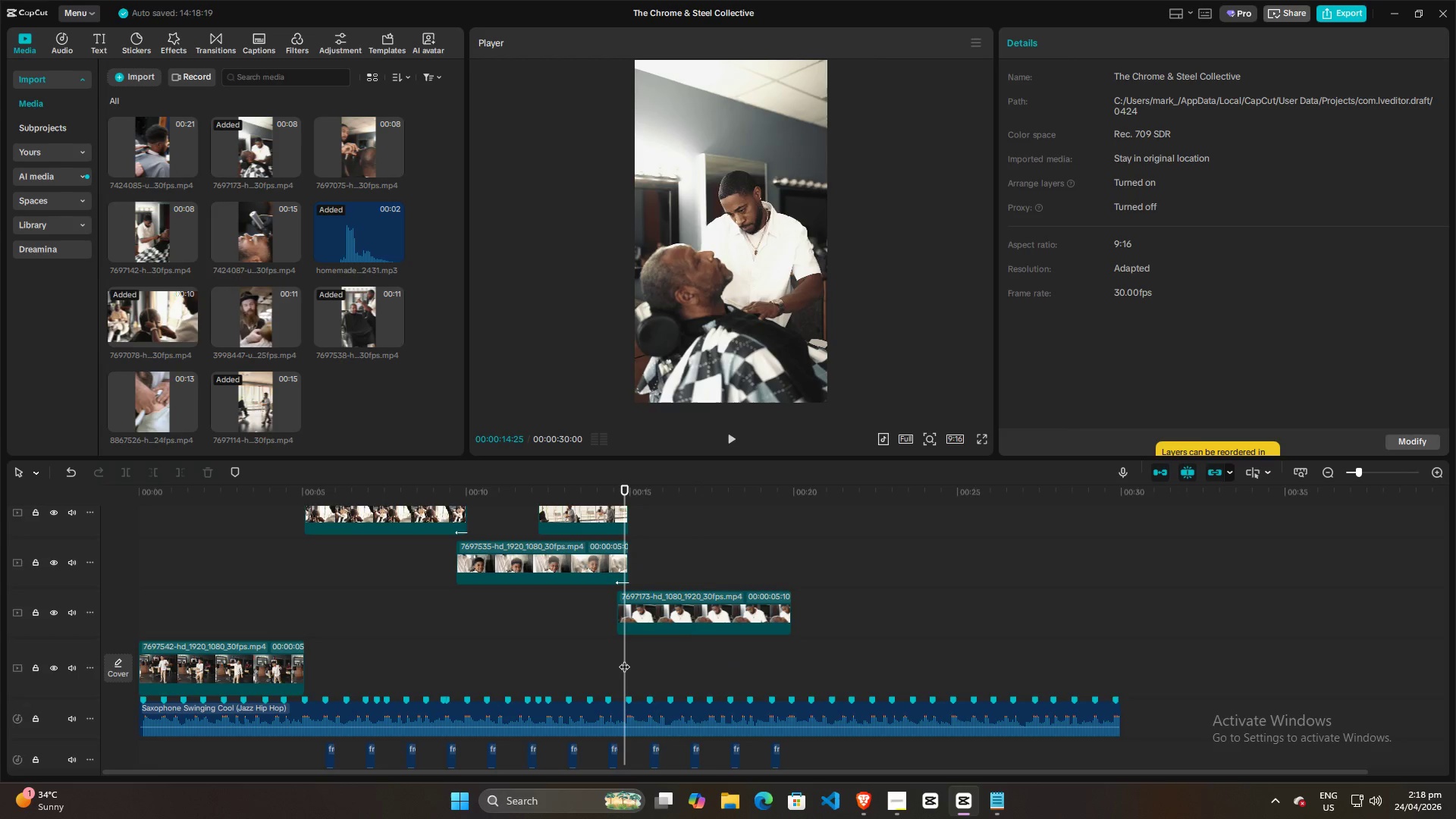 
key(Space)
 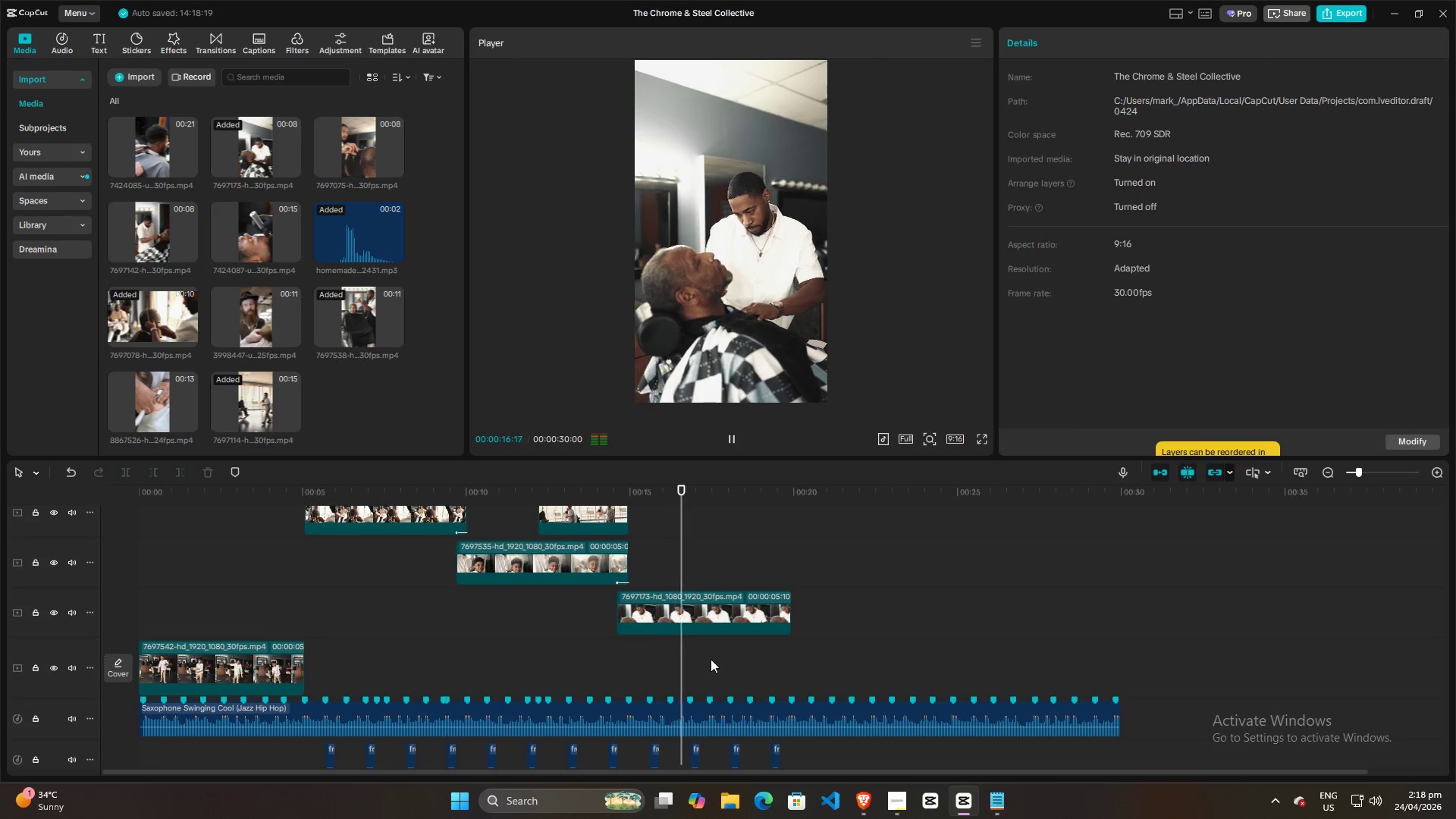 
key(Space)
 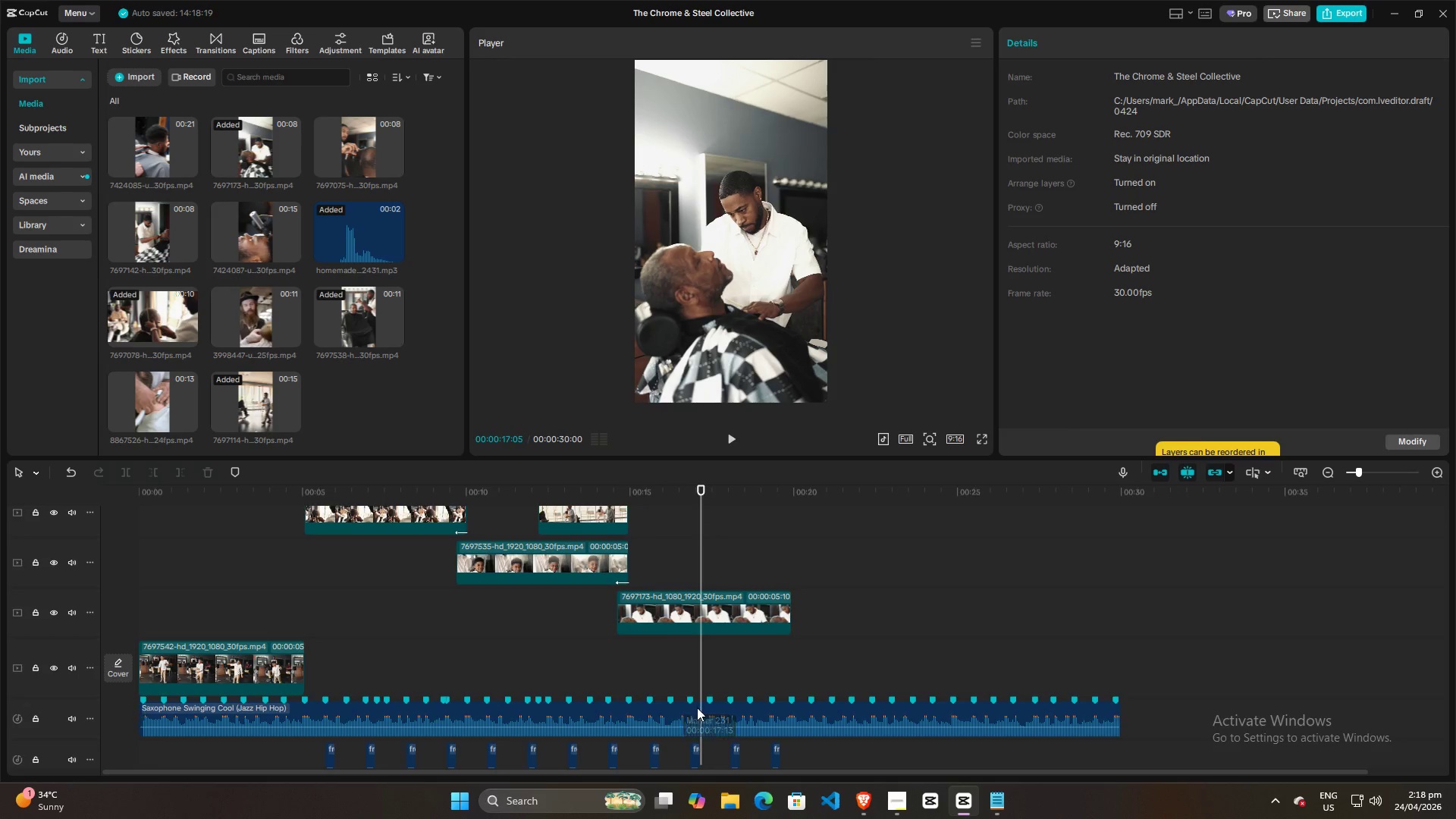 
left_click([692, 708])
 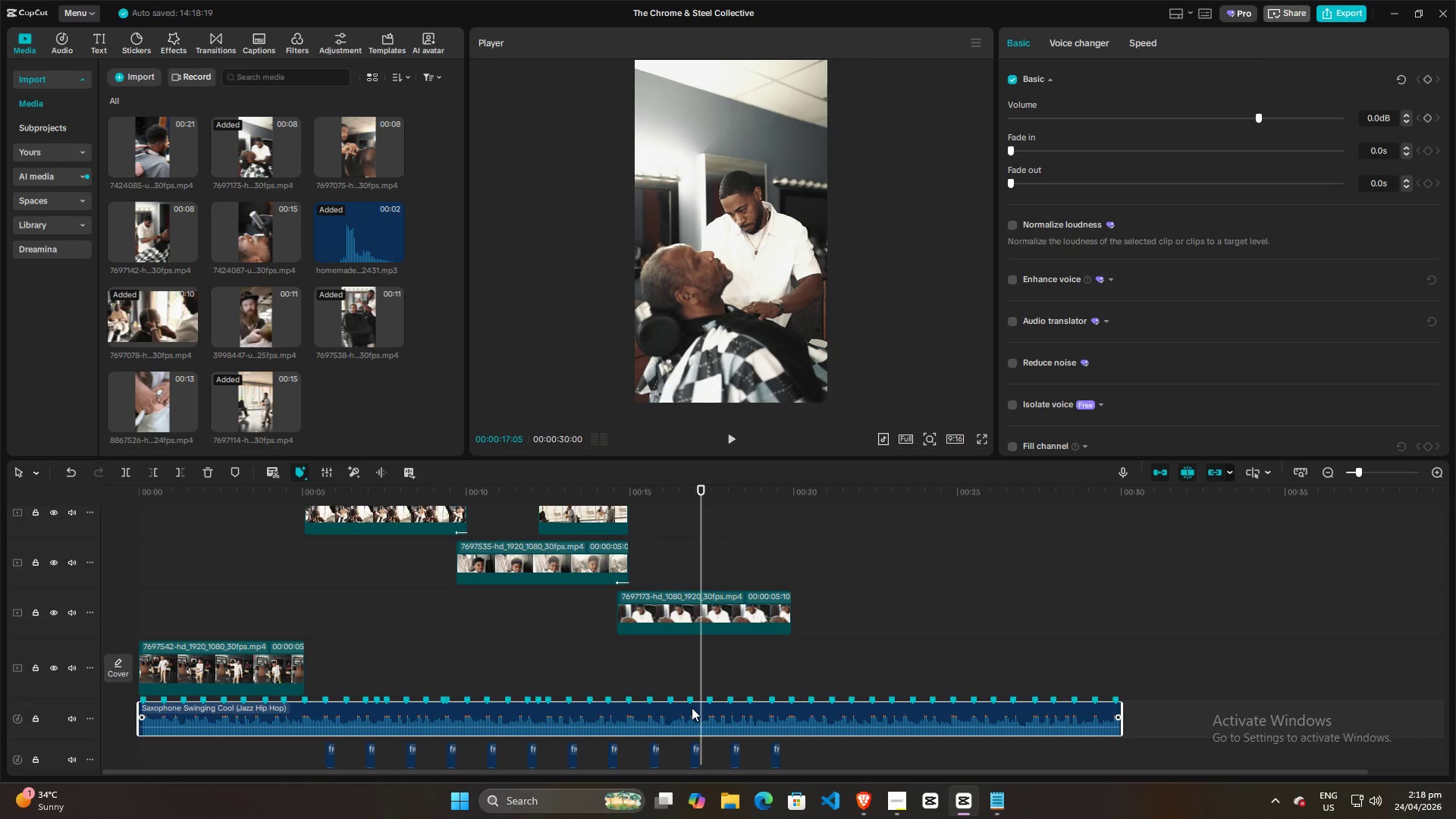 
key(M)
 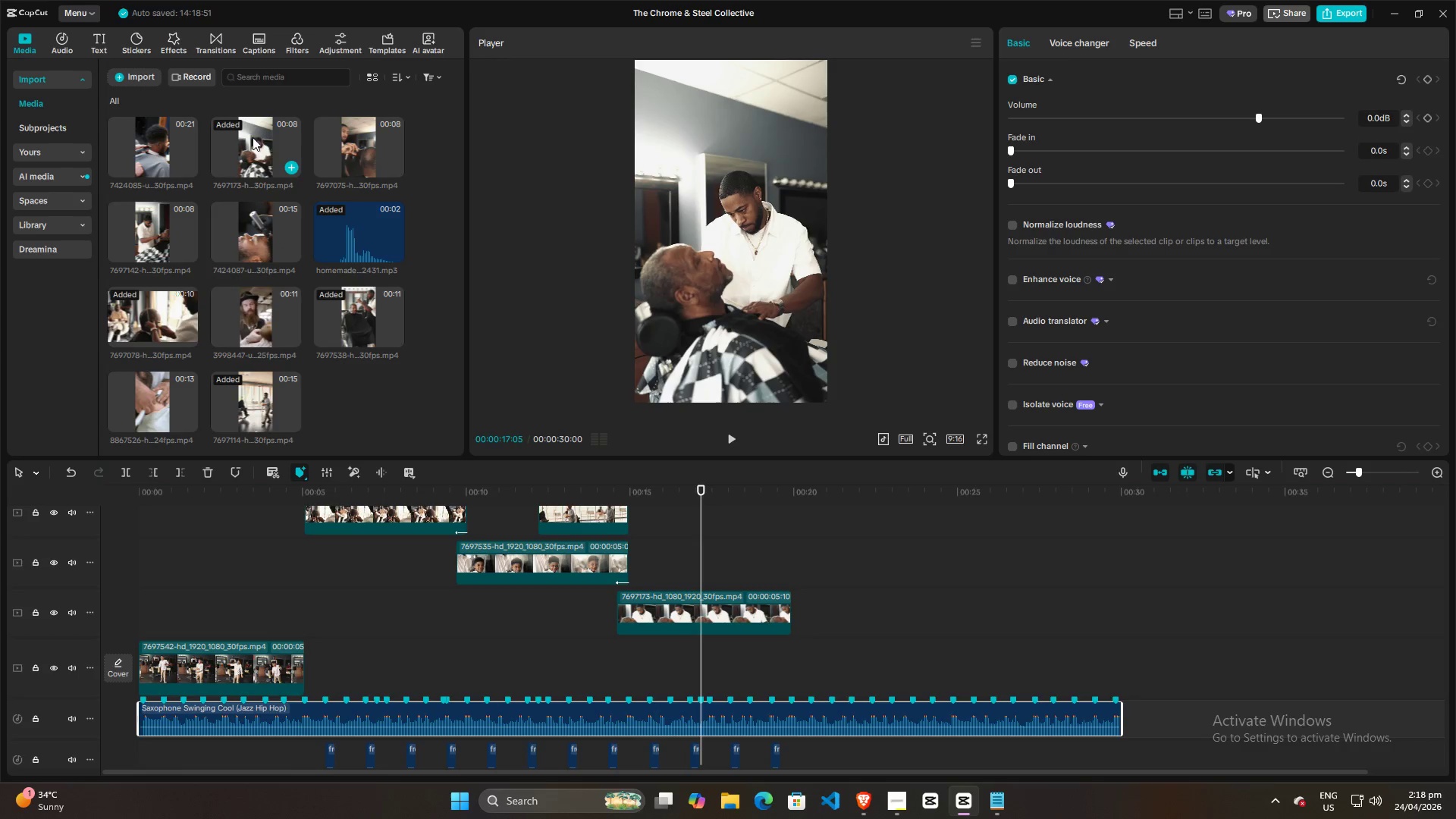 
left_click([368, 140])
 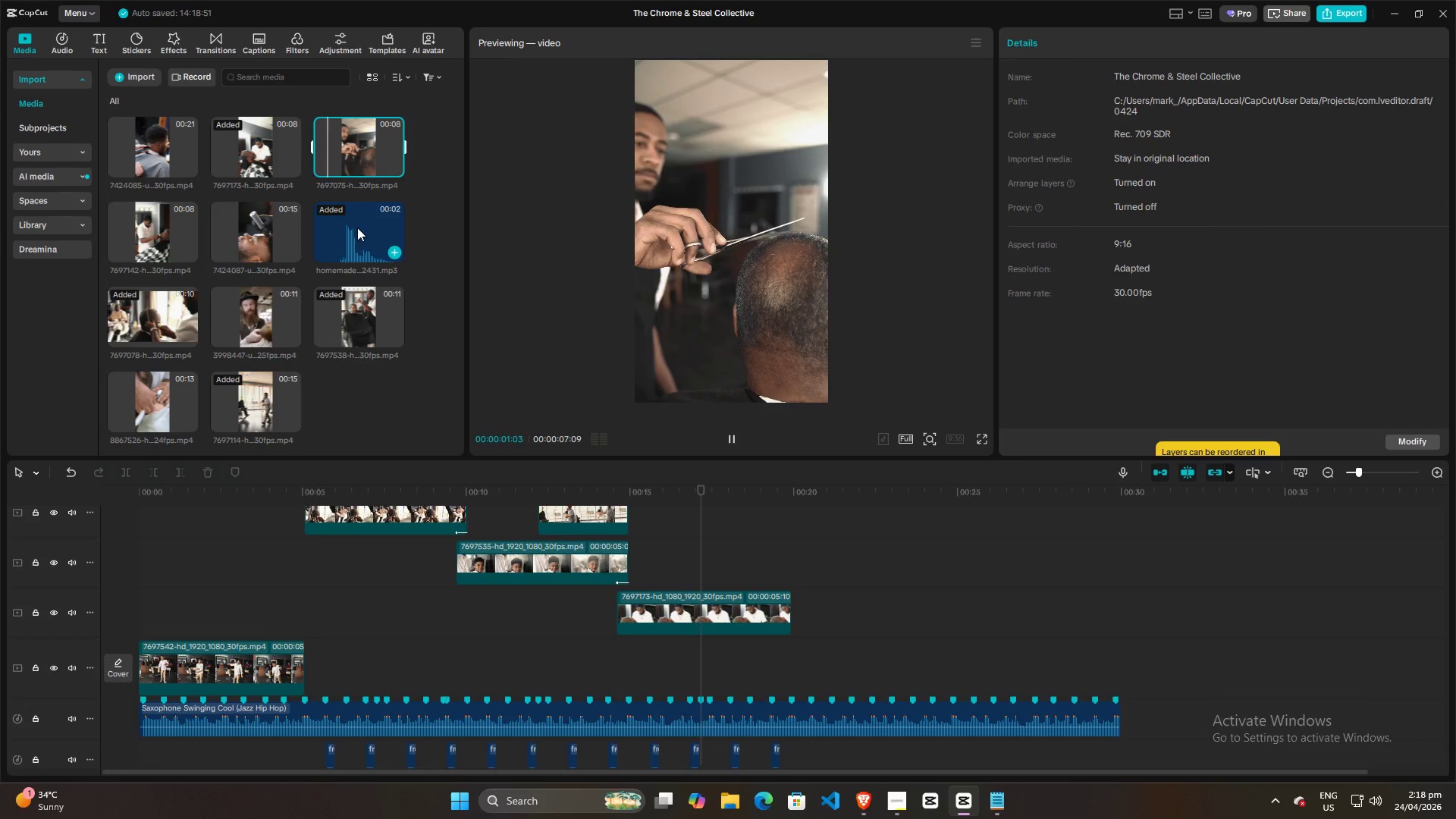 
left_click([251, 220])
 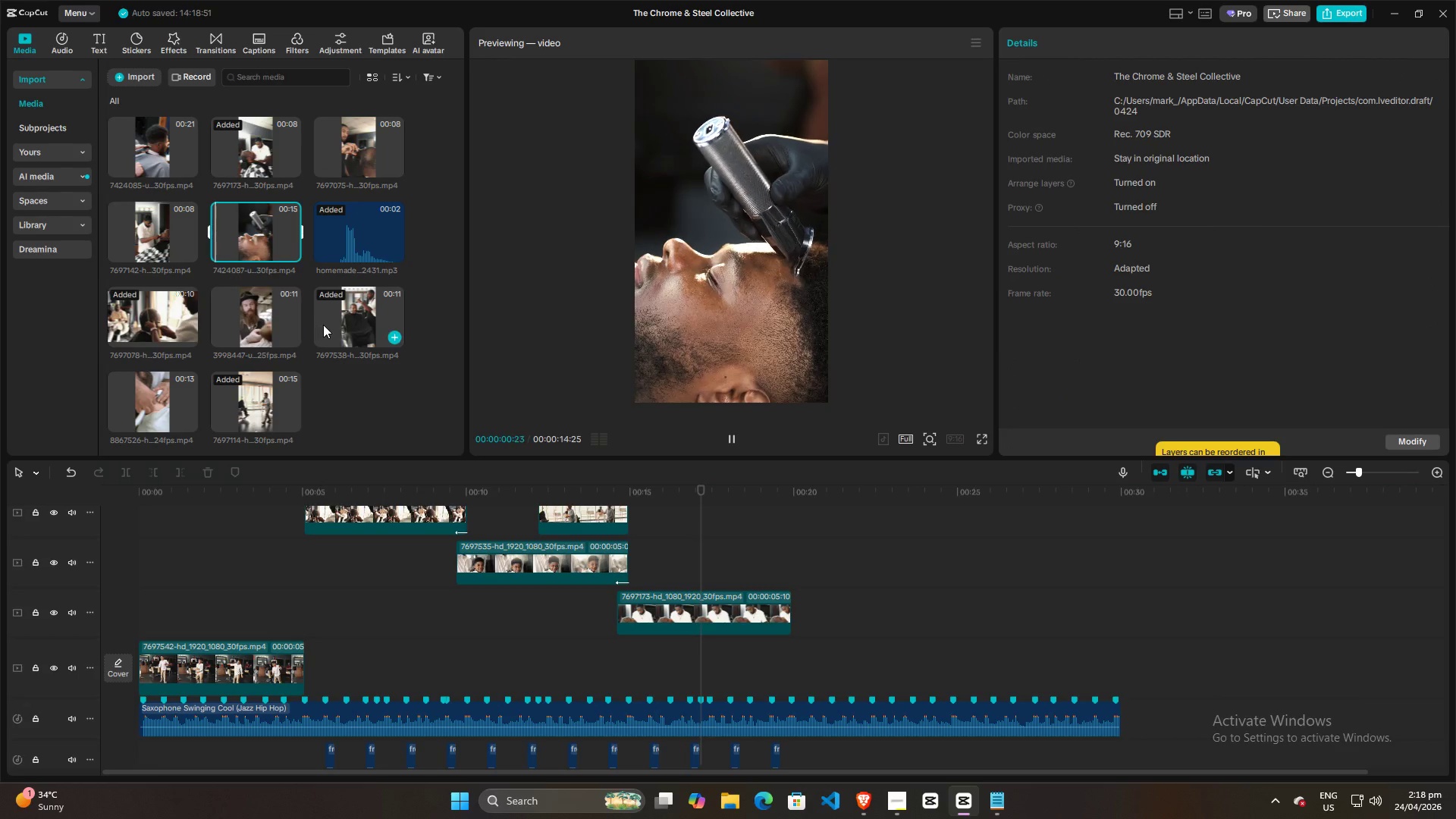 
left_click([245, 318])
 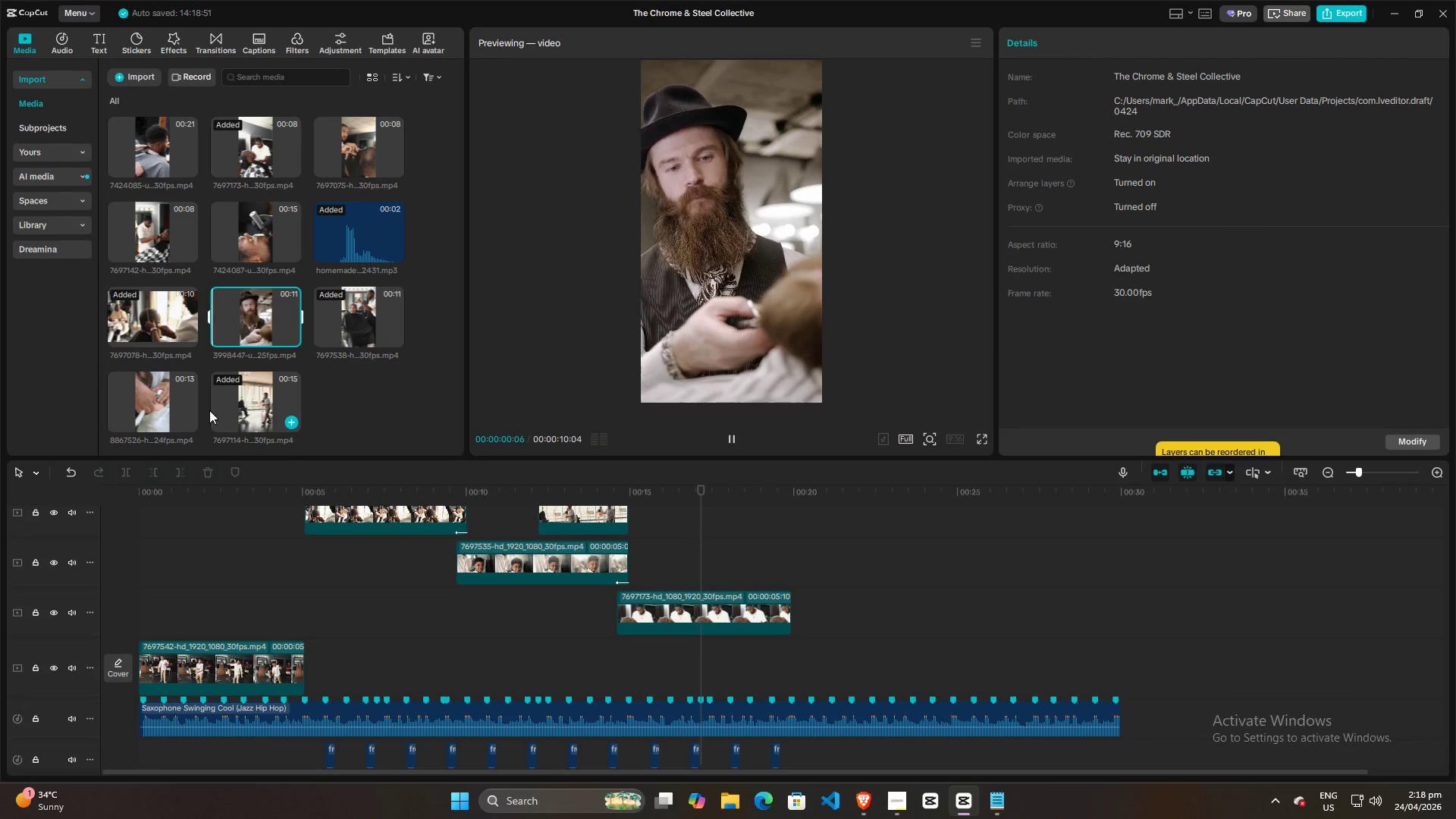 
left_click([146, 405])
 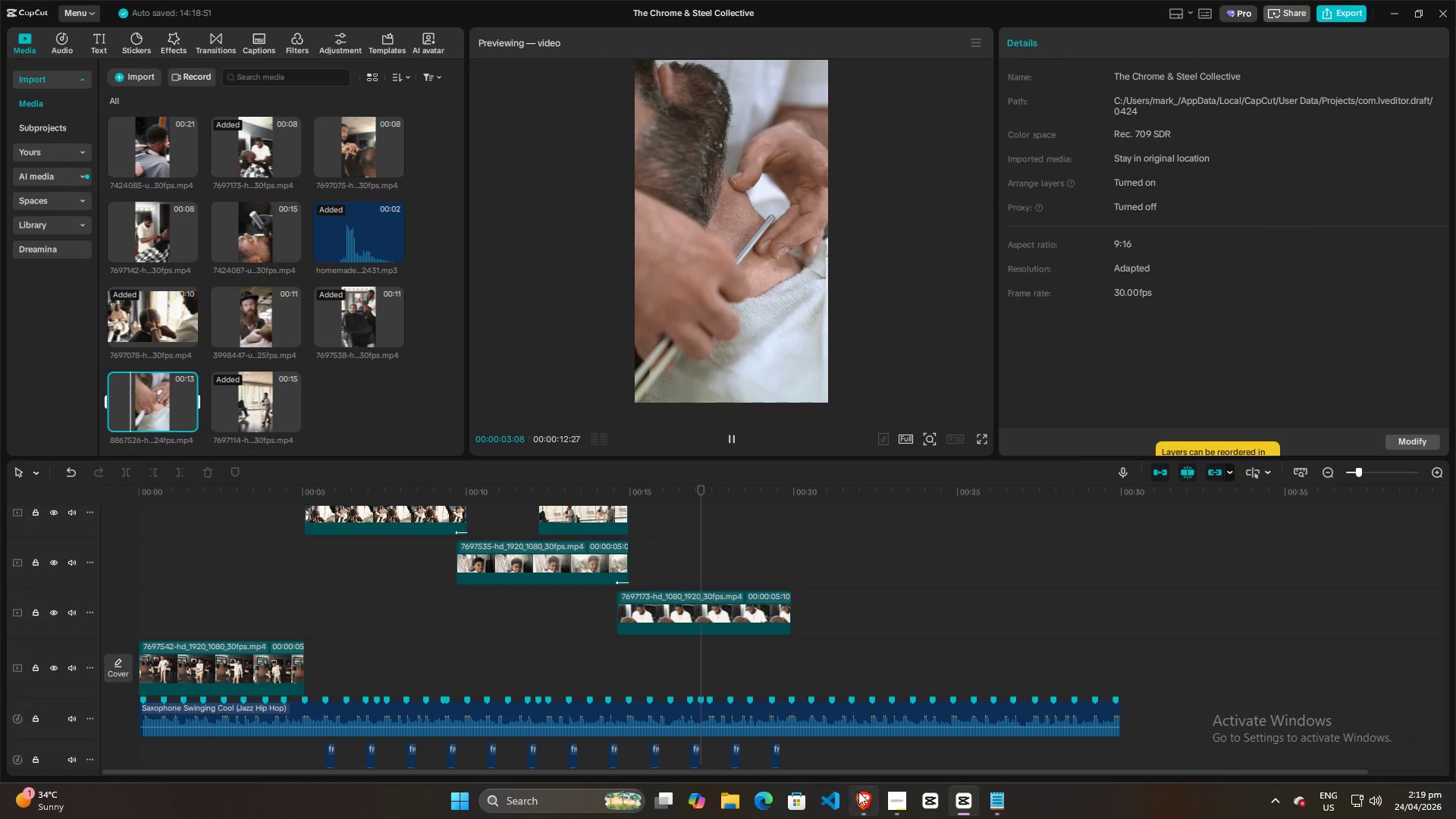 
scroll: coordinate [489, 616], scroll_direction: up, amount: 3.0
 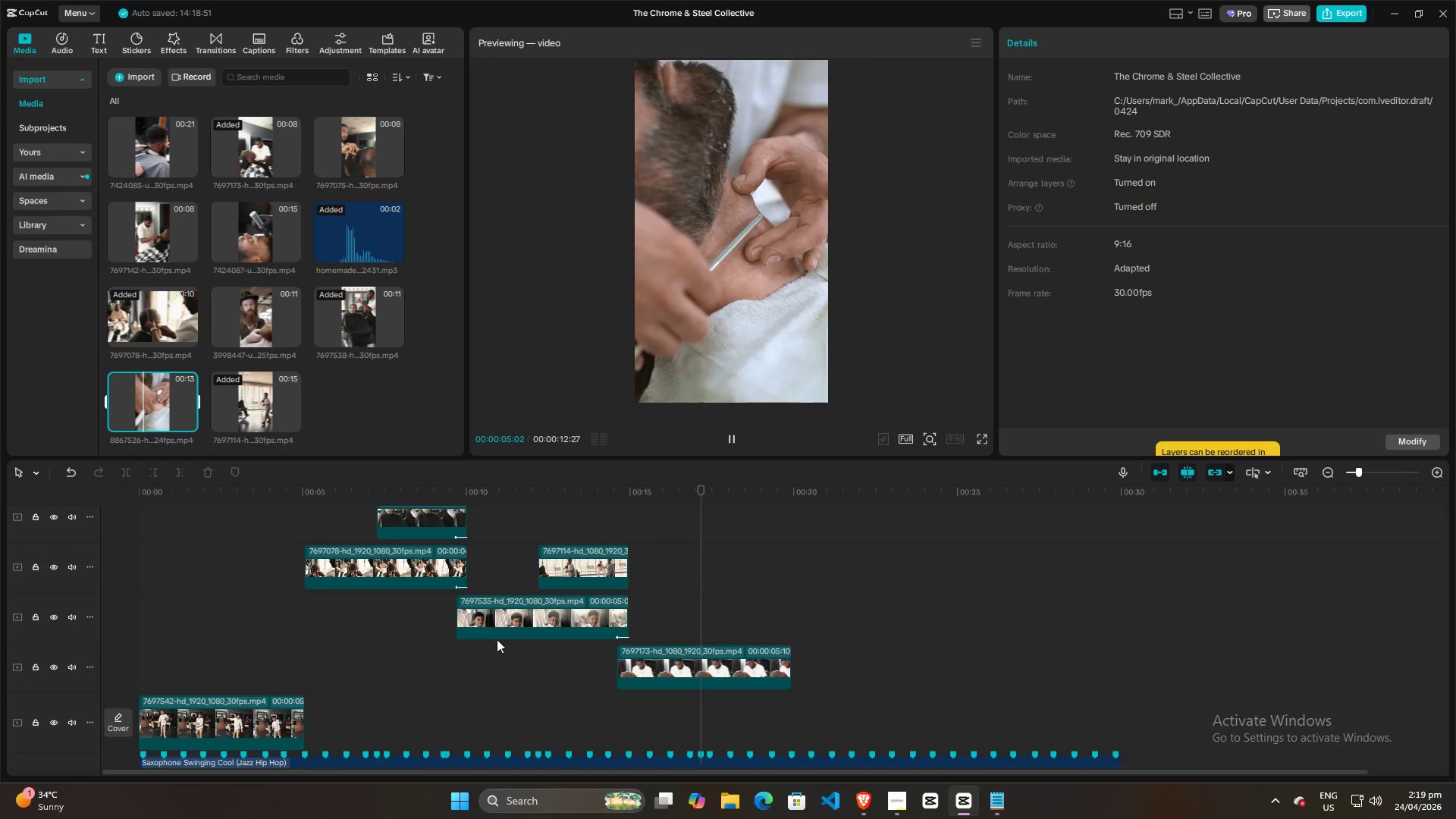 
left_click([853, 802])
 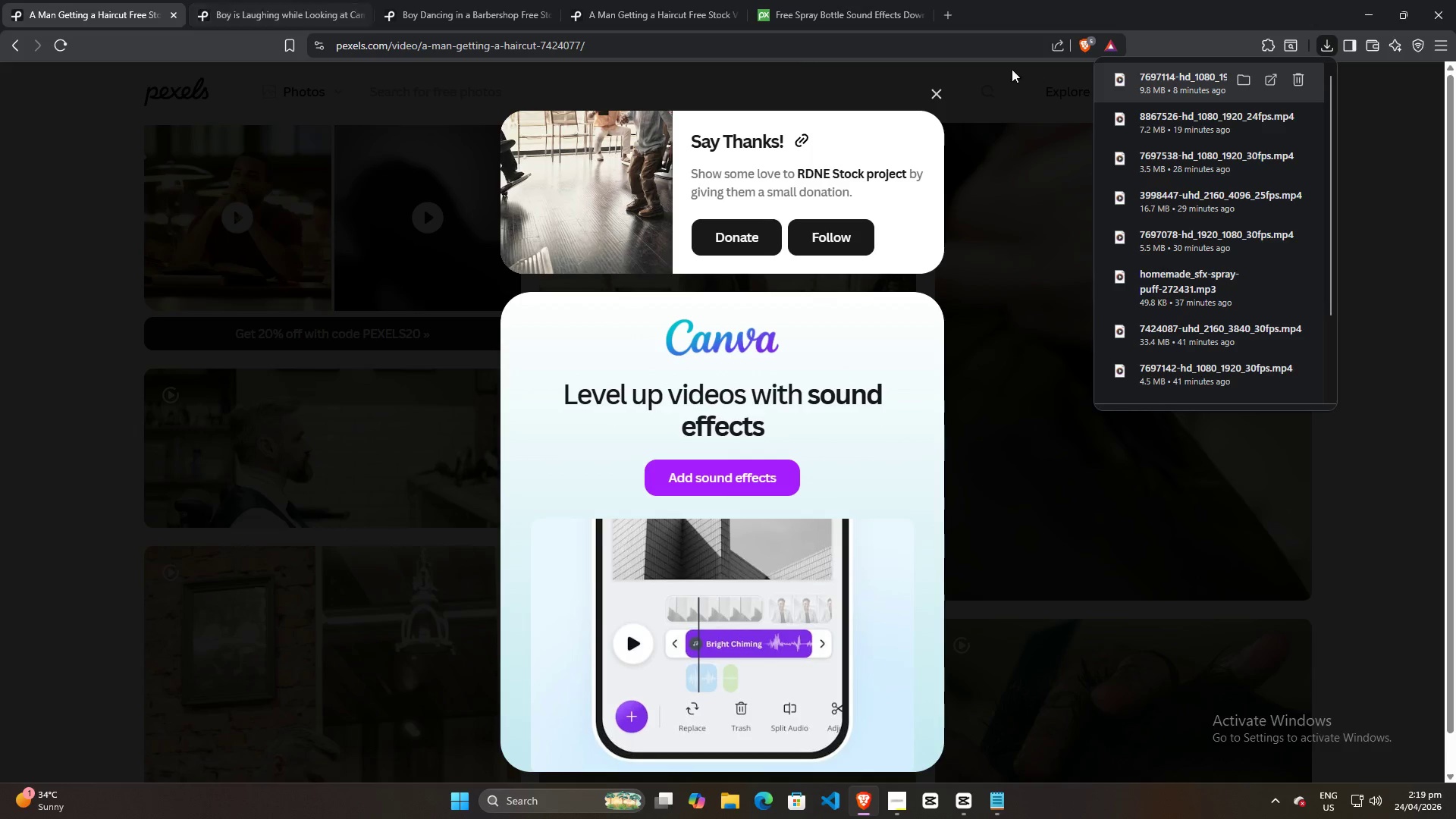 
scroll: coordinate [761, 709], scroll_direction: down, amount: 2.0
 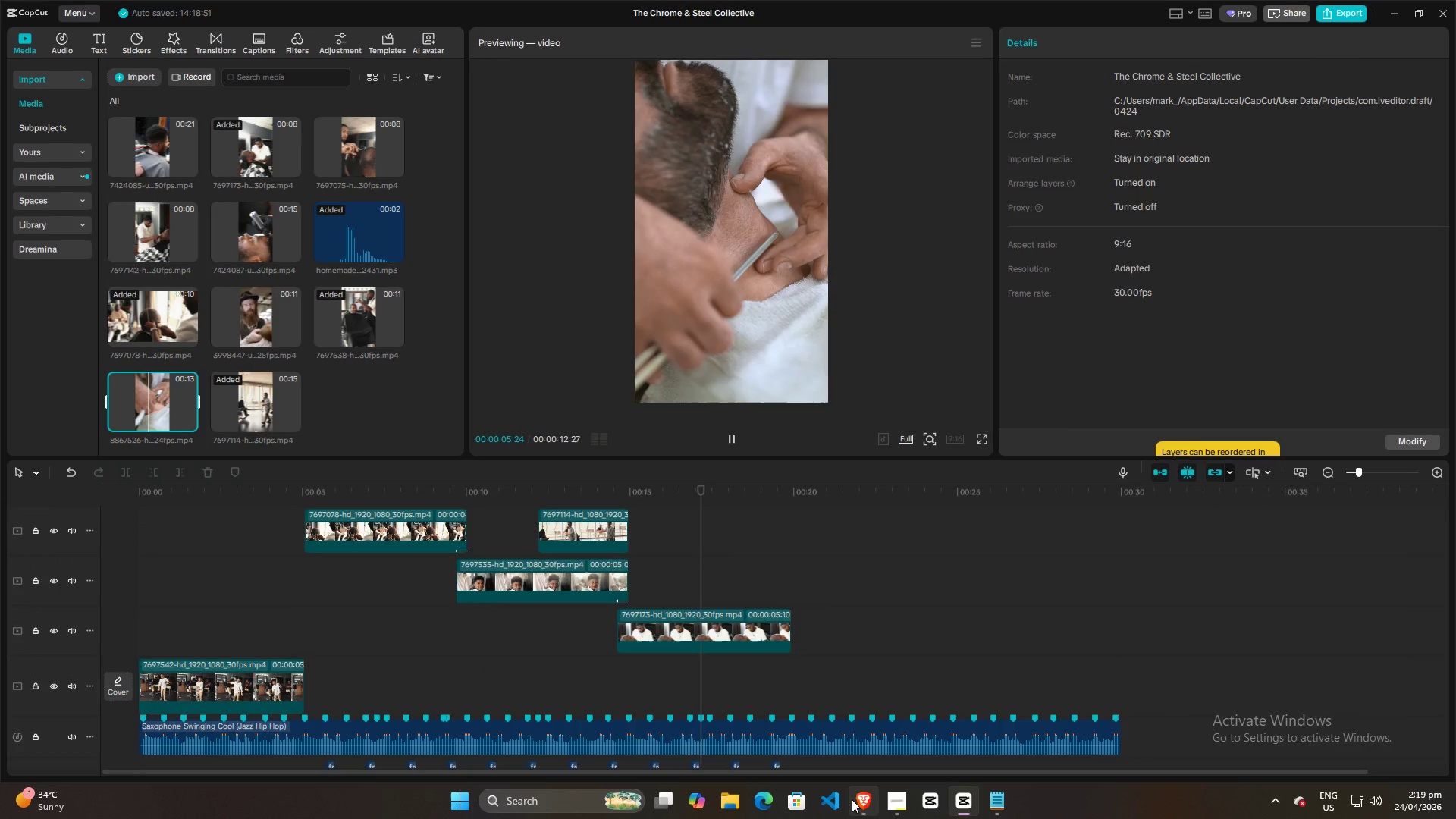 
left_click([937, 95])
 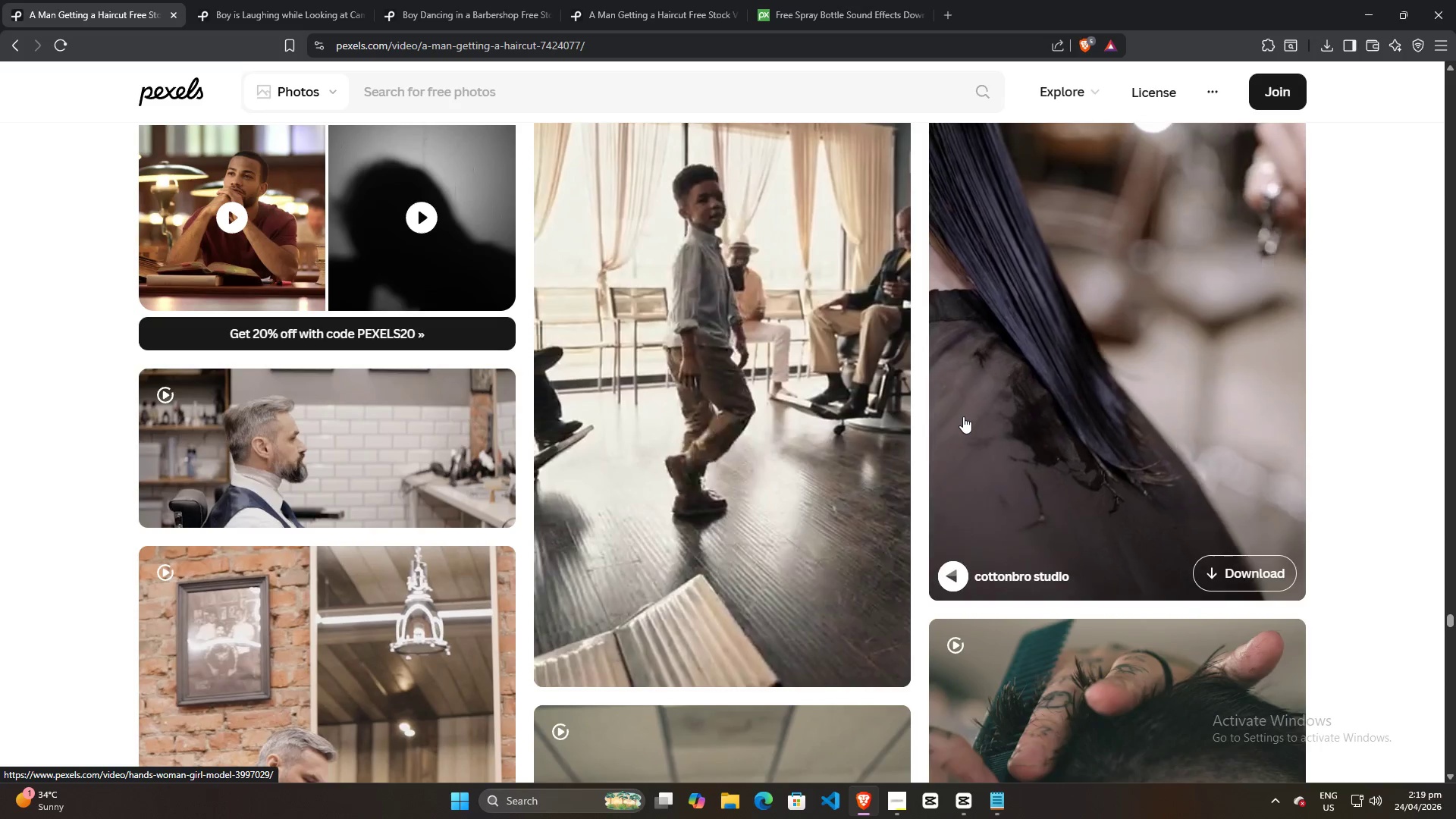 
scroll: coordinate [766, 378], scroll_direction: down, amount: 30.0
 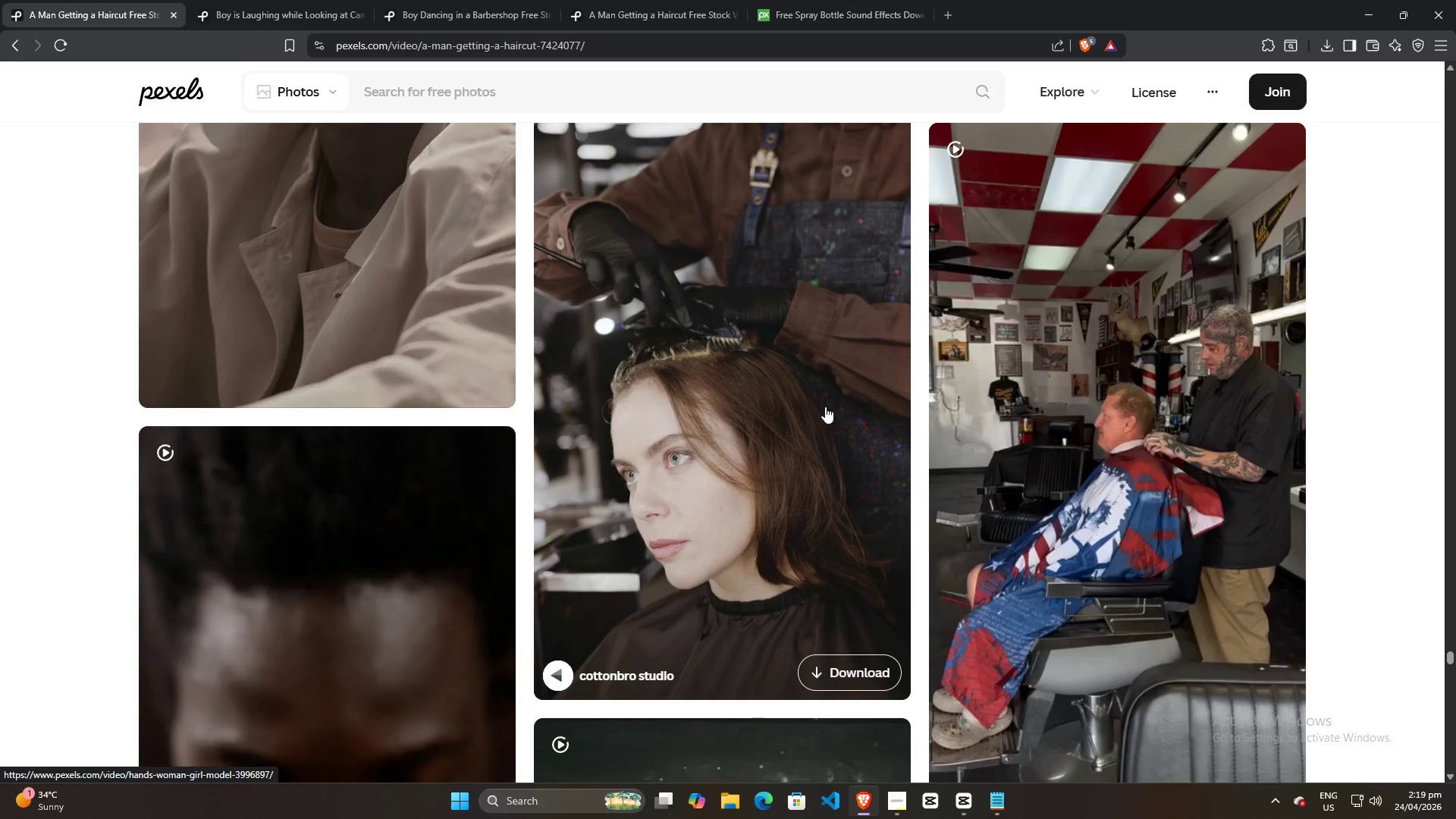 
scroll: coordinate [829, 403], scroll_direction: up, amount: 12.0
 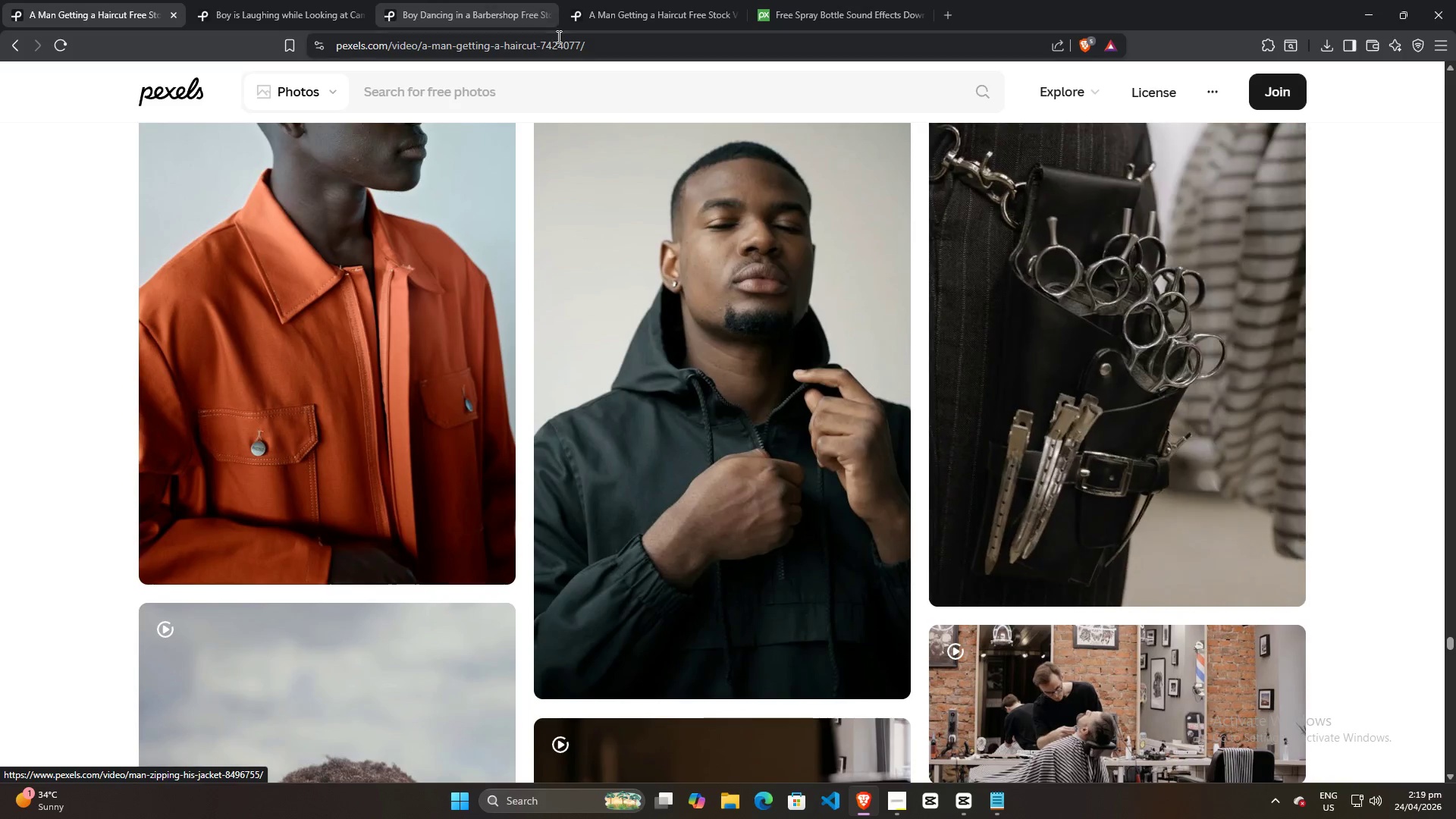 
left_click([497, 0])
 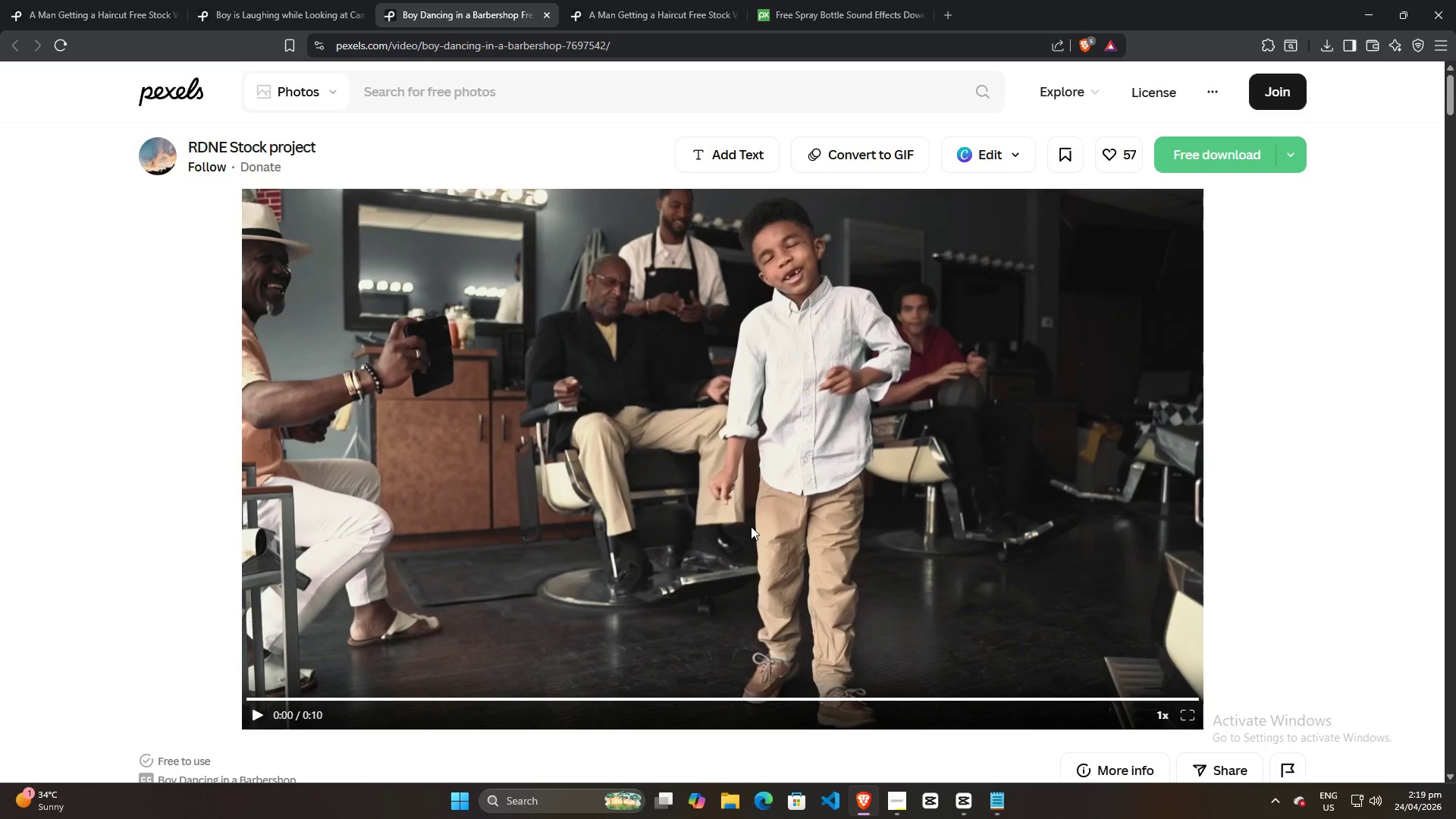 
scroll: coordinate [751, 526], scroll_direction: down, amount: 29.0
 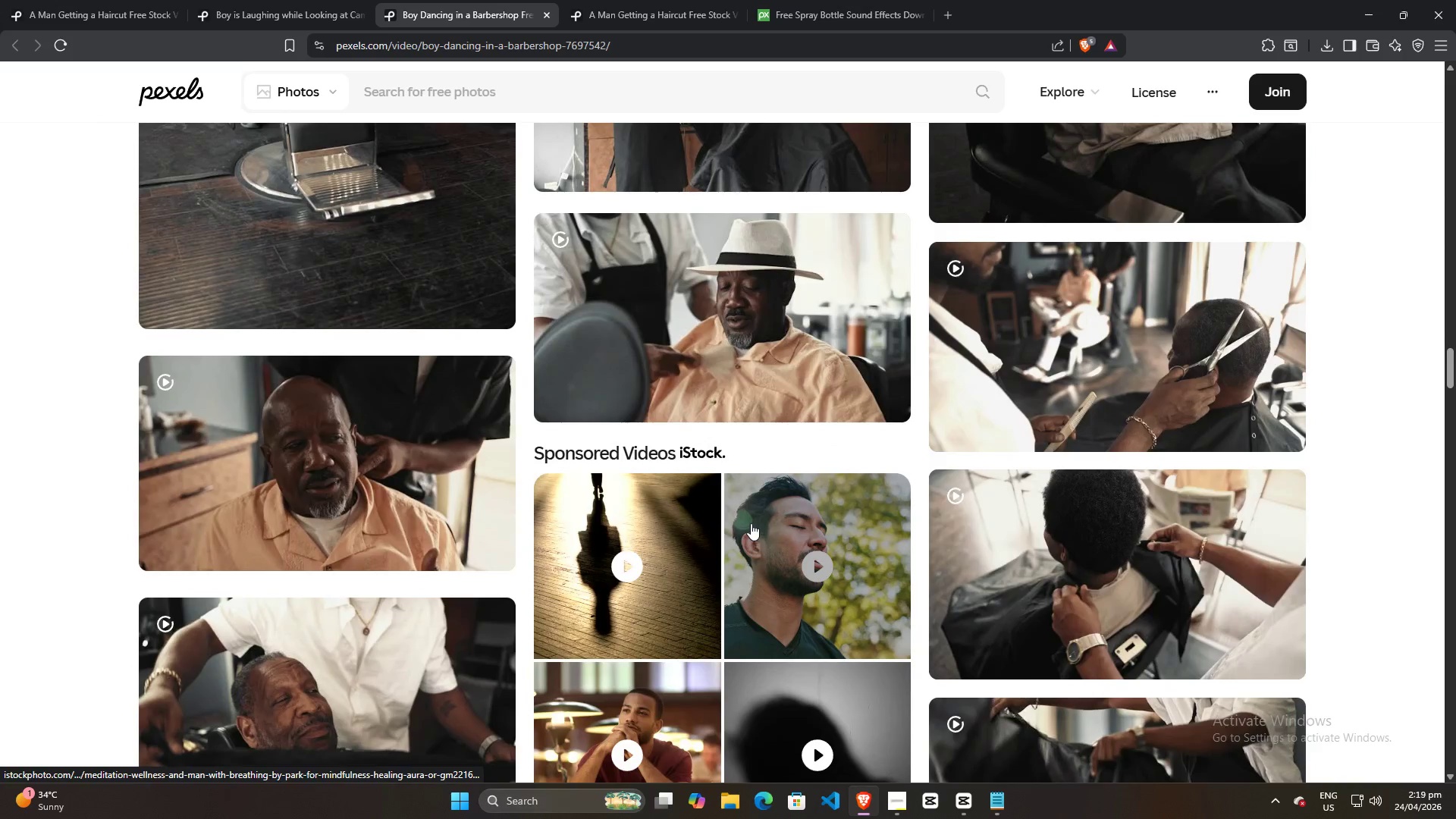 
scroll: coordinate [721, 230], scroll_direction: up, amount: 7.0
 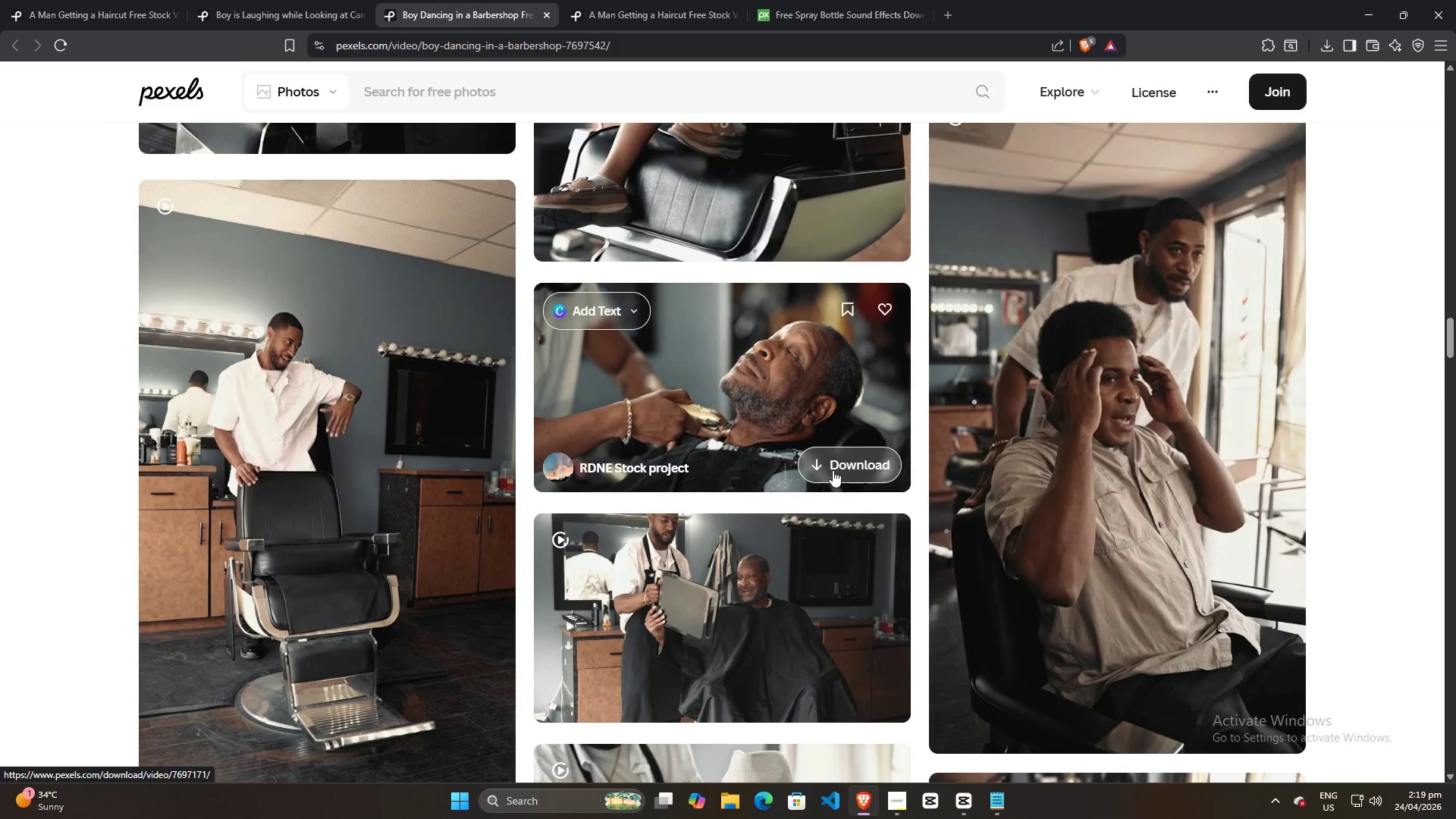 
left_click([833, 470])
 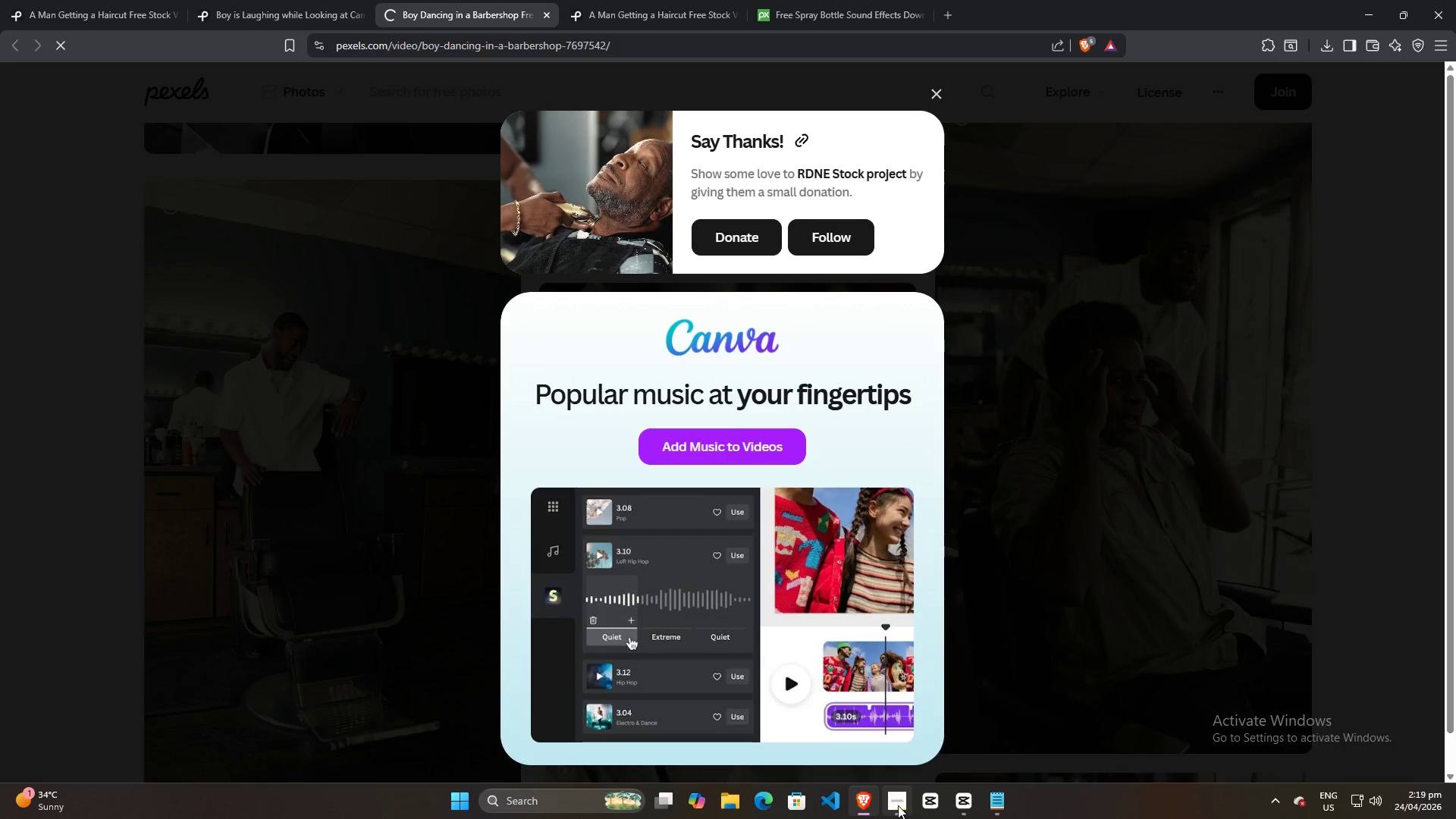 
left_click([955, 805])
 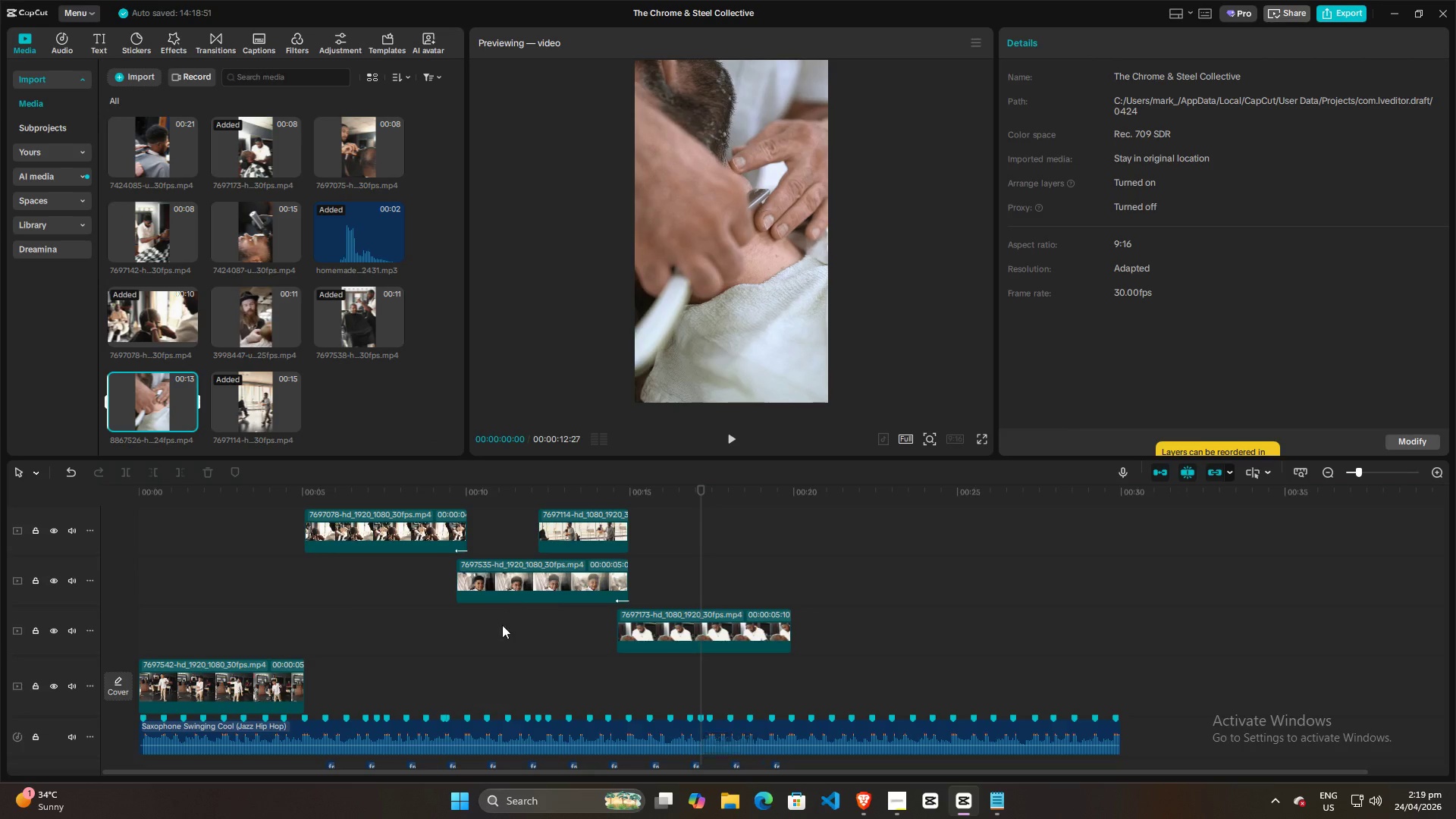 
left_click([528, 683])
 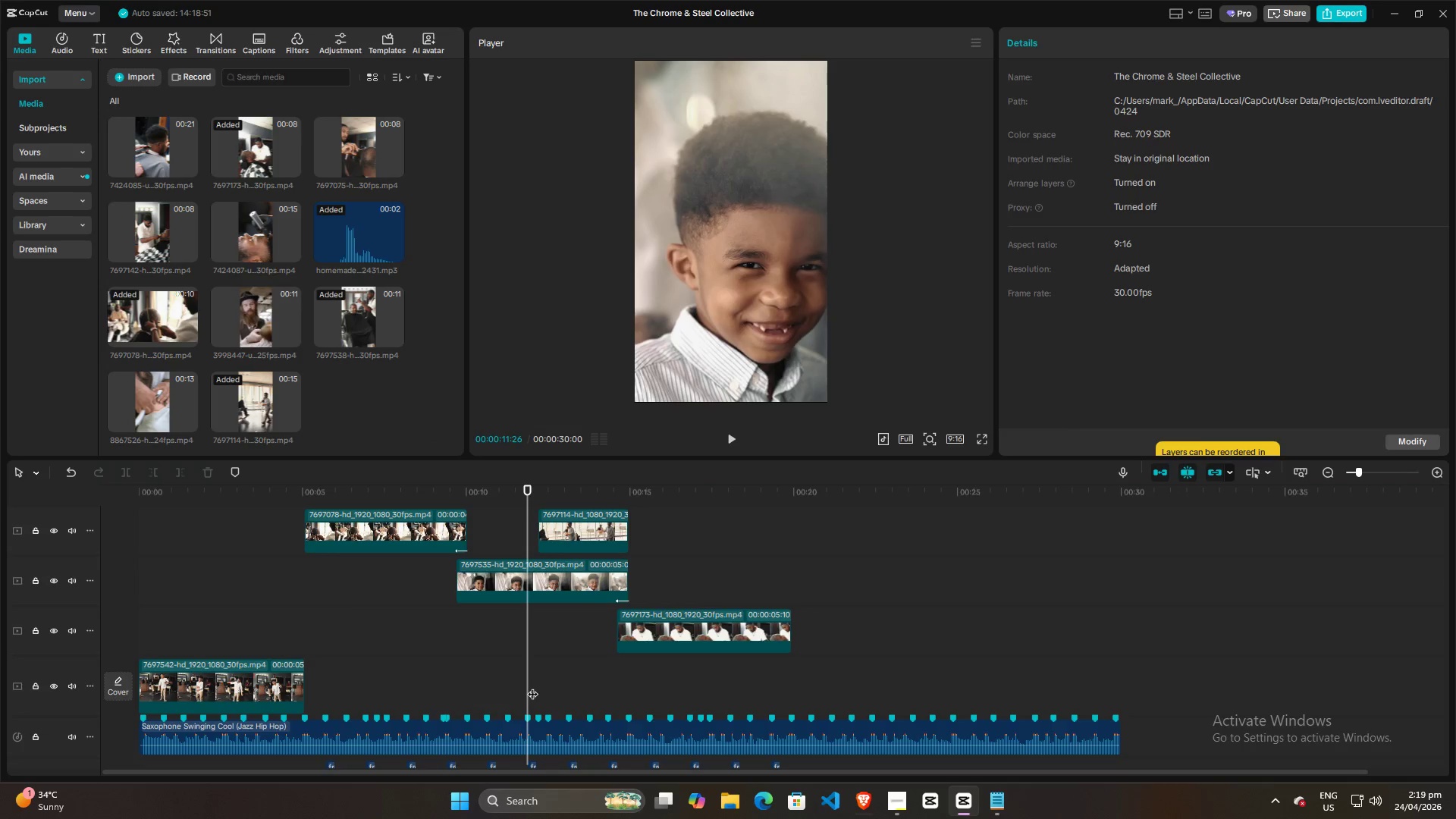 
key(Space)
 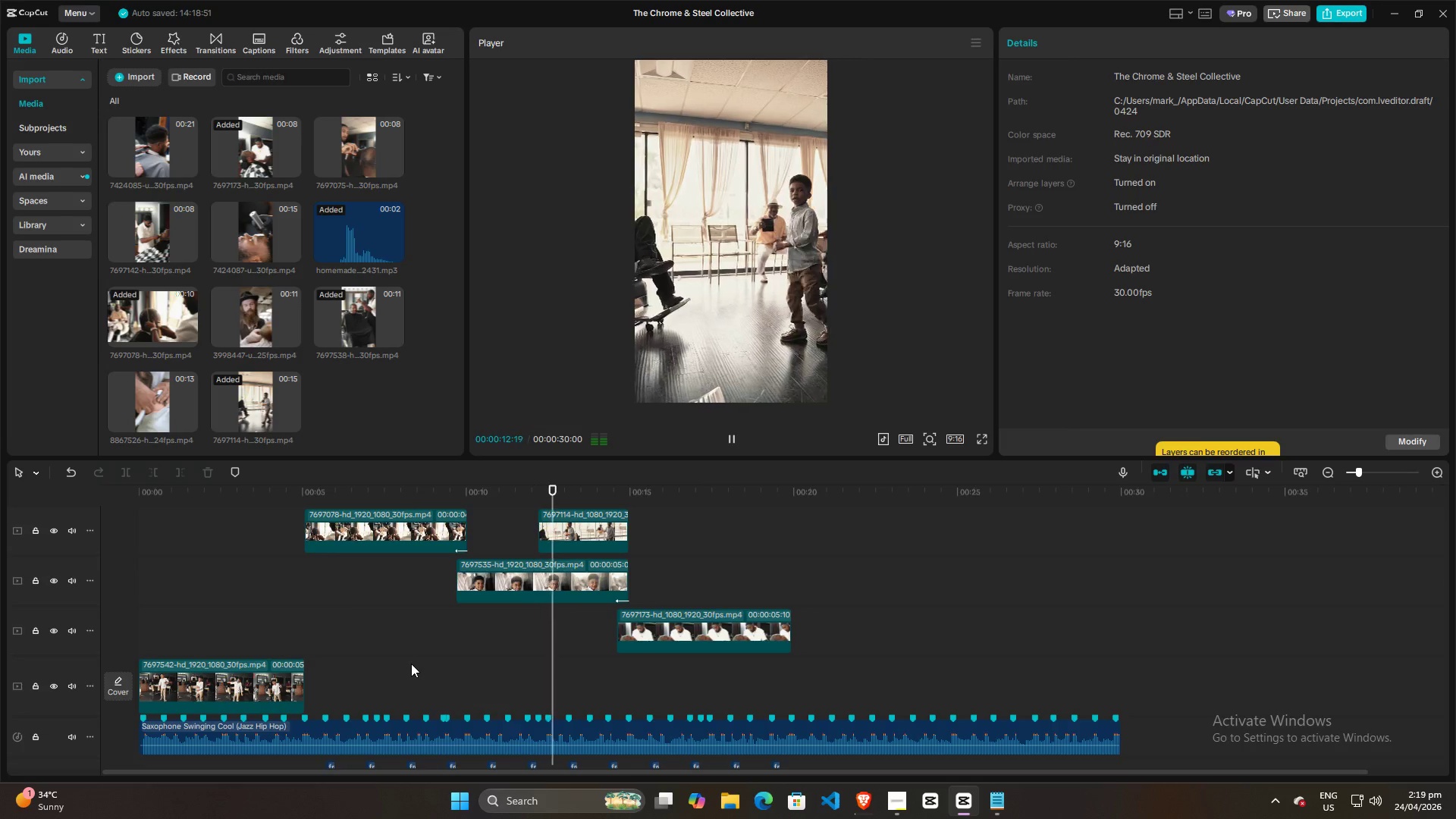 
left_click([378, 662])
 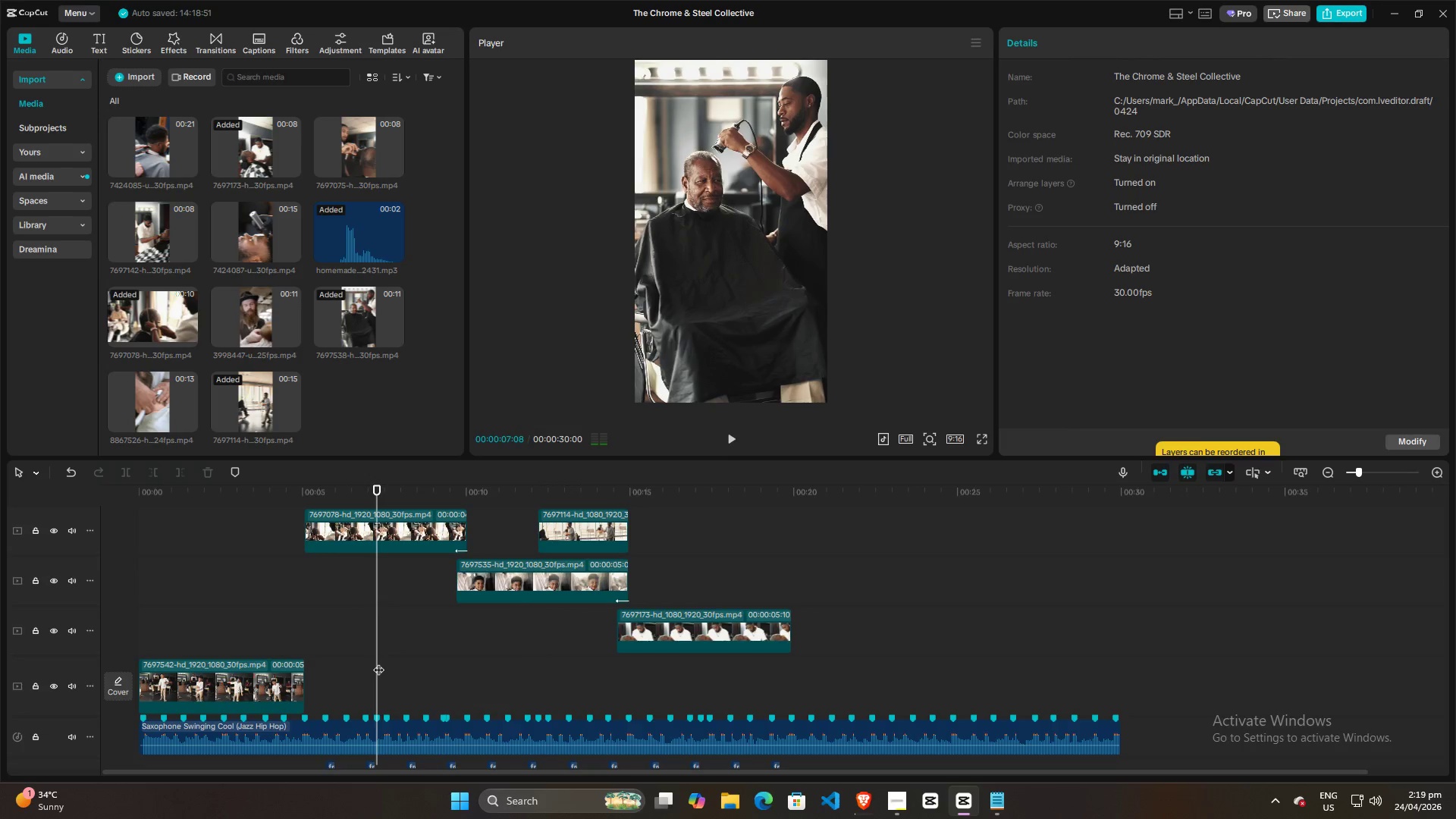 
key(Space)
 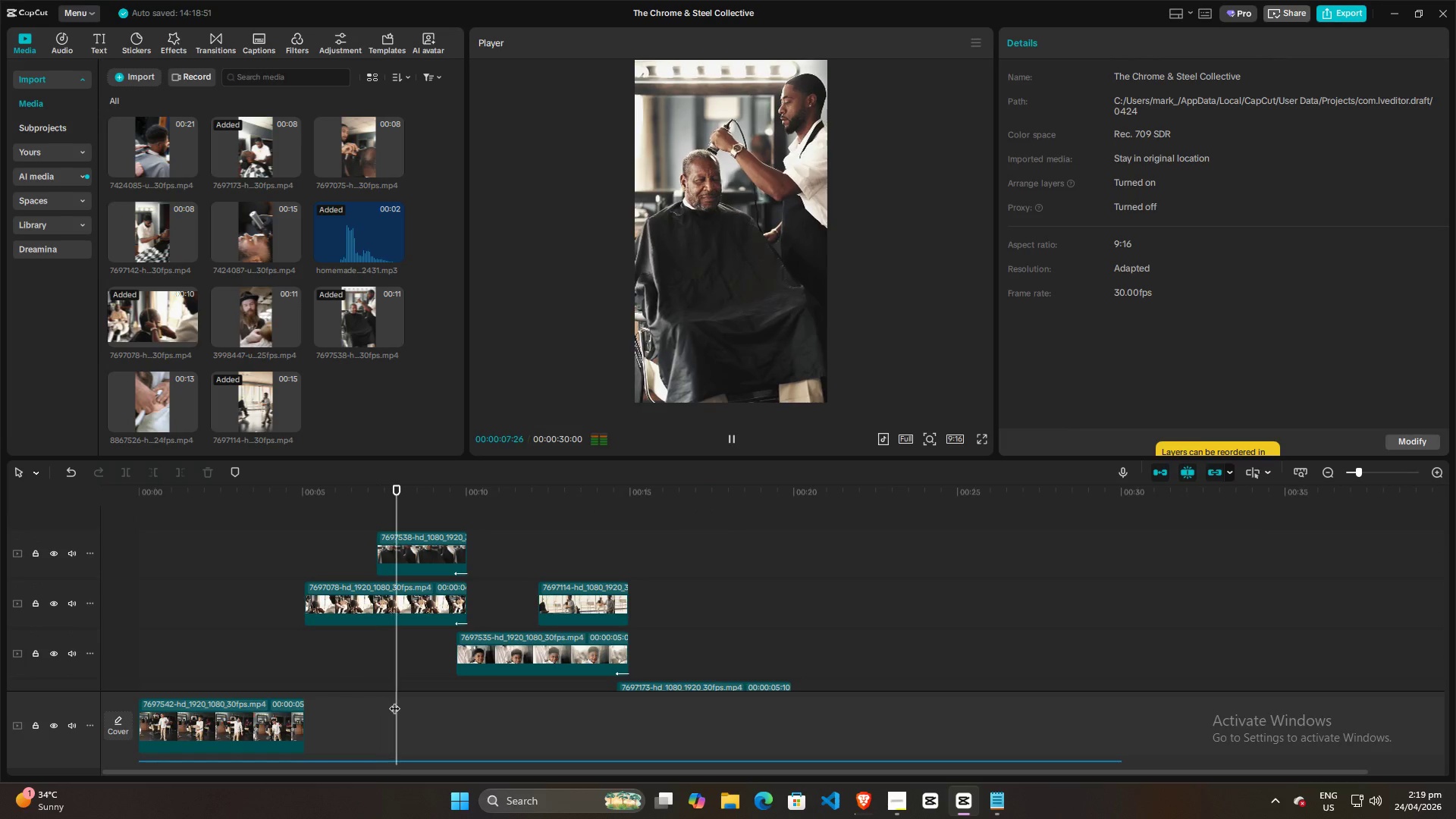 
scroll: coordinate [379, 662], scroll_direction: up, amount: 4.0
 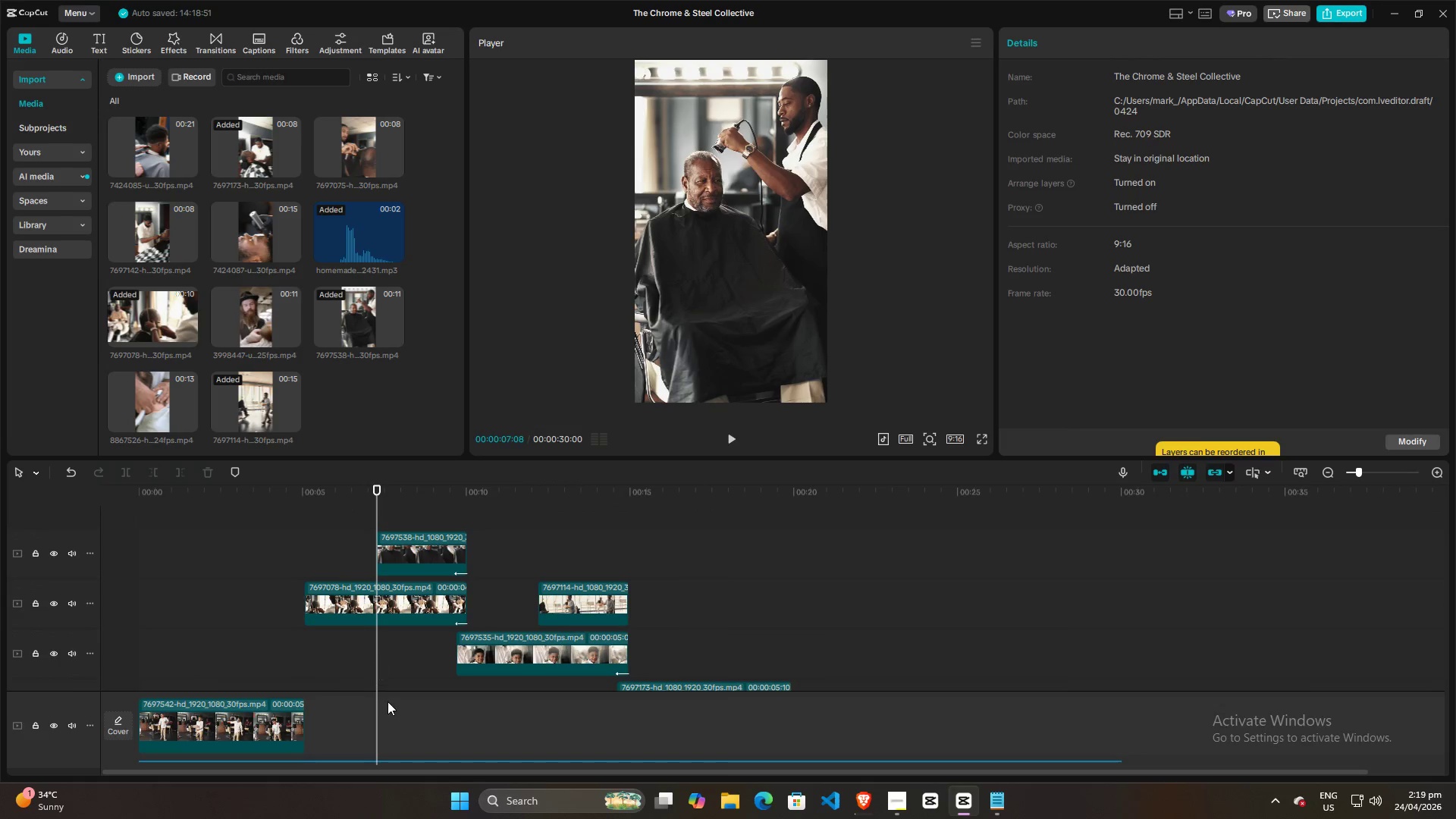 
scroll: coordinate [394, 701], scroll_direction: down, amount: 2.0
 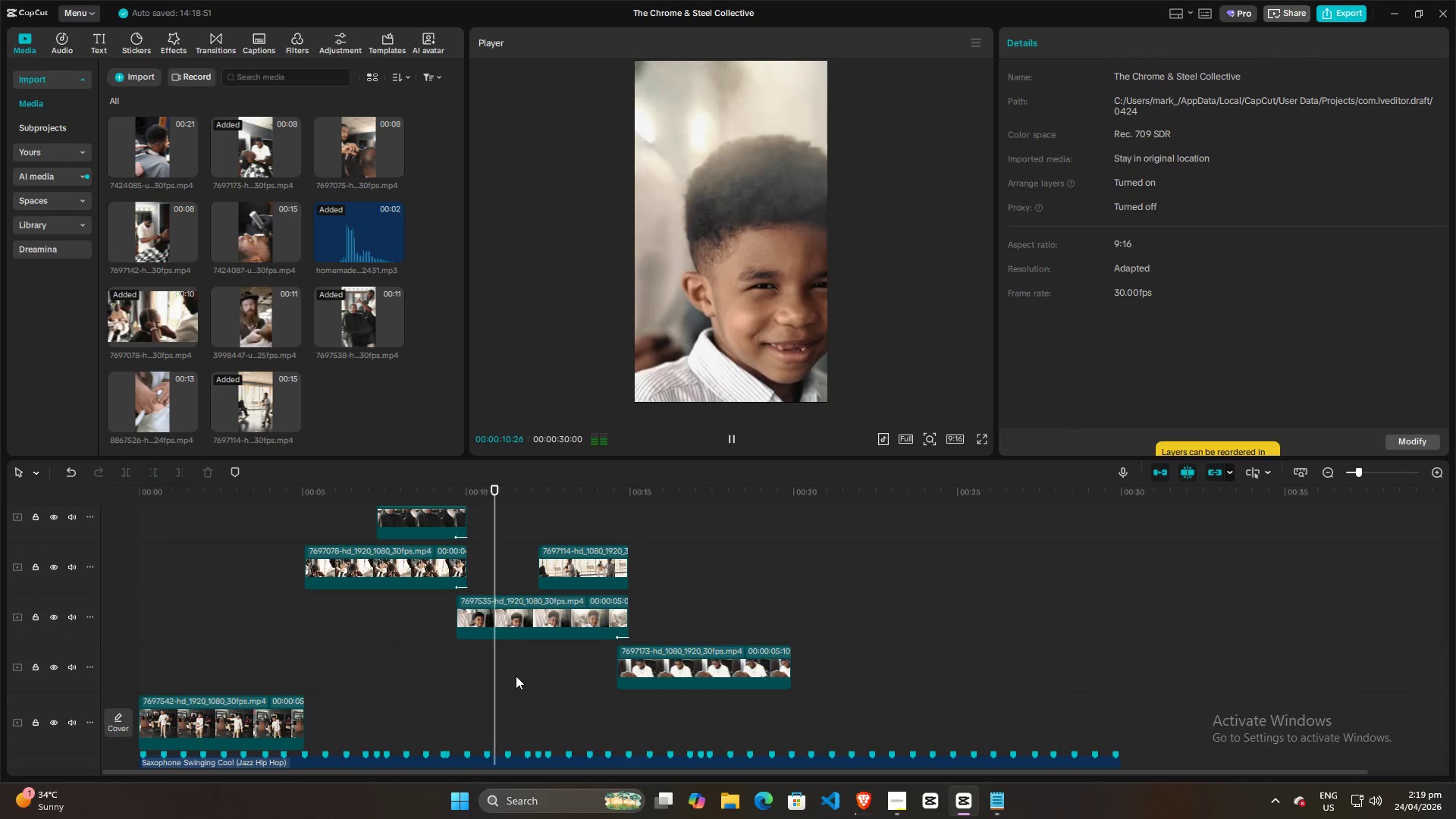 
left_click([646, 708])
 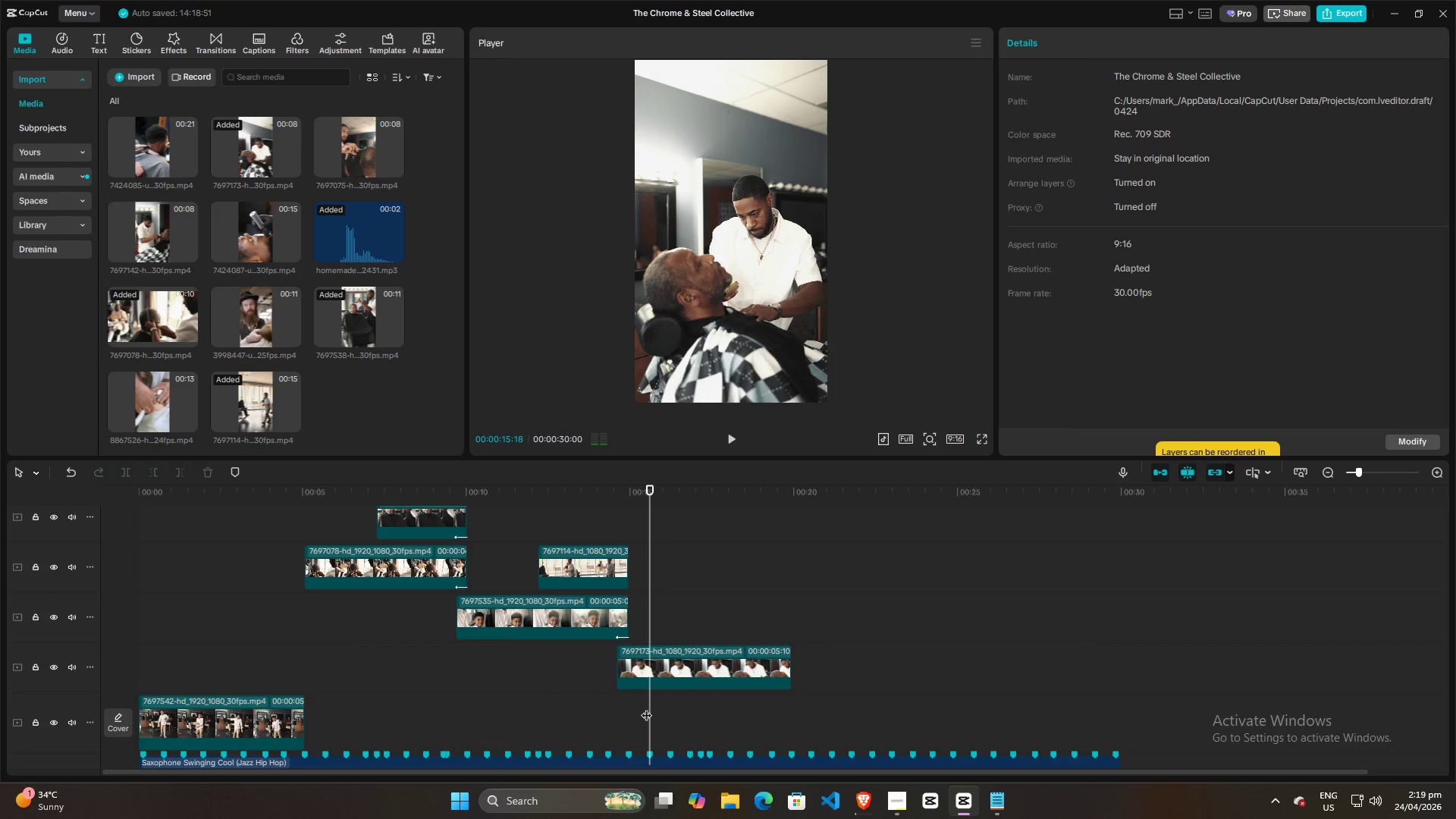 
key(Space)
 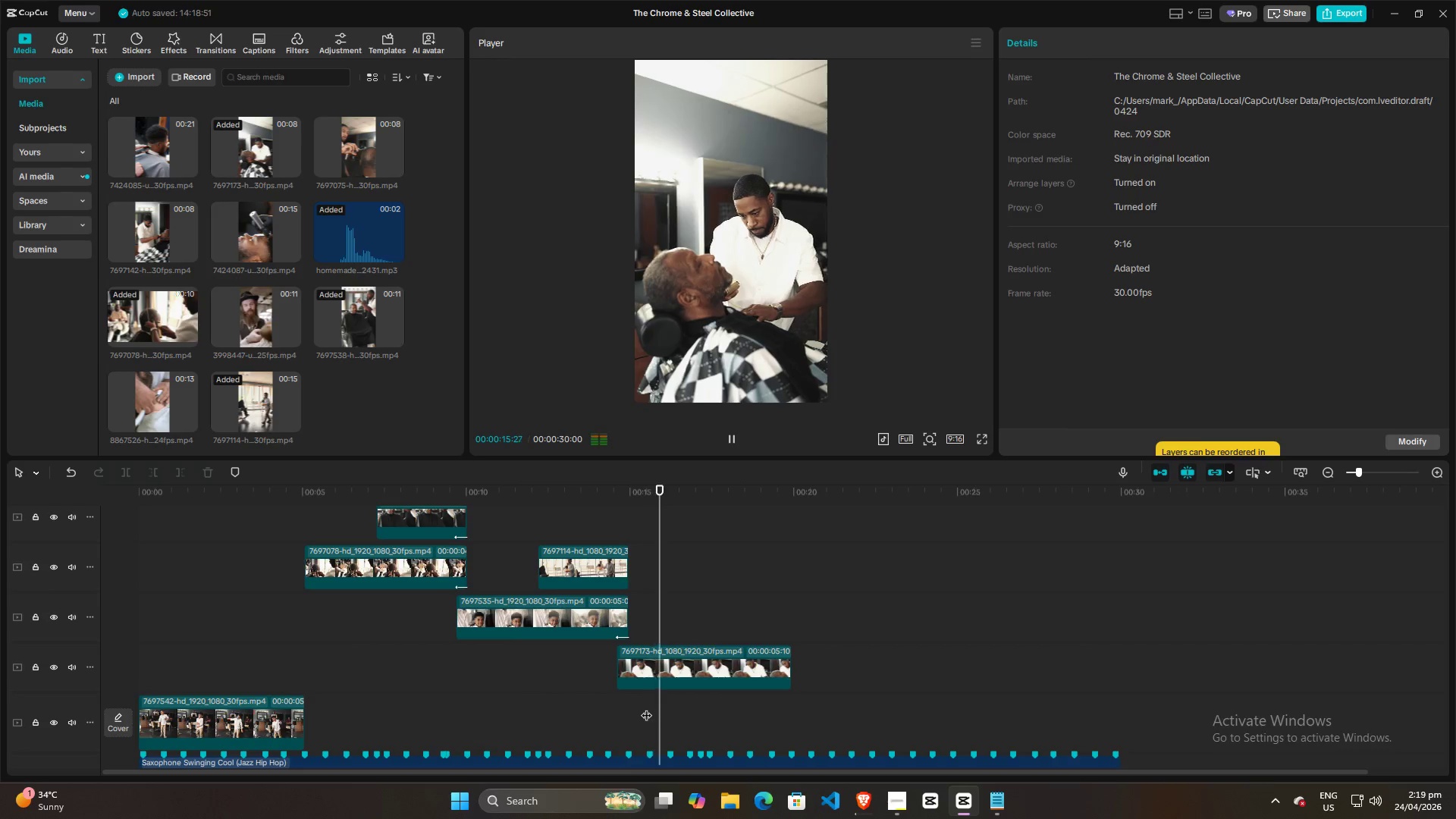 
key(Space)
 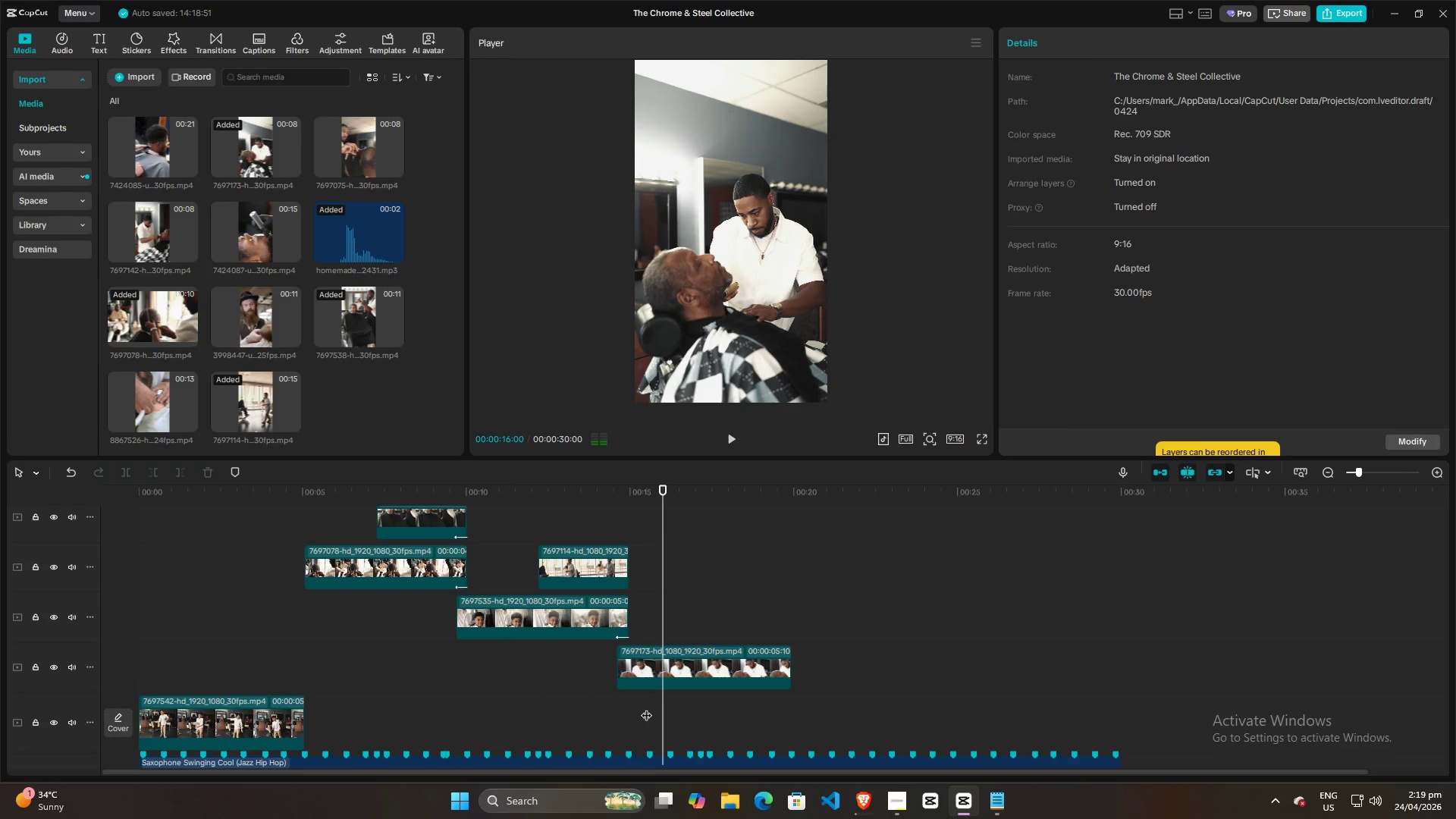 
key(Alt+AltLeft)
 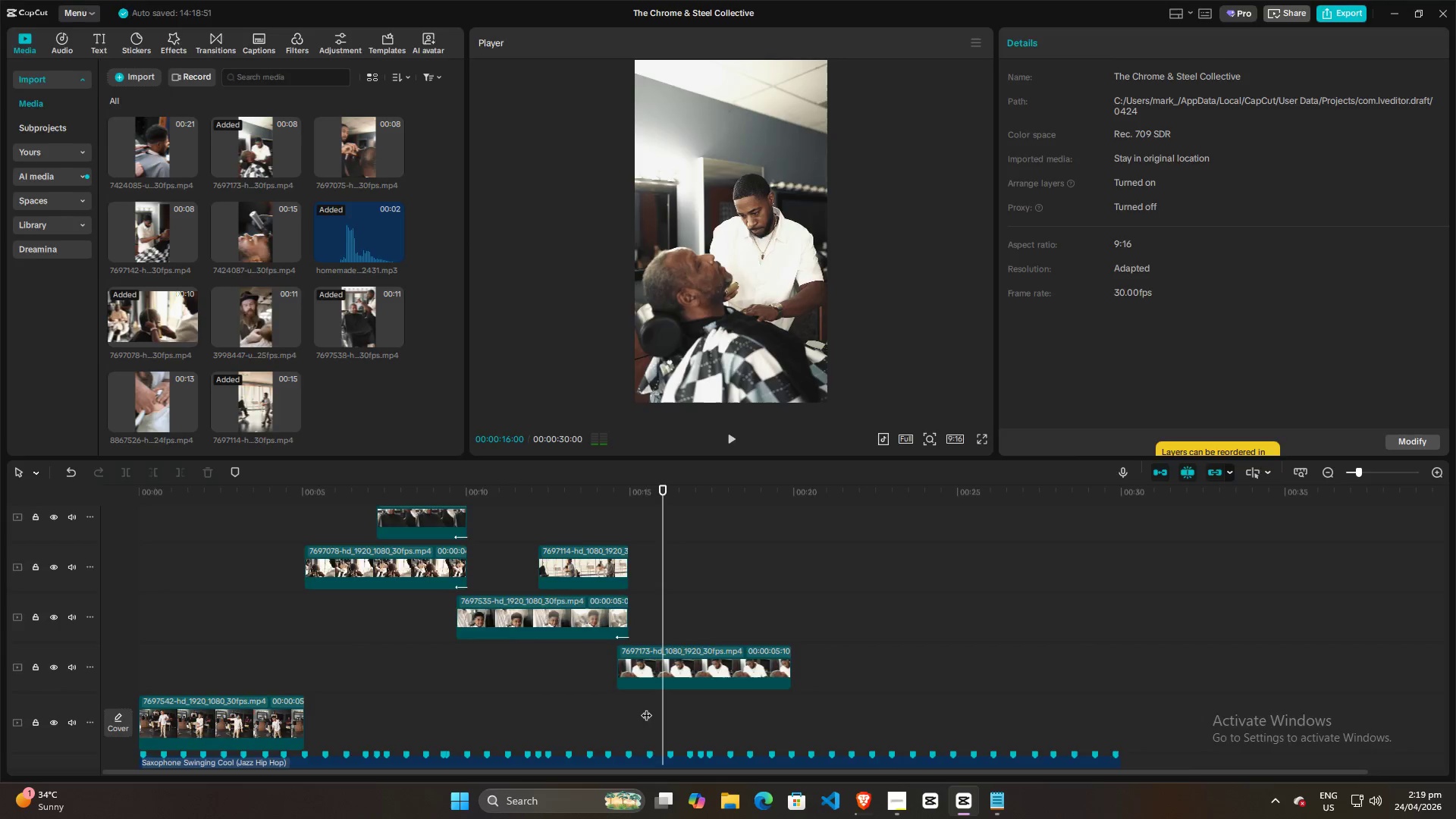 
key(Alt+Tab)
 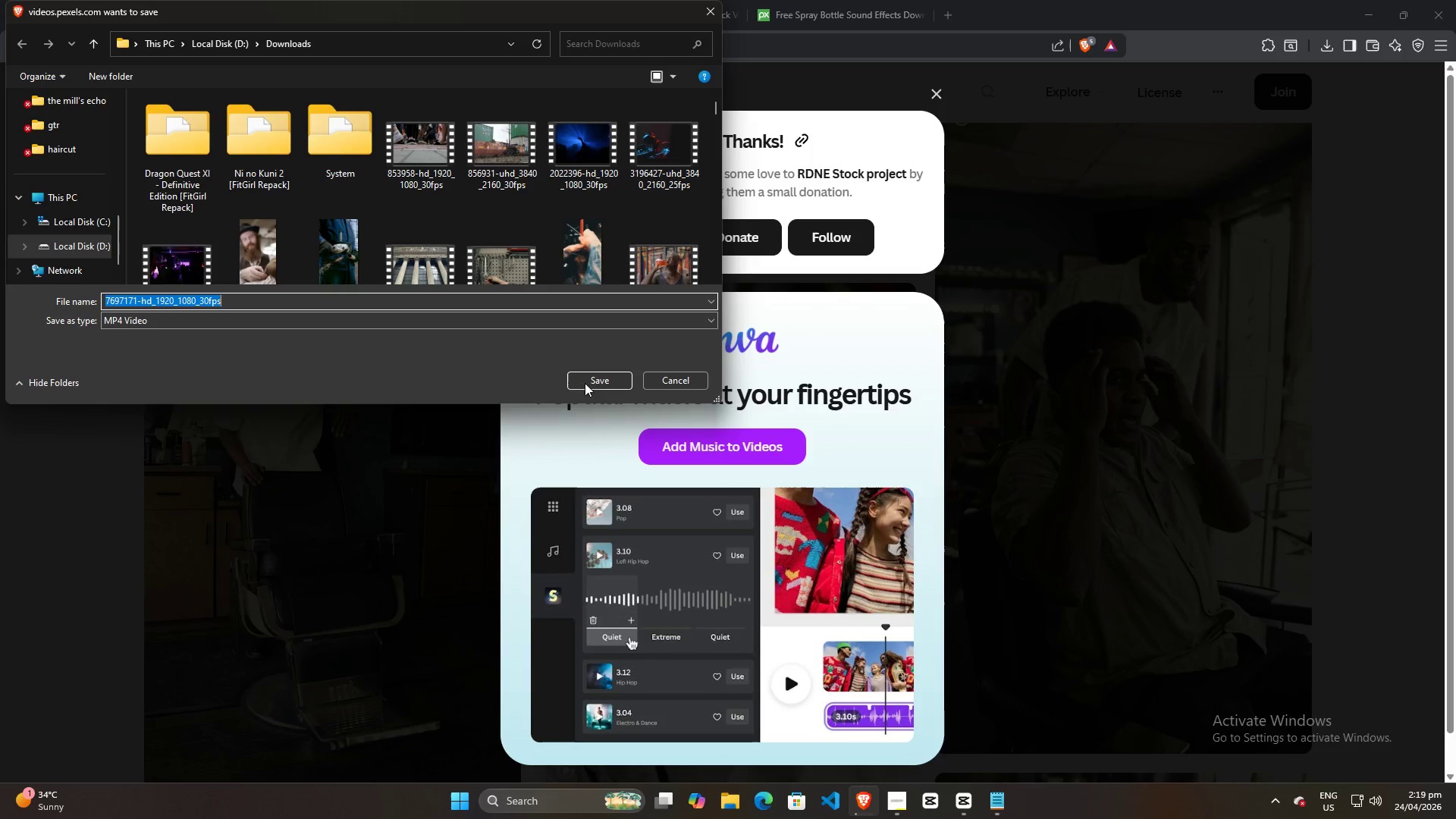 
left_click([593, 381])
 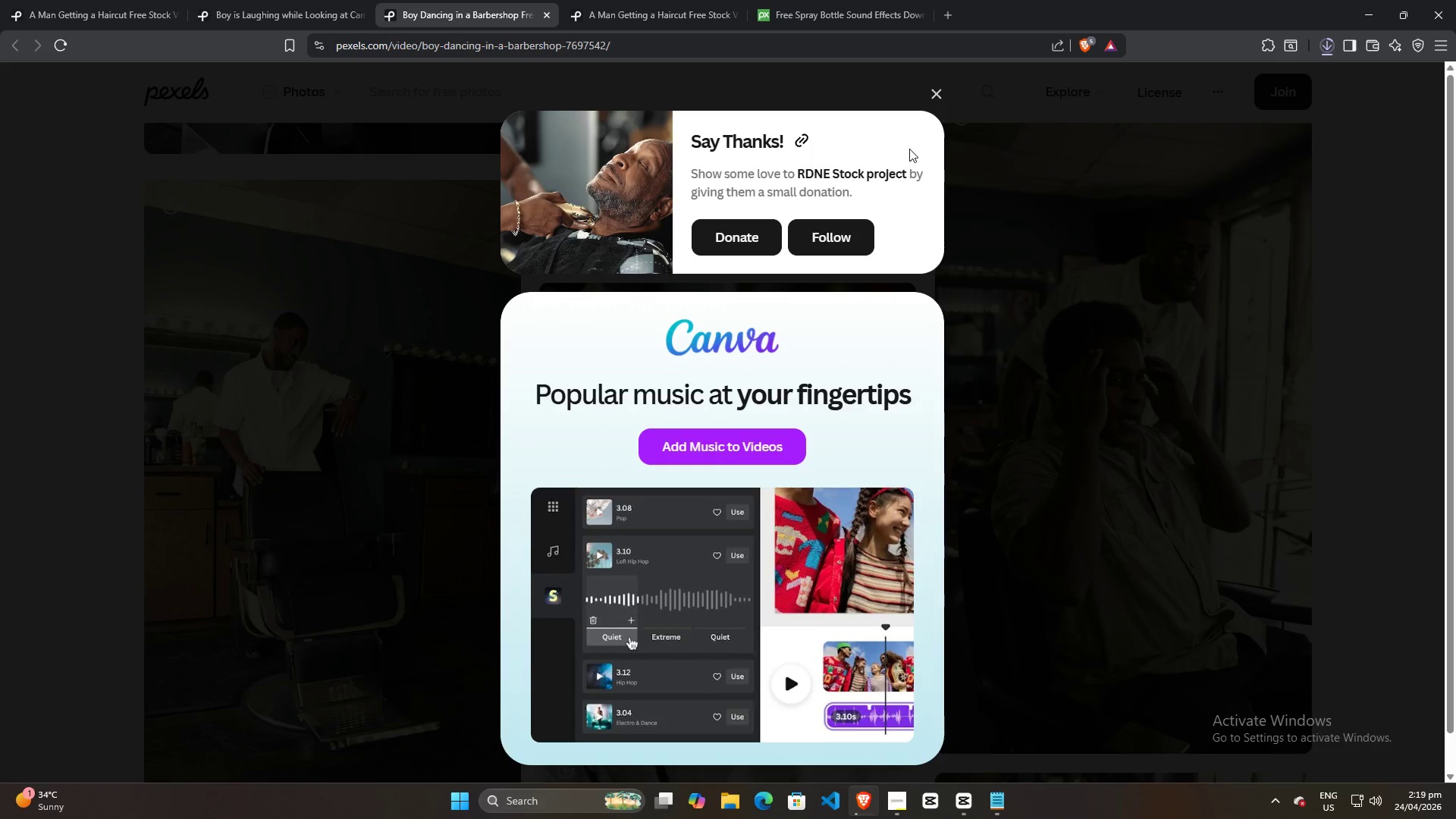 
left_click([930, 95])
 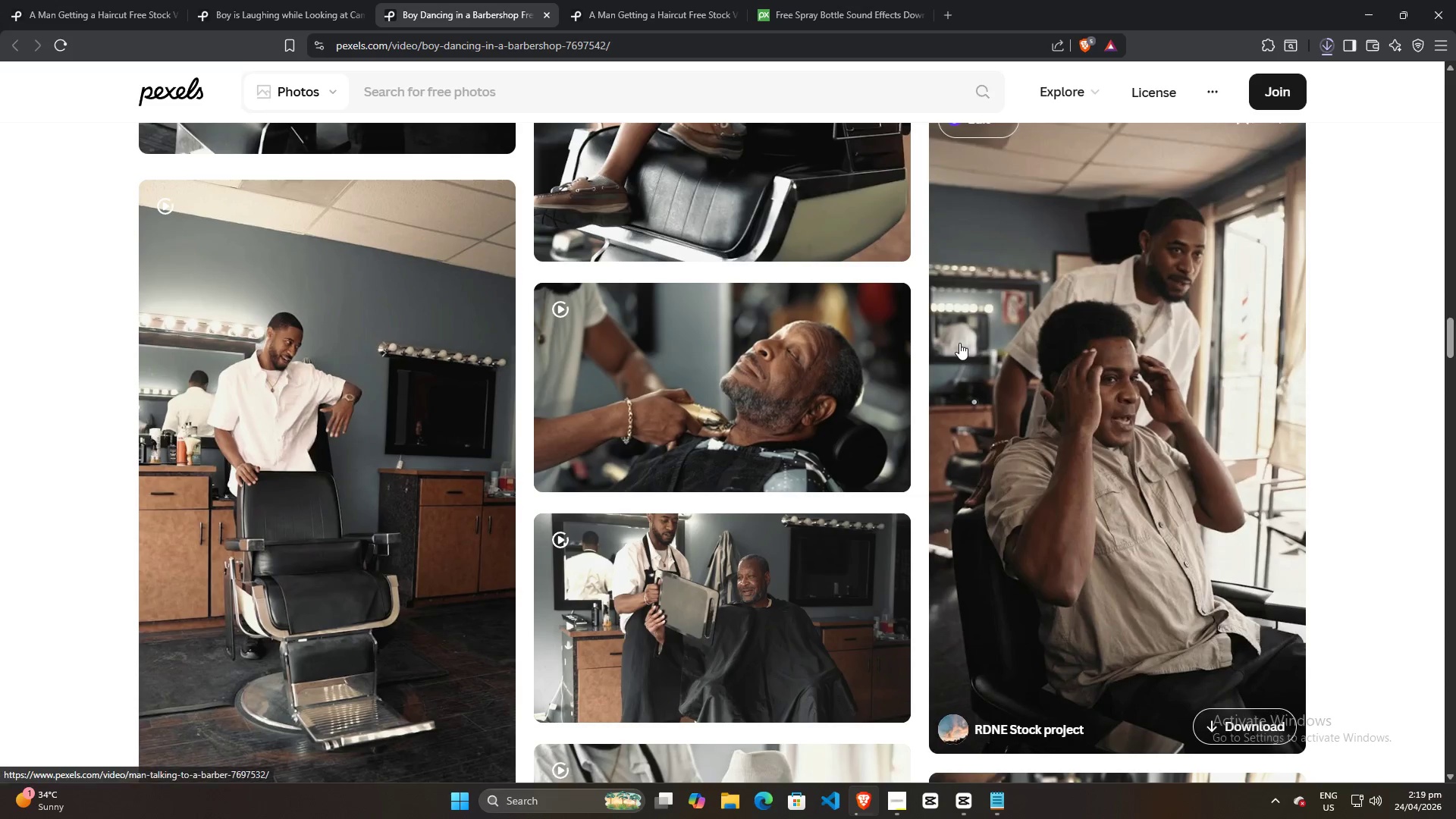 
key(Alt+AltLeft)
 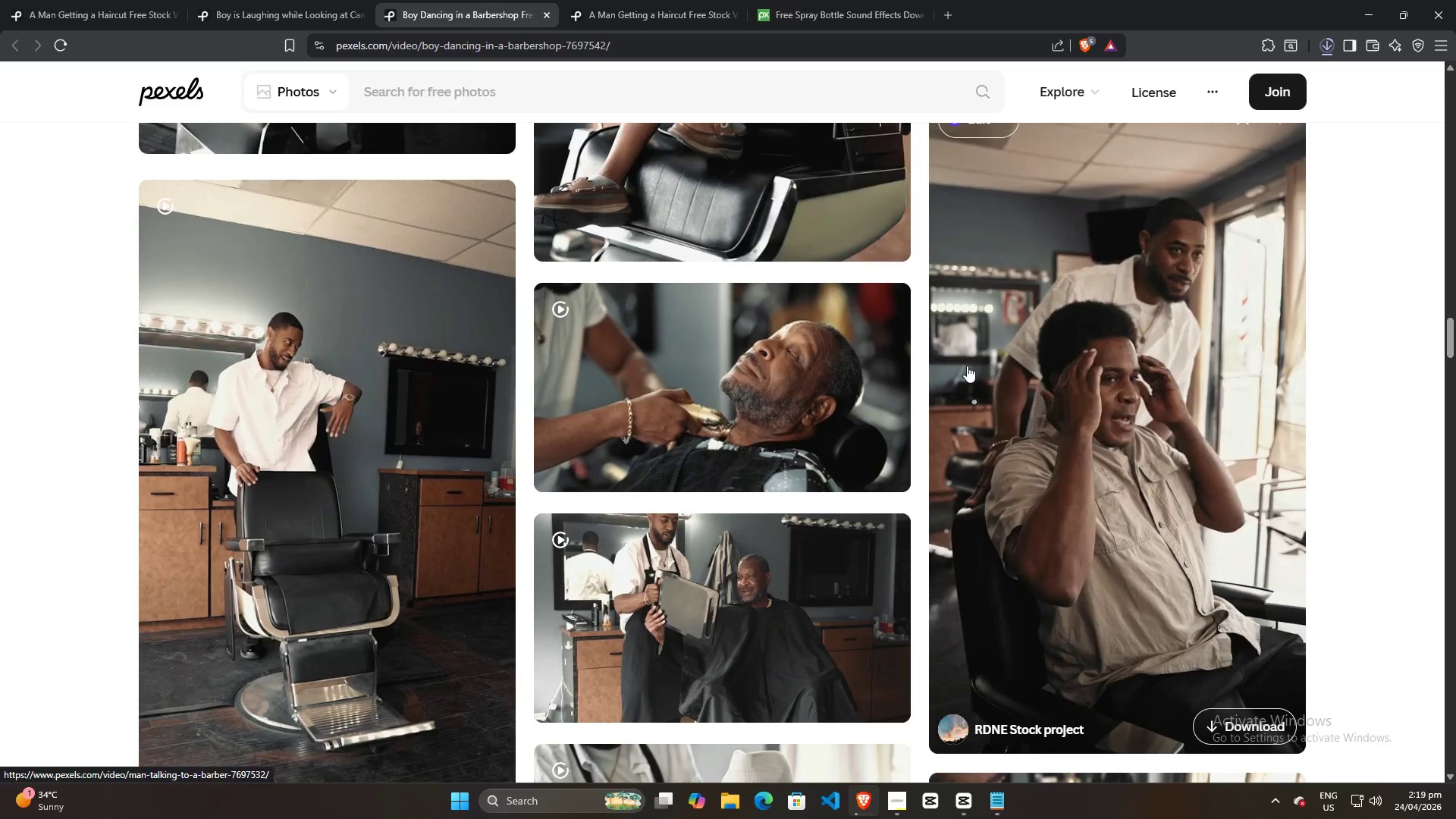 
key(Alt+Tab)
 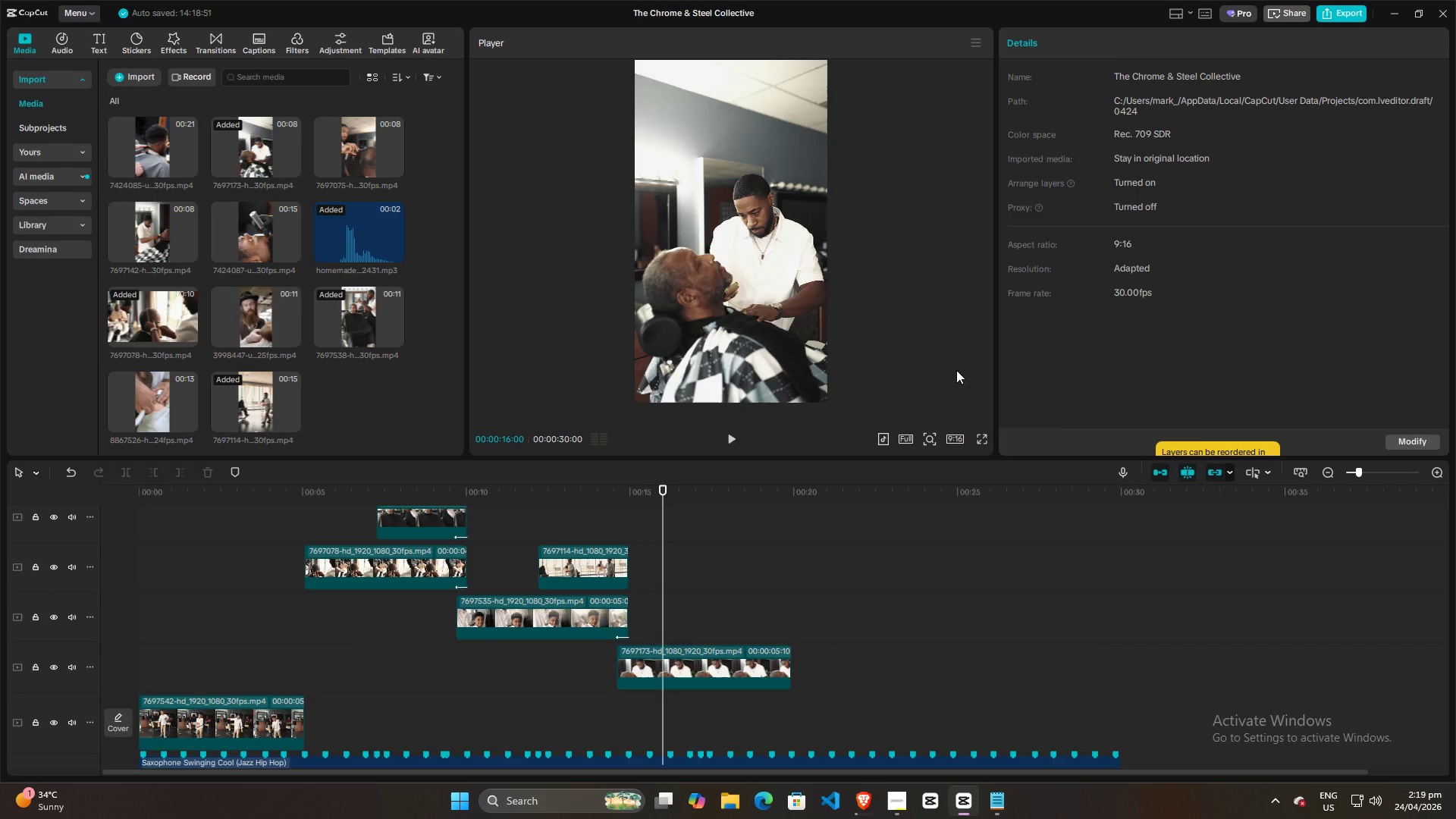 
key(Space)
 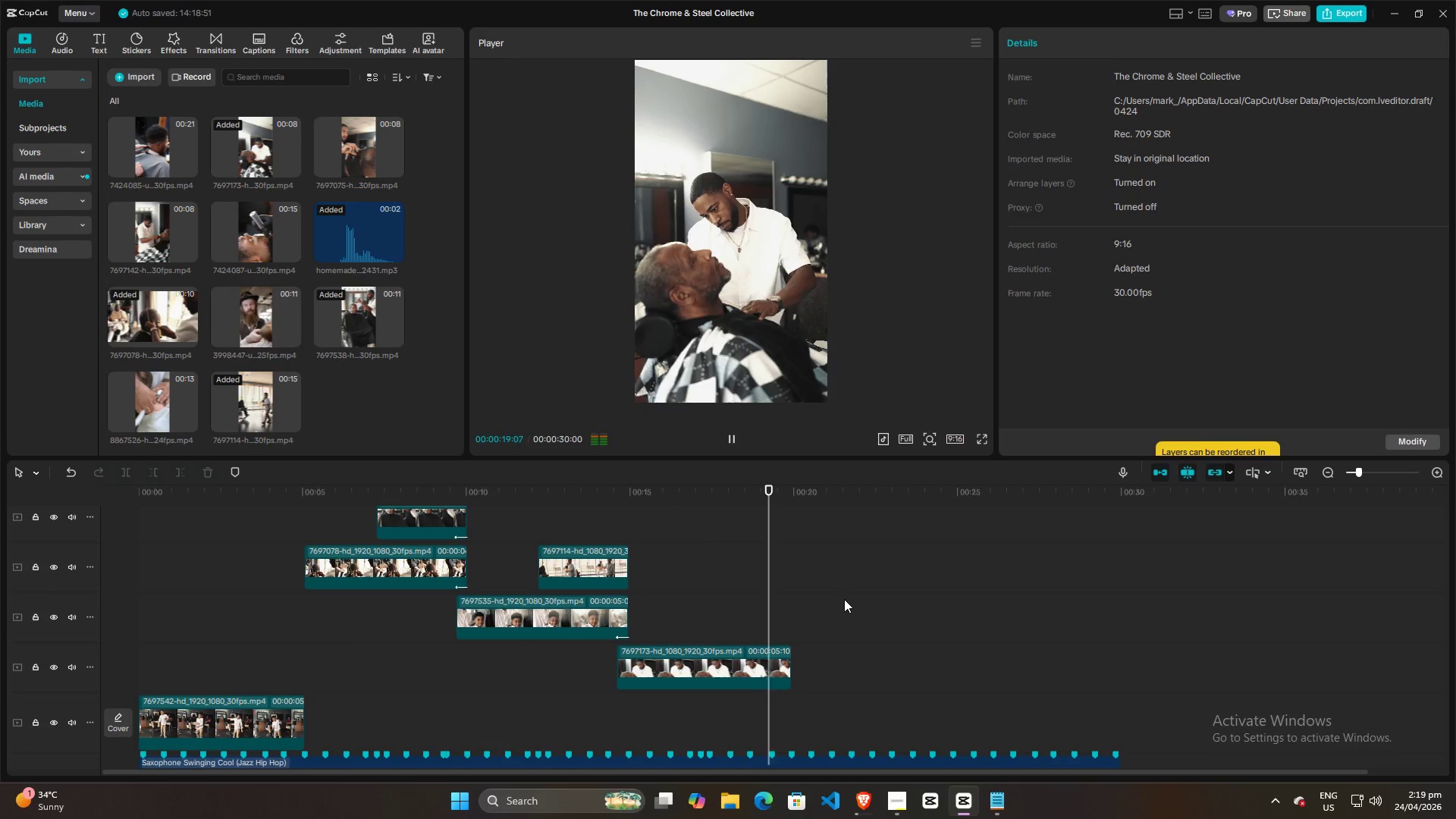 
scroll: coordinate [844, 599], scroll_direction: down, amount: 7.0
 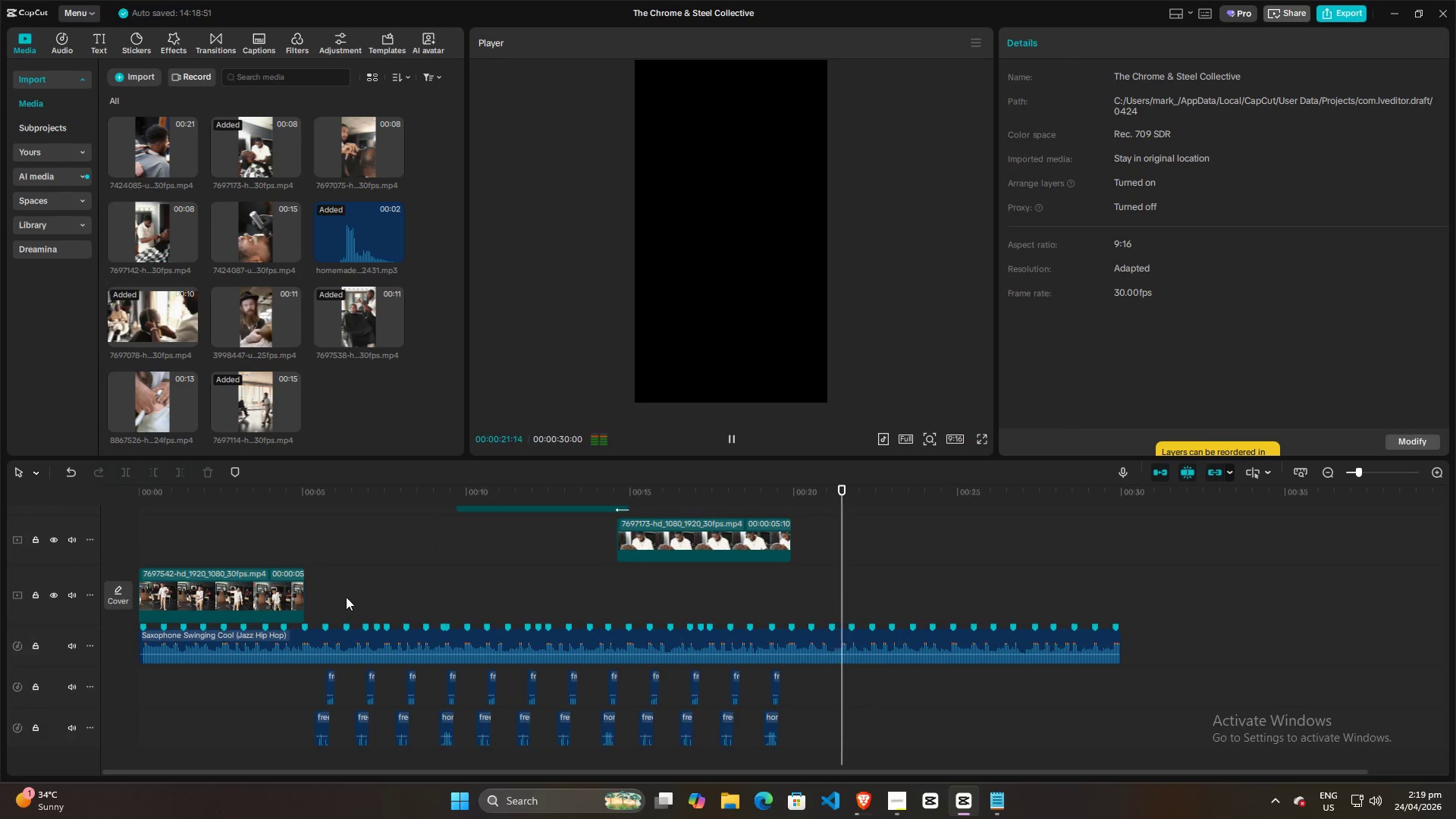 
left_click([328, 588])
 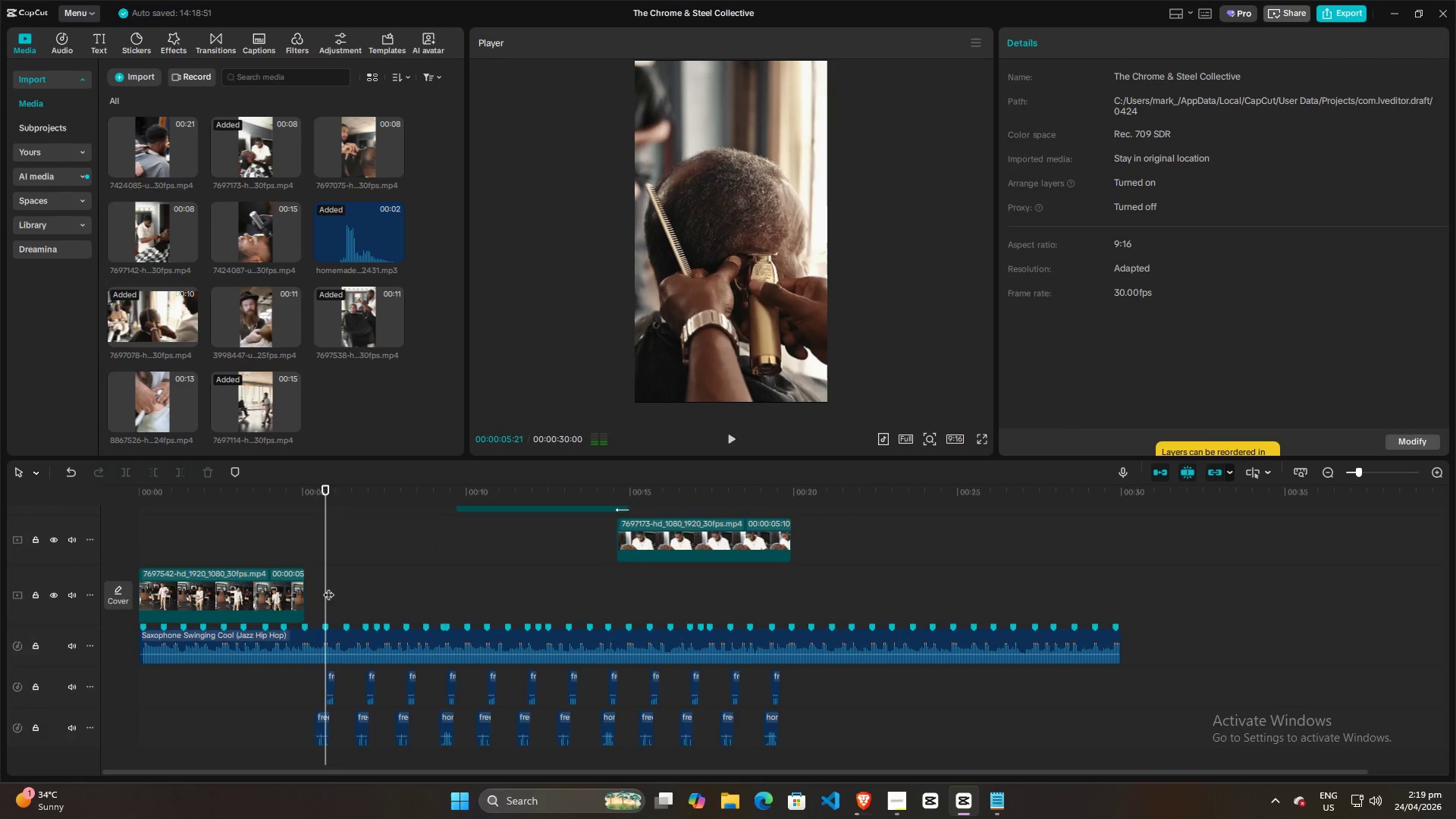 
left_click_drag(start_coordinate=[328, 587], to_coordinate=[297, 592])
 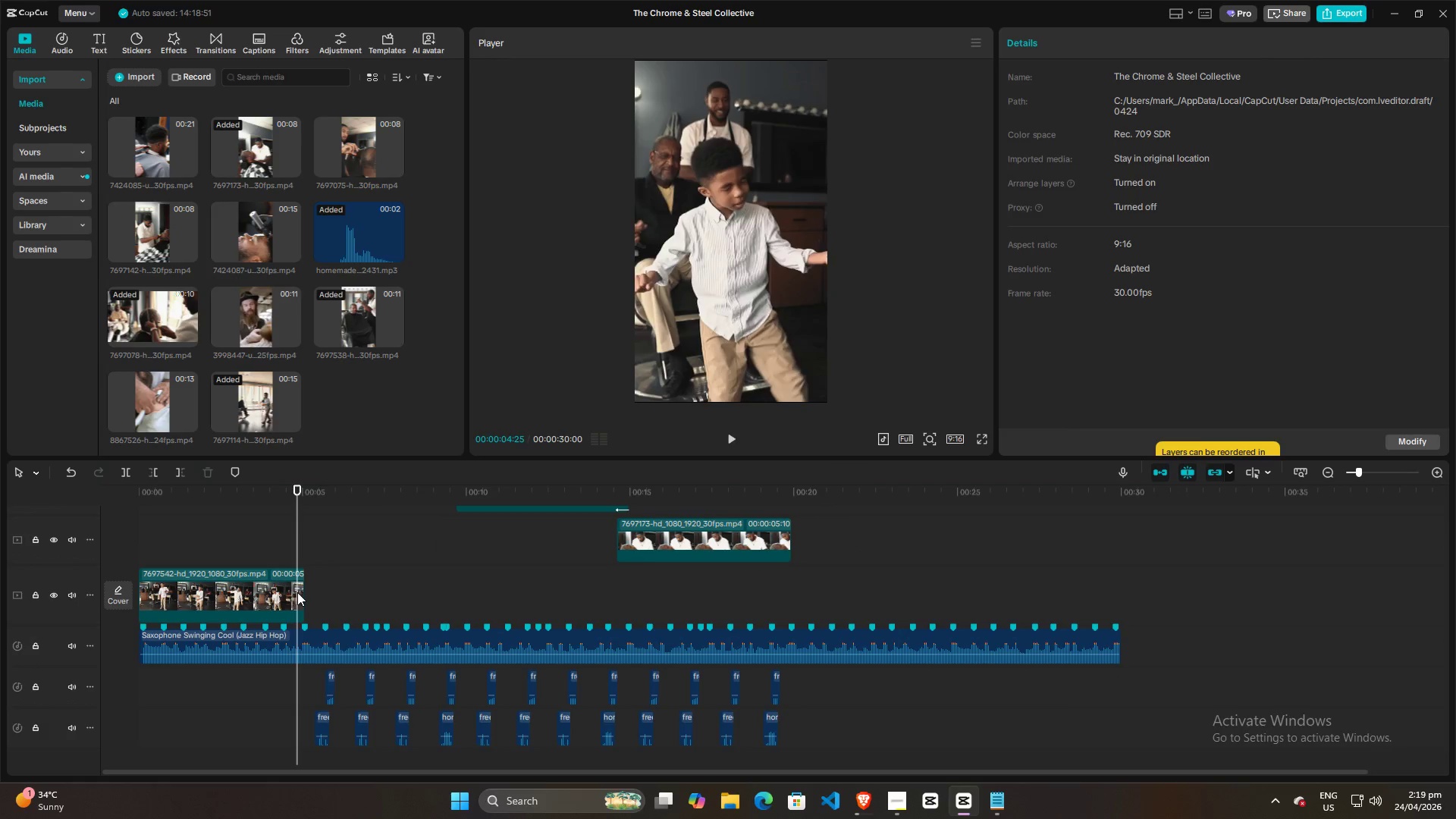 
key(Space)
 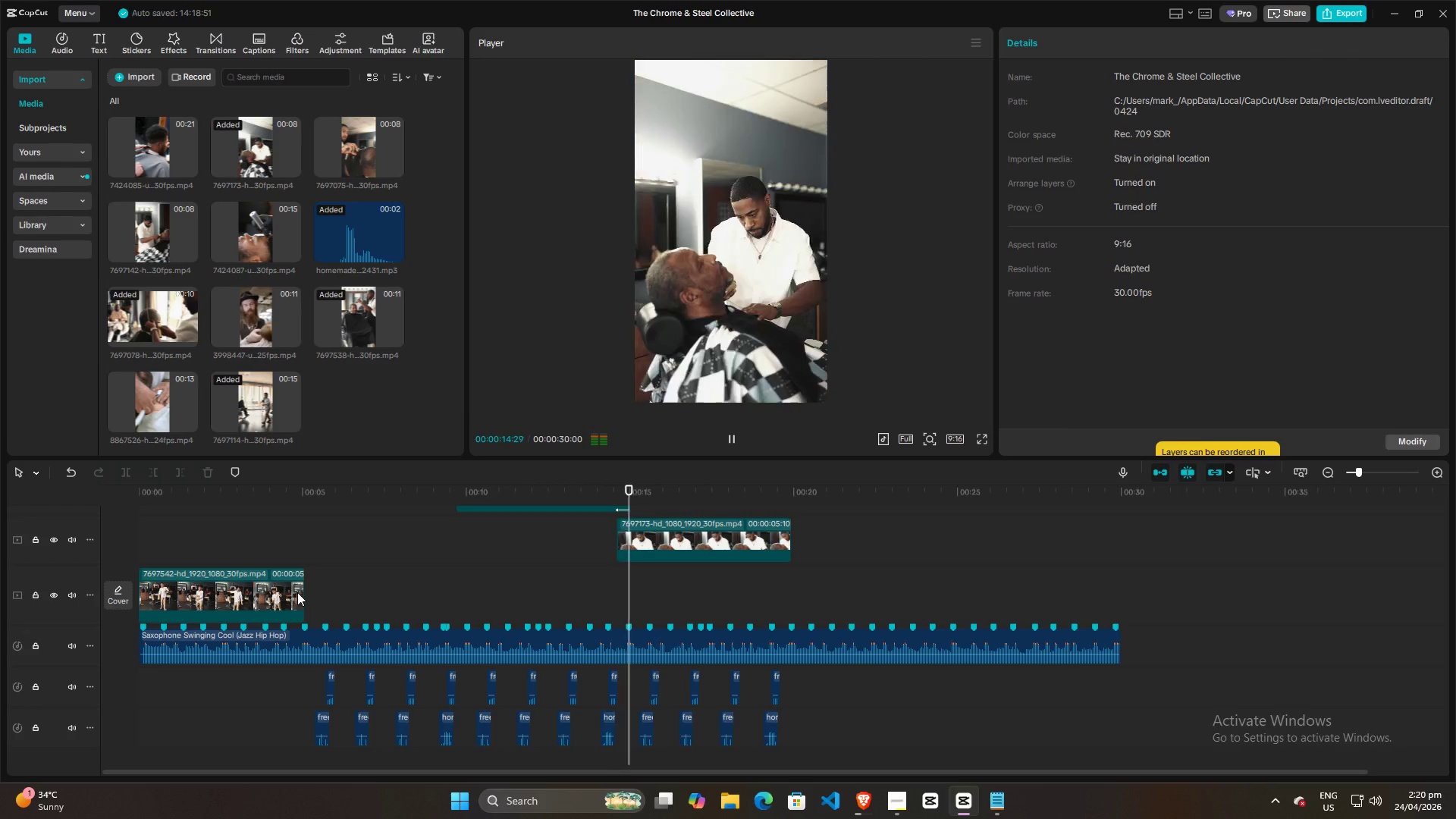 
wait(15.19)
 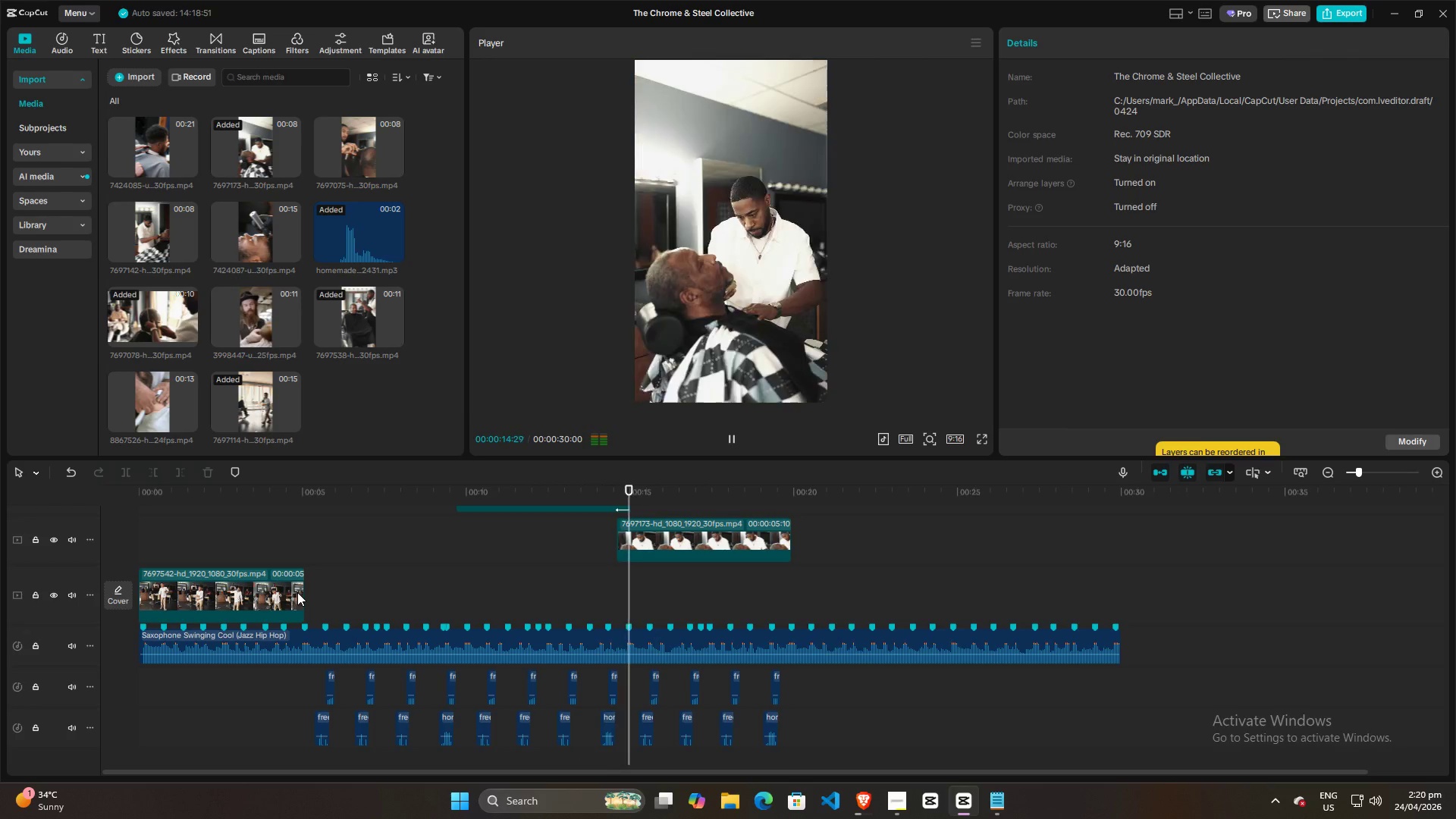 
key(Space)
 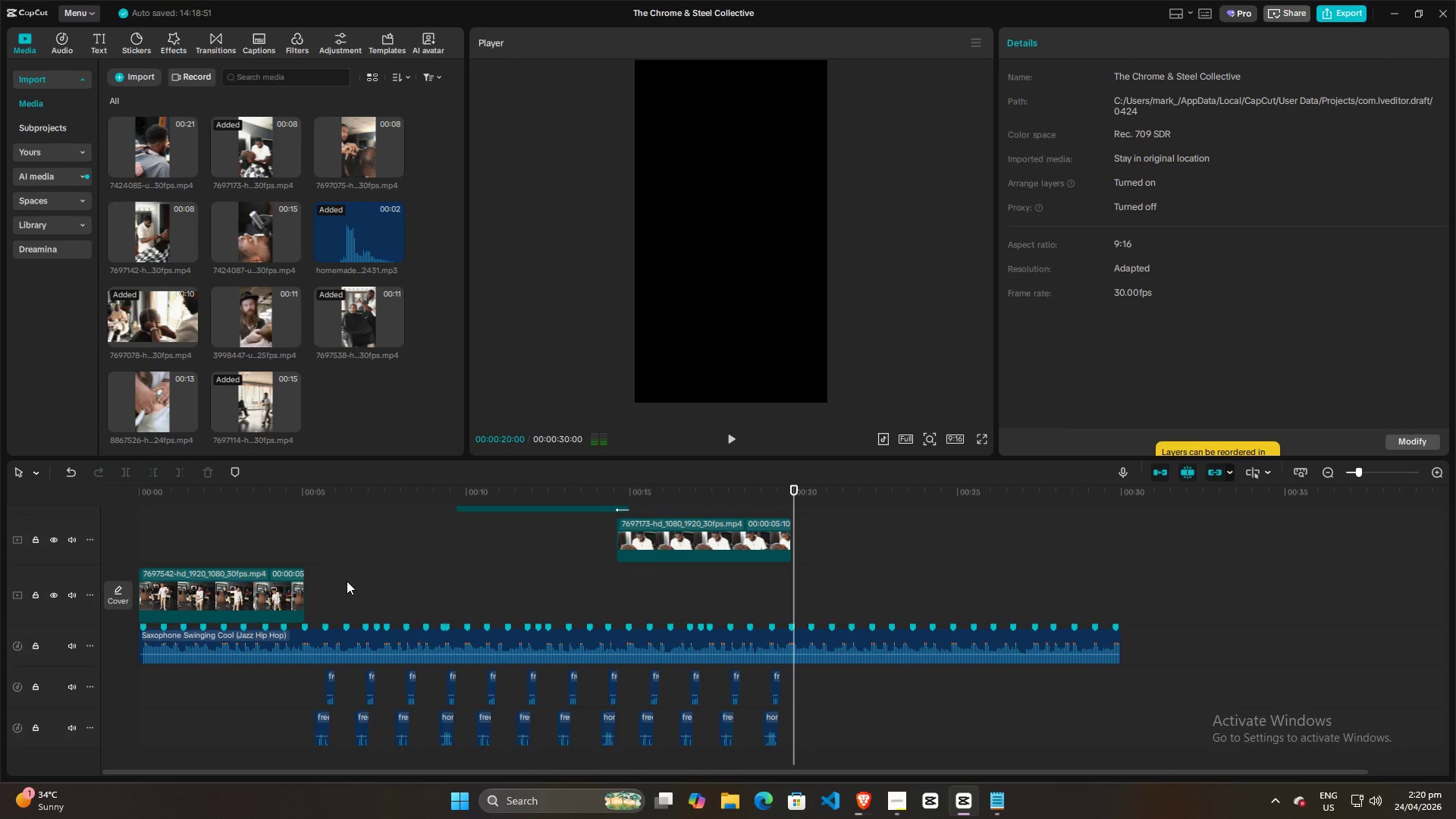 
key(Alt+AltLeft)
 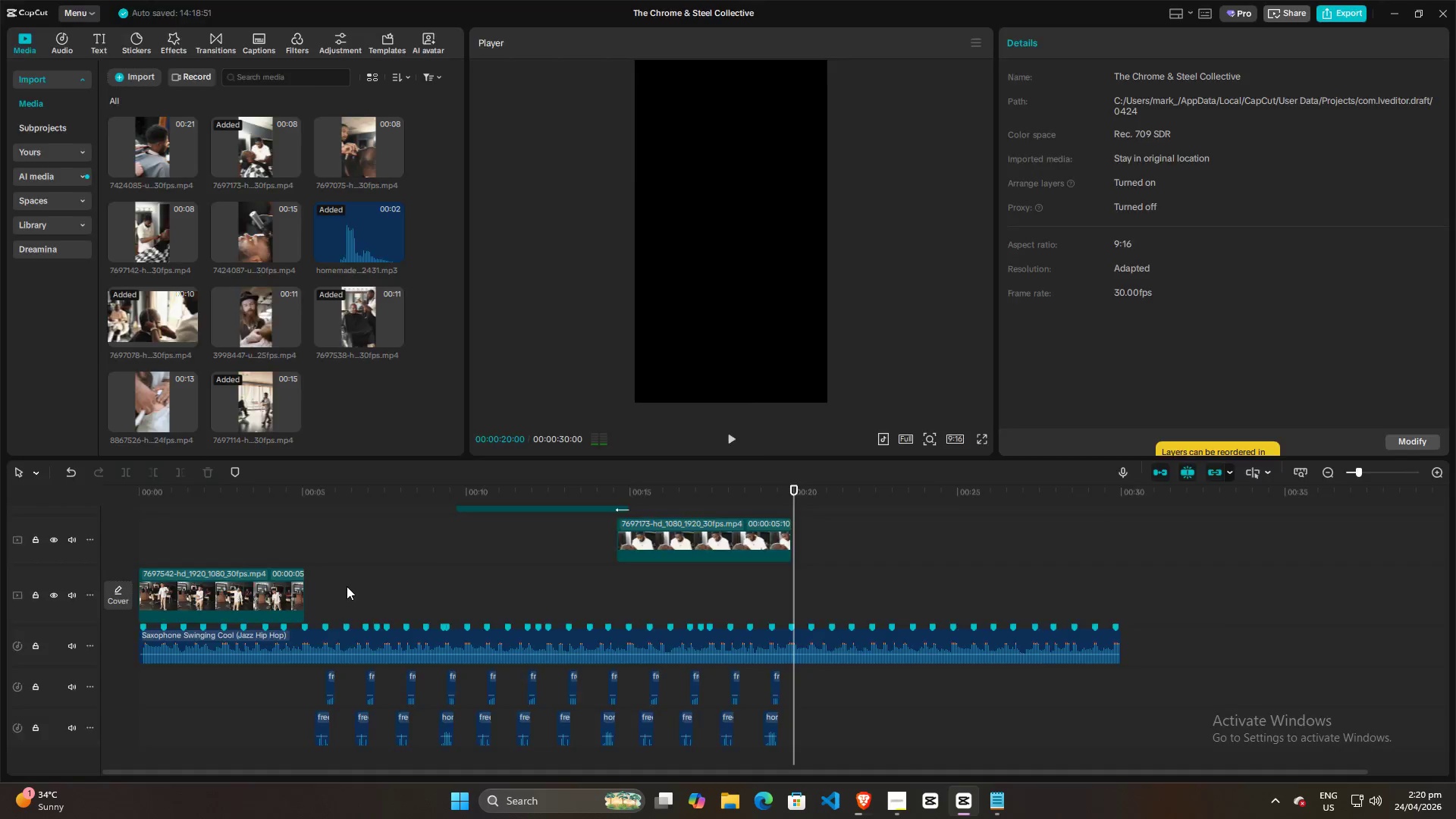 
key(Alt+Tab)
 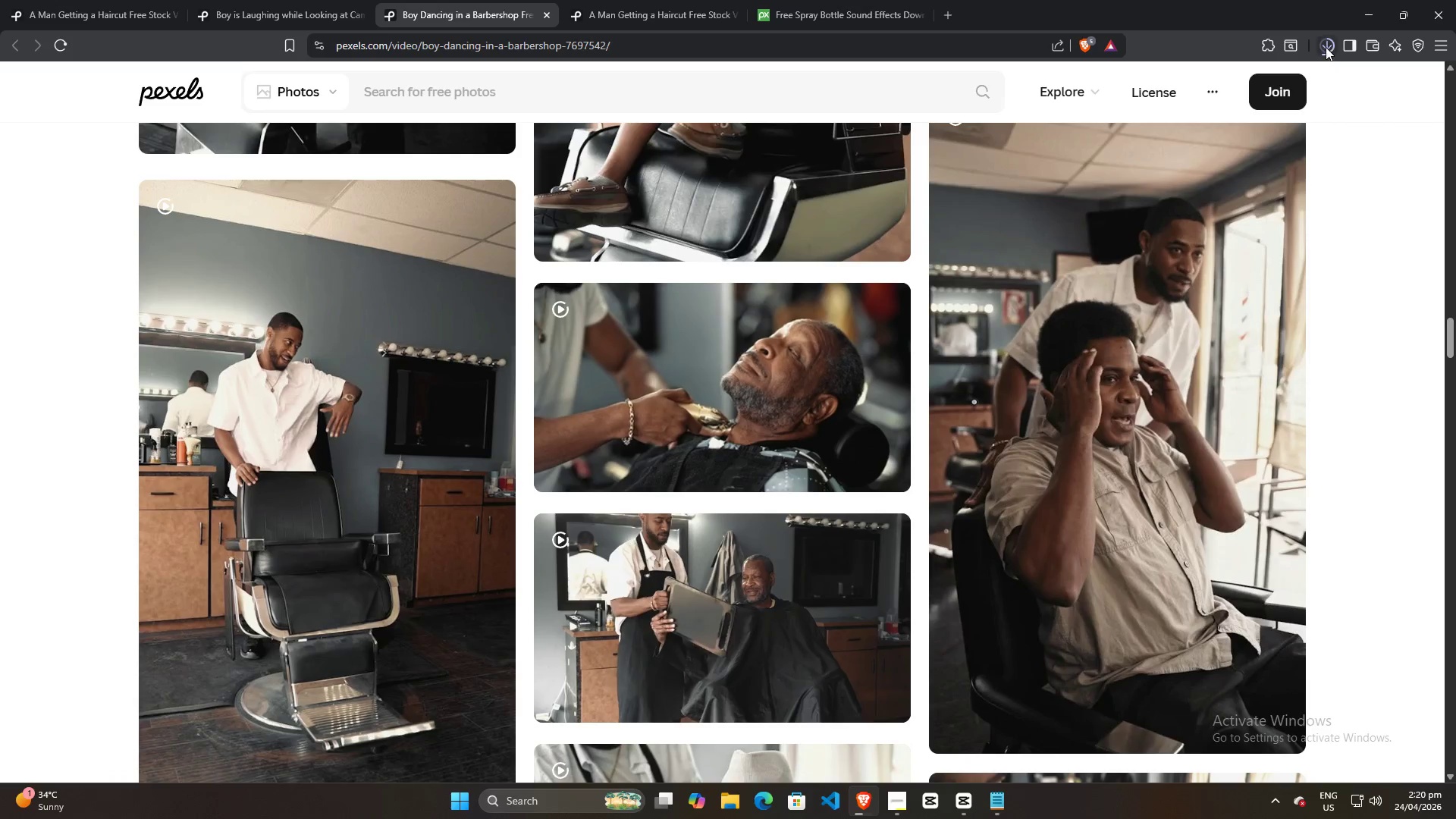 
double_click([1326, 47])
 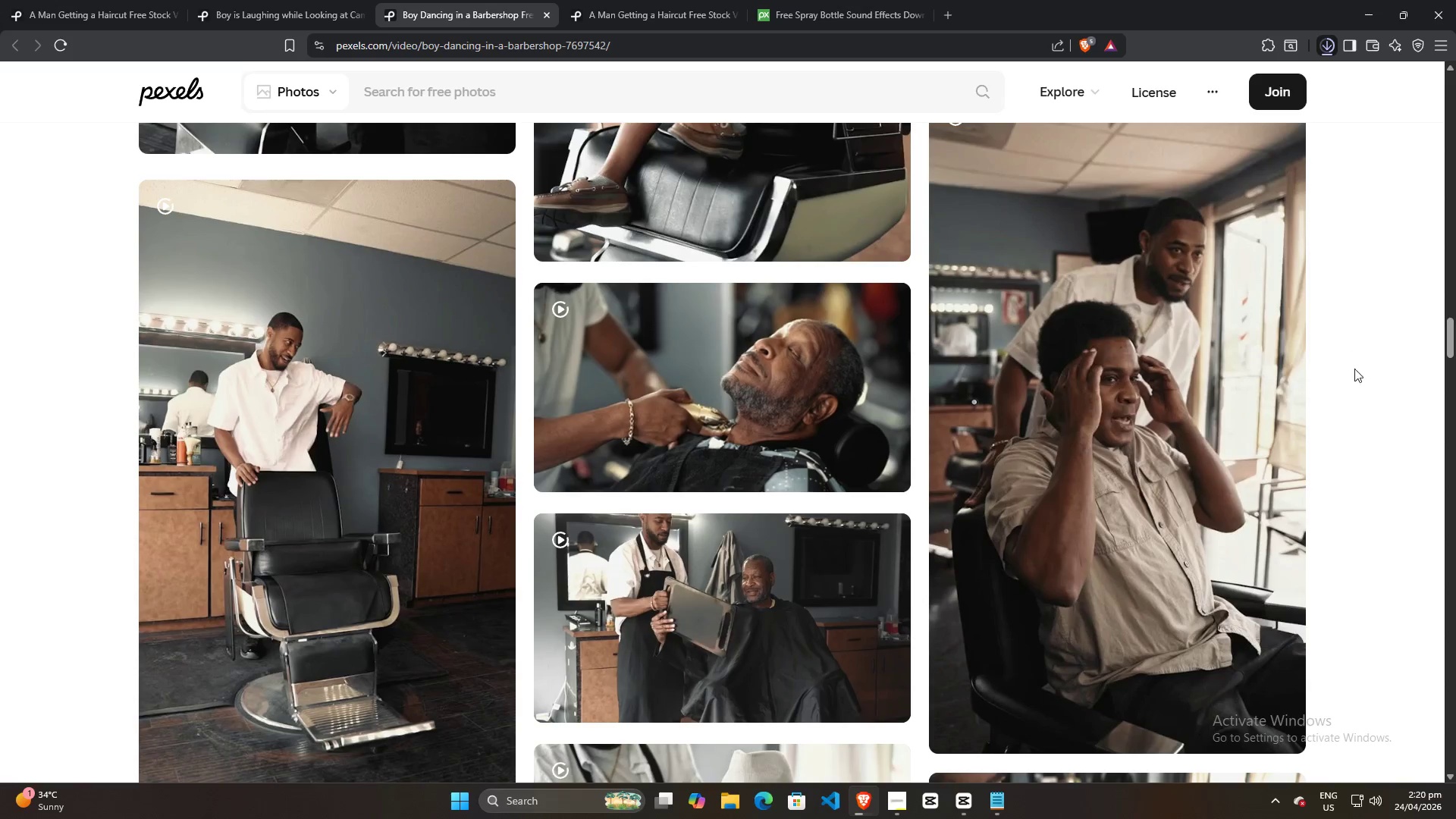 
left_click([1362, 389])
 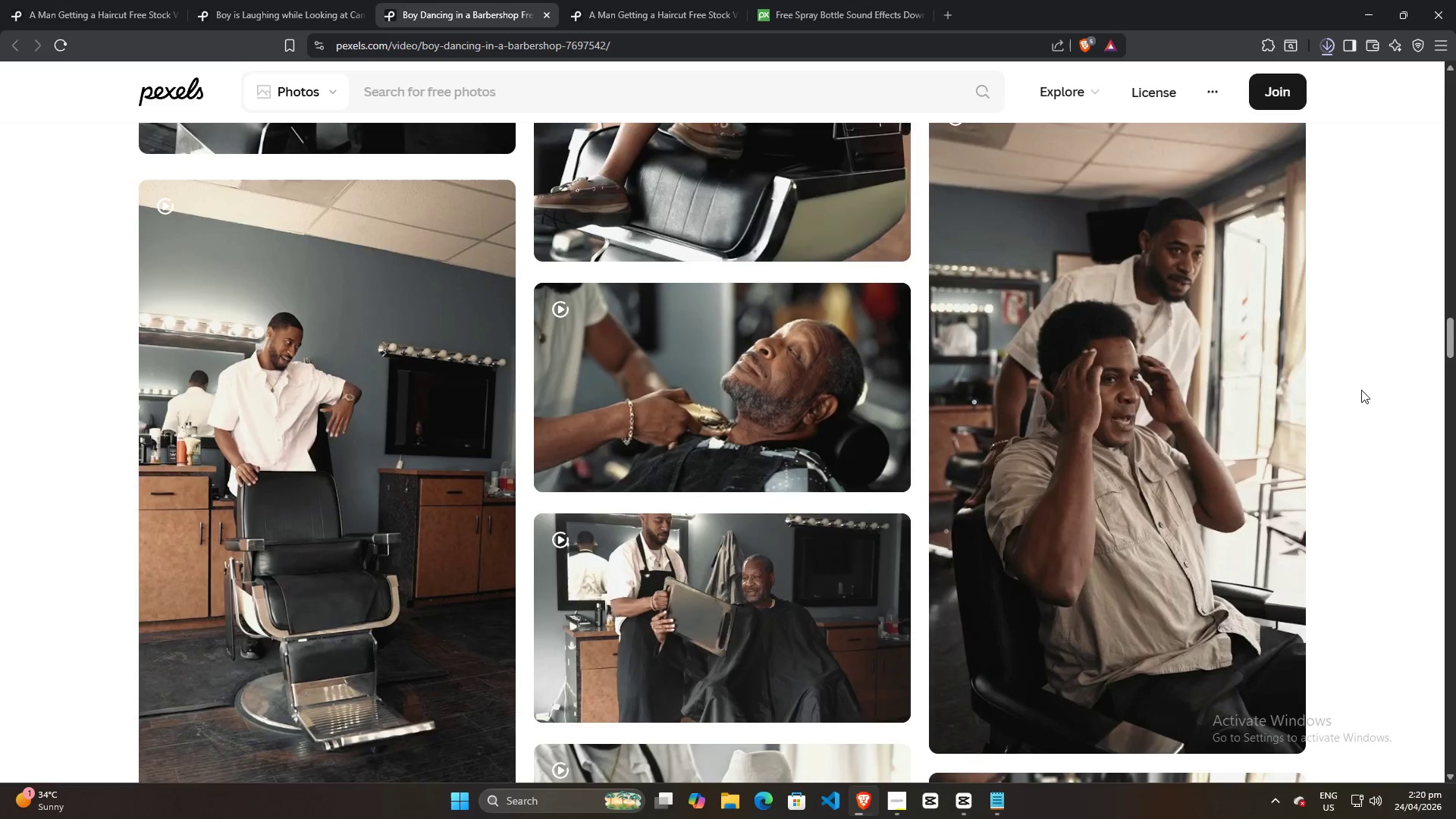 
scroll: coordinate [1288, 458], scroll_direction: down, amount: 21.0
 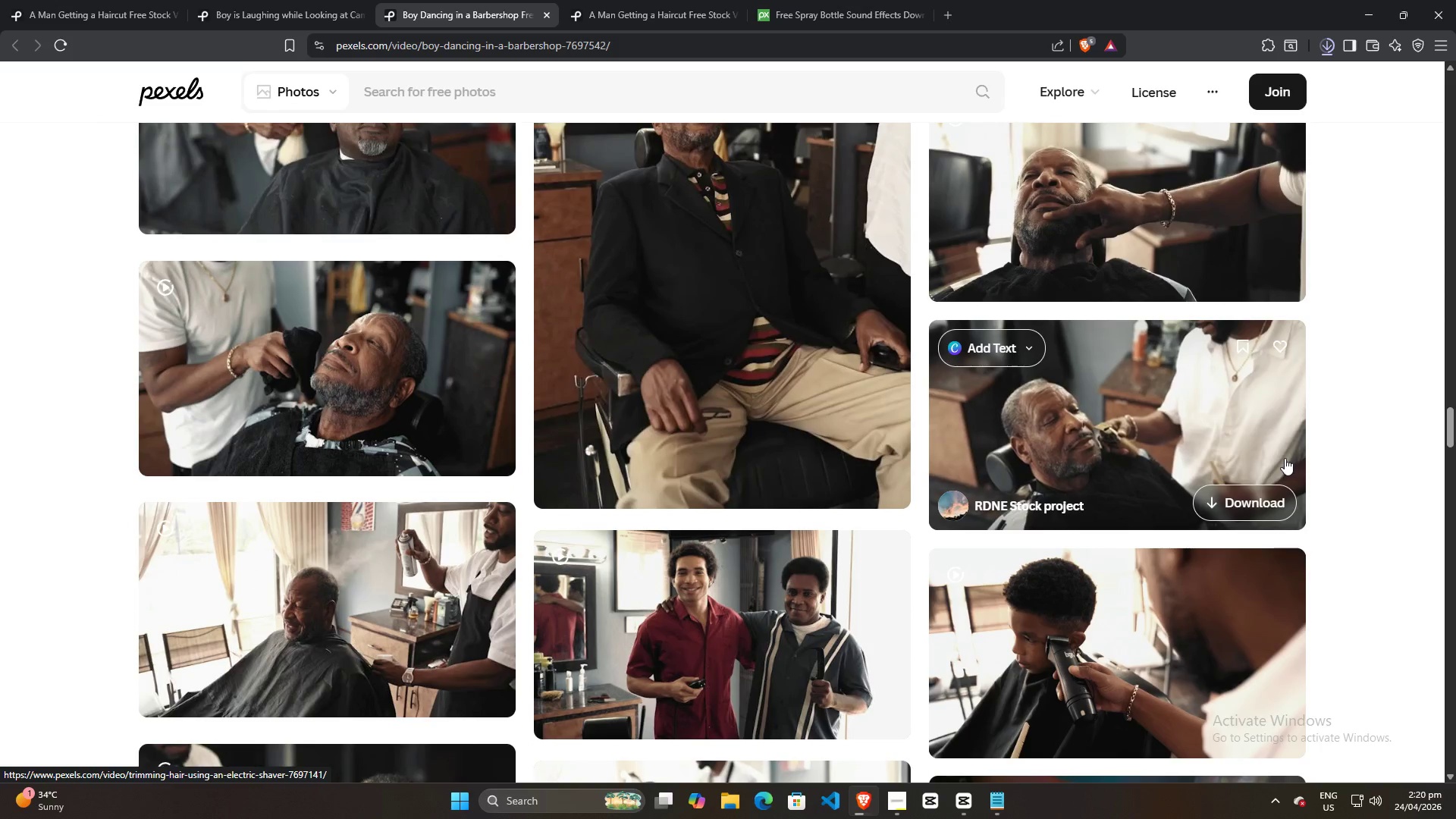 
scroll: coordinate [1194, 479], scroll_direction: up, amount: 4.0
 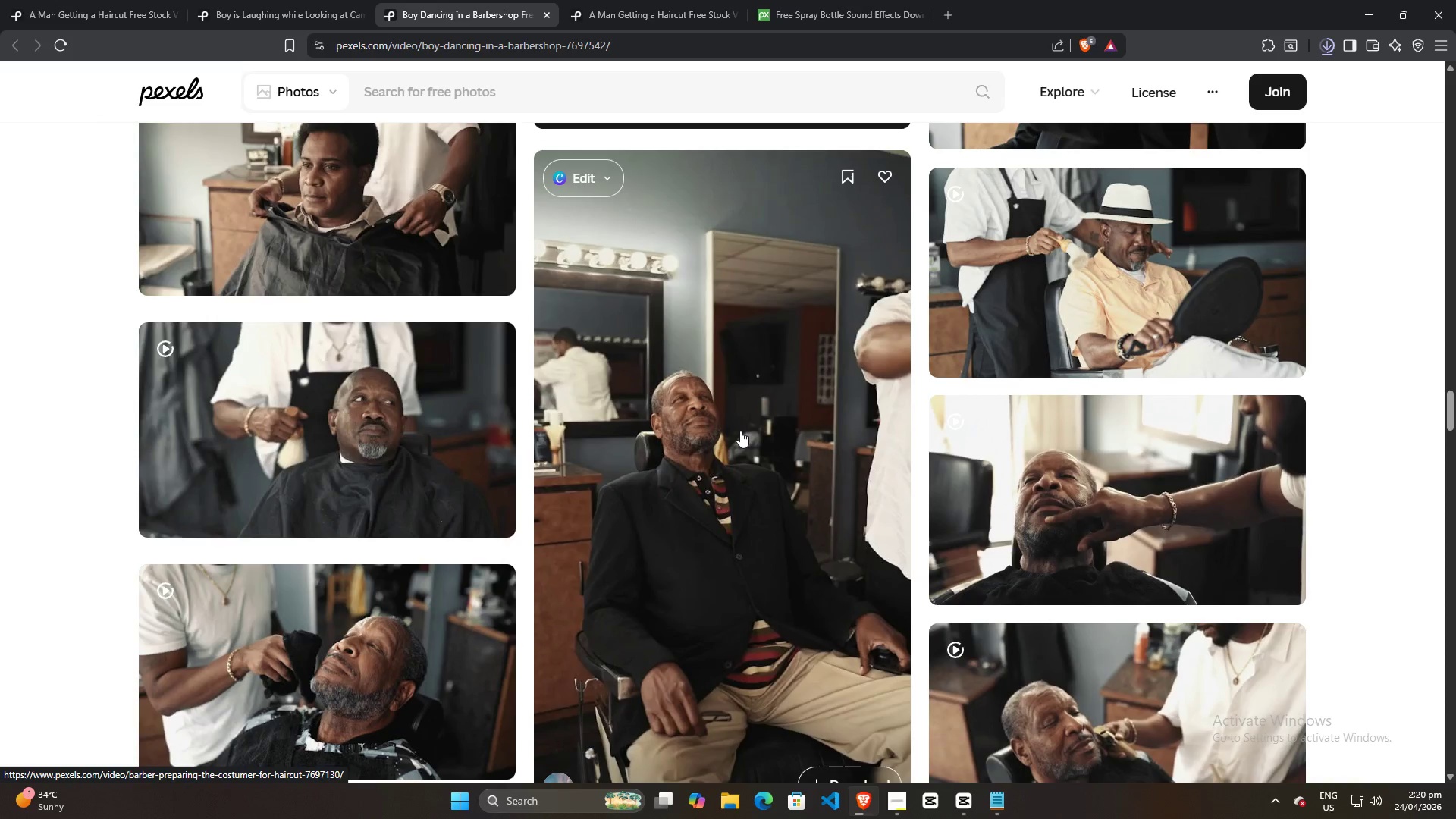 
scroll: coordinate [923, 482], scroll_direction: down, amount: 42.0
 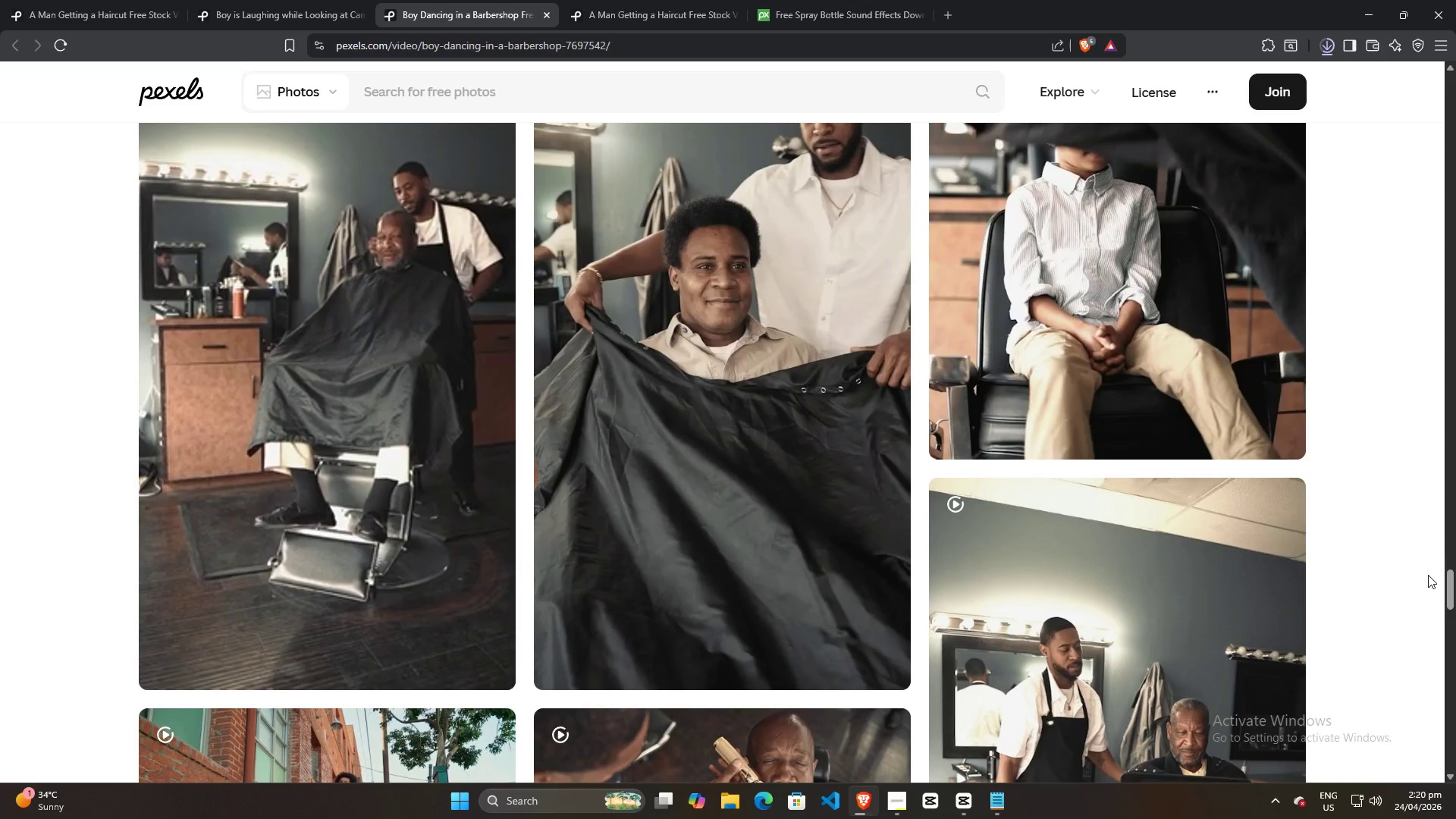 
left_click_drag(start_coordinate=[1451, 577], to_coordinate=[1450, 660])
 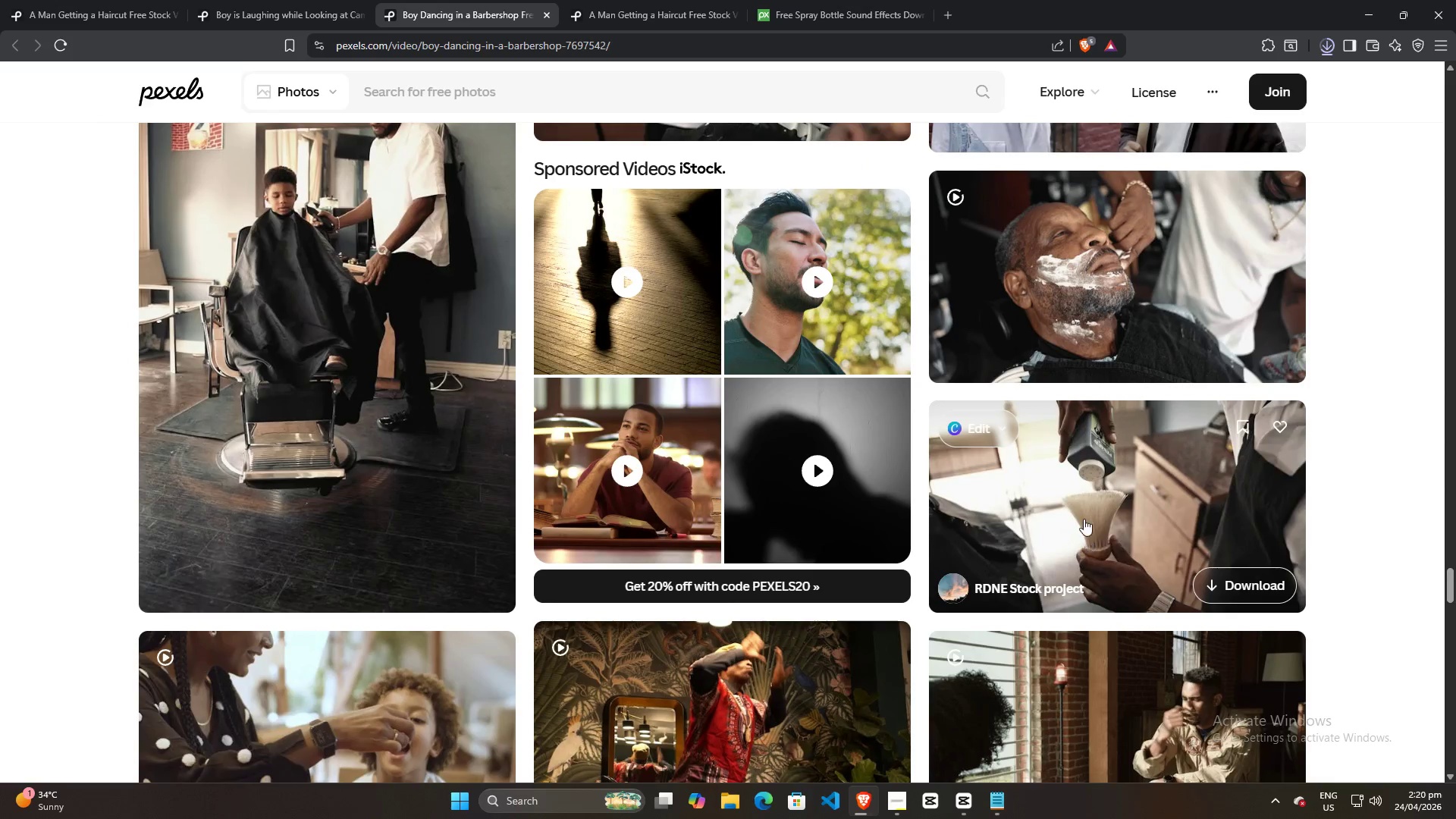 
left_click([1082, 513])
 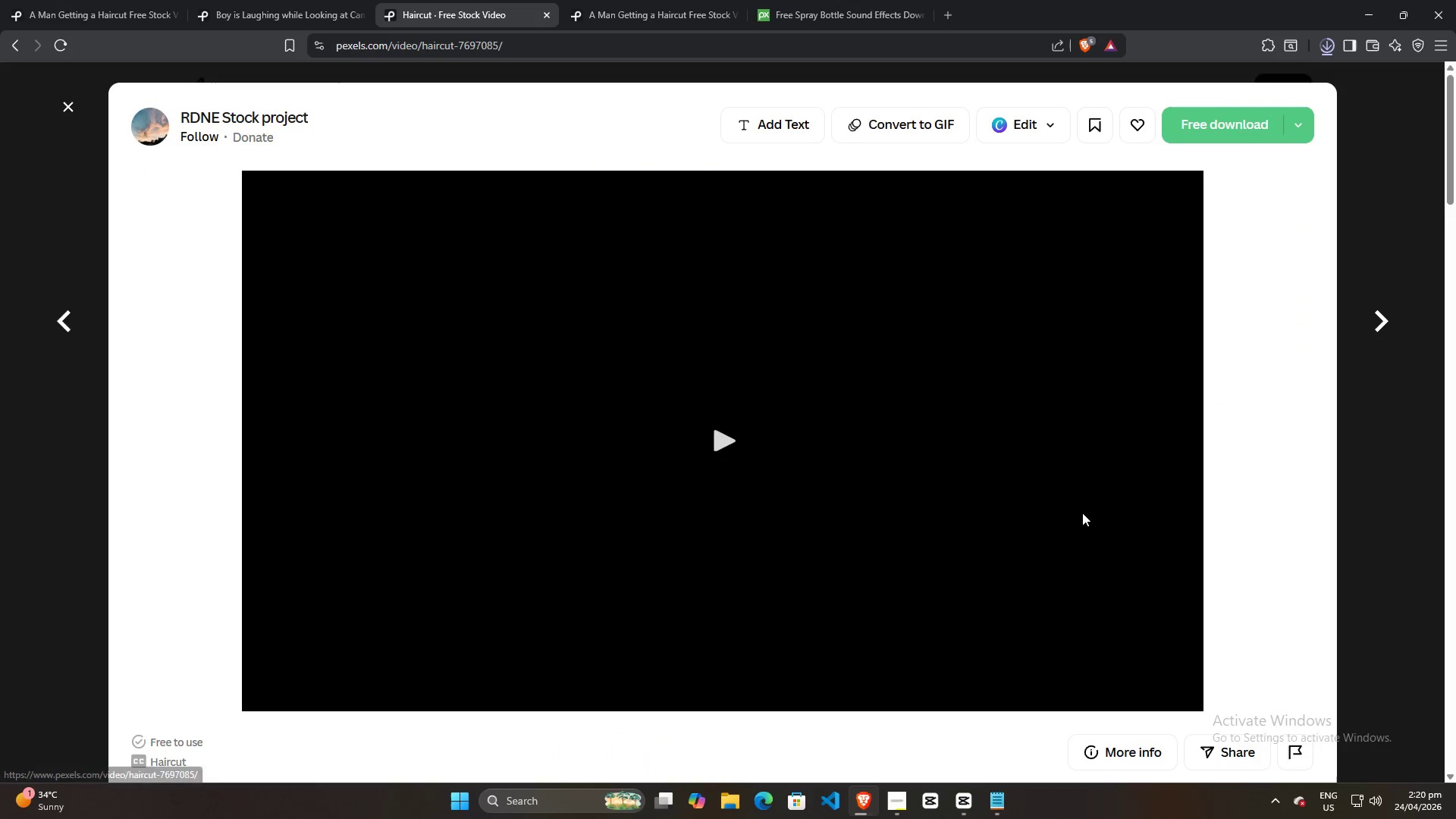 
scroll: coordinate [785, 583], scroll_direction: down, amount: 8.0
 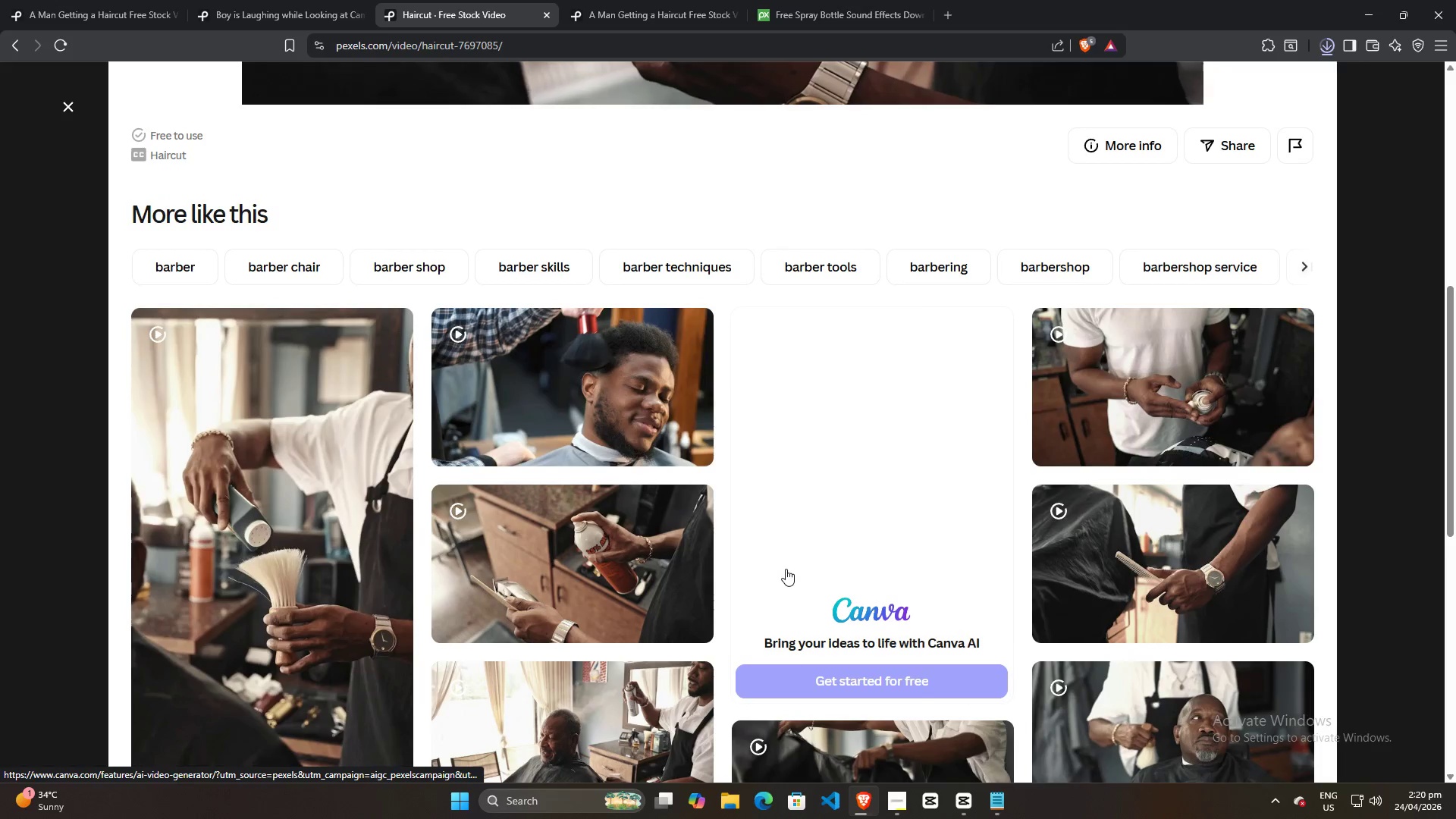 
scroll: coordinate [747, 539], scroll_direction: up, amount: 1.0
 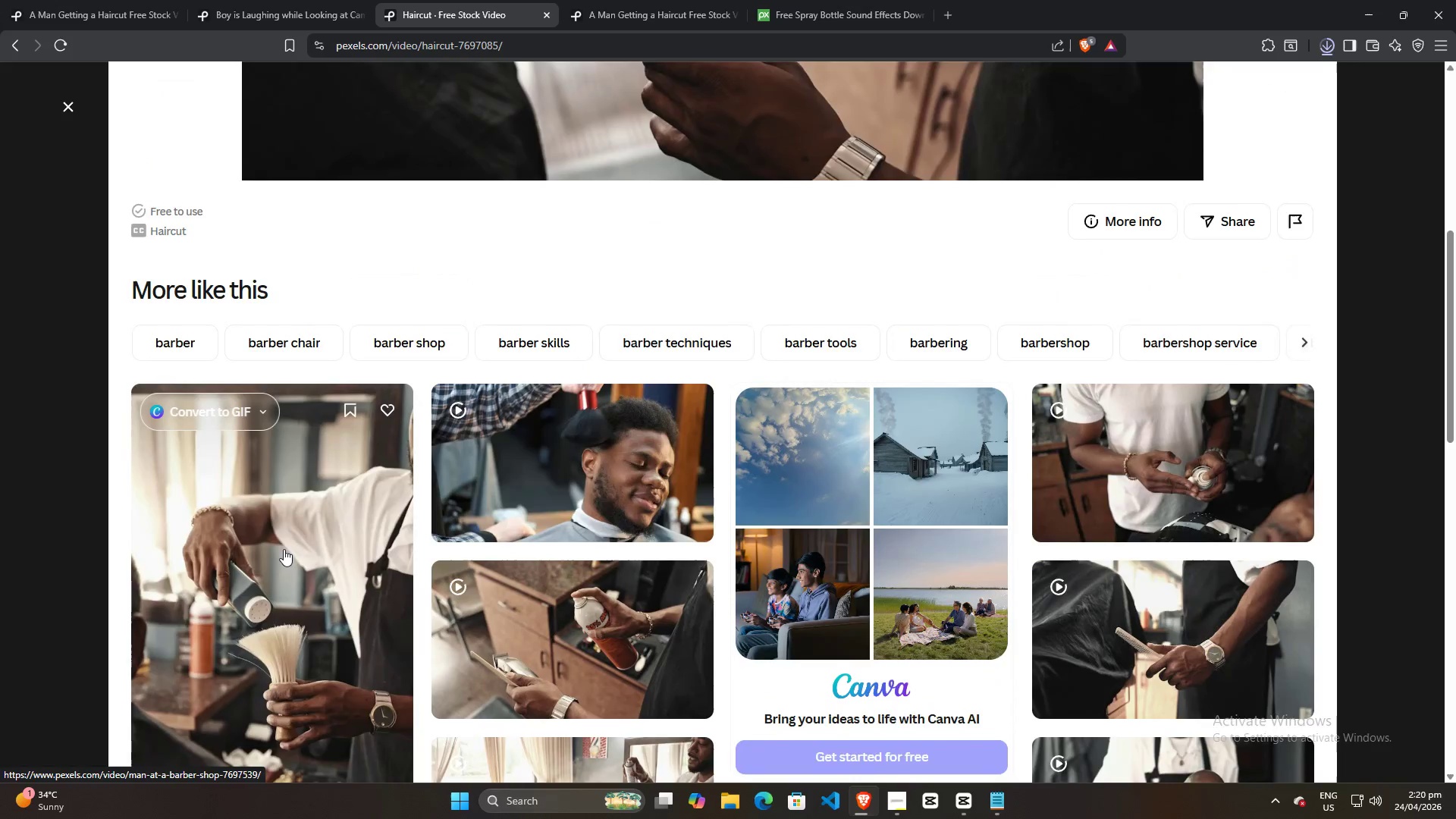 
scroll: coordinate [289, 549], scroll_direction: down, amount: 4.0
 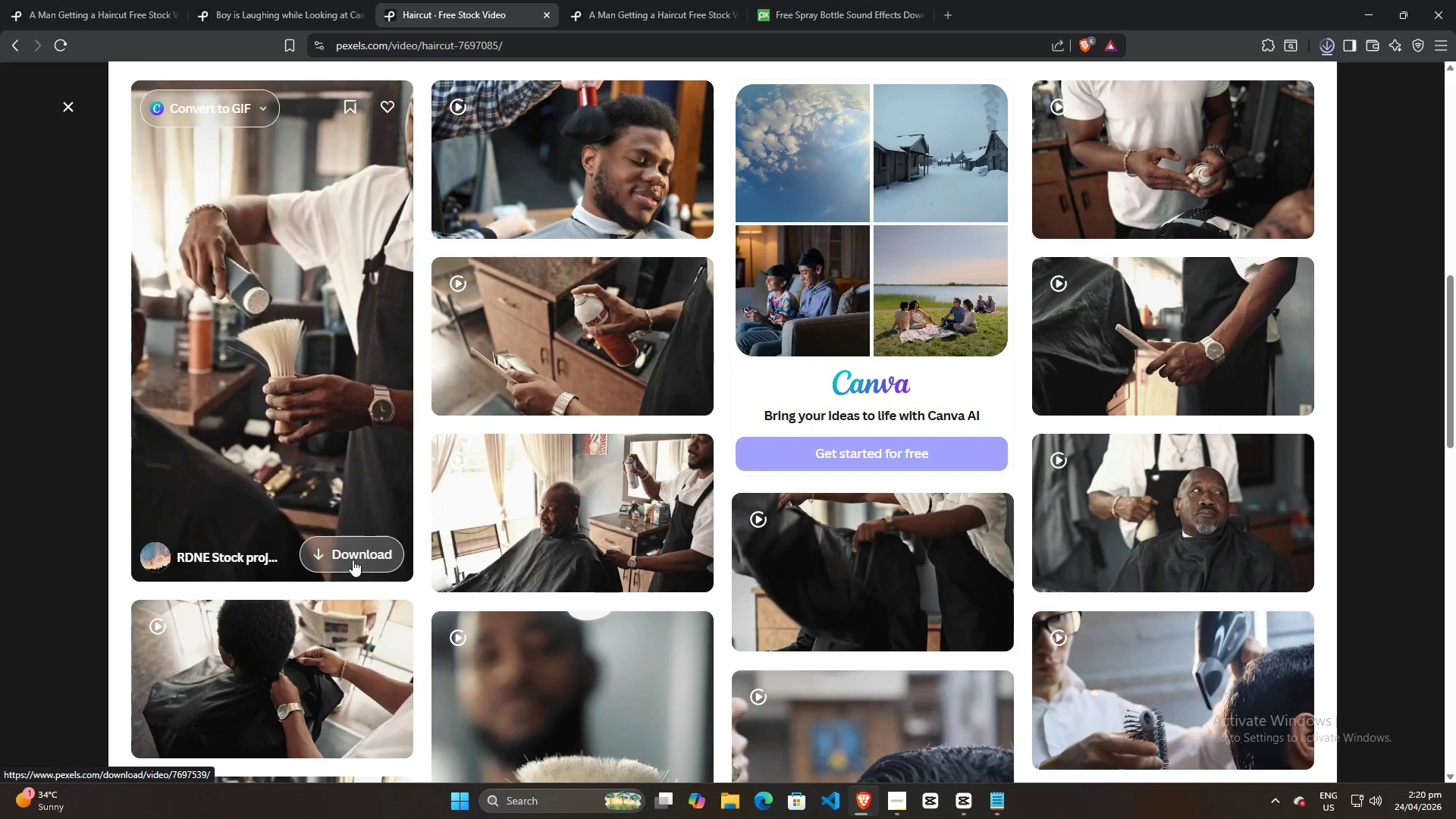 
left_click([353, 560])
 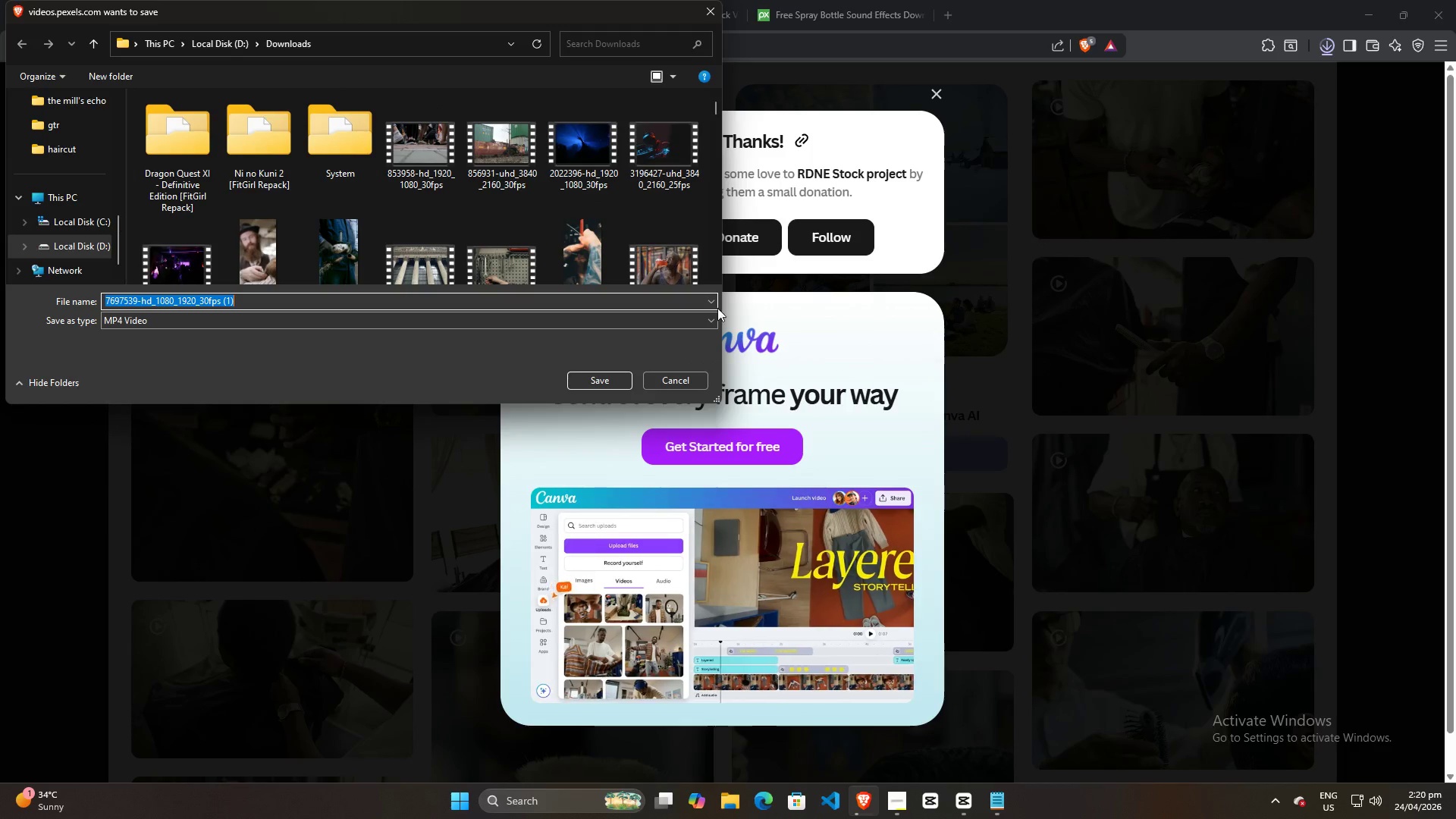 
left_click([580, 381])
 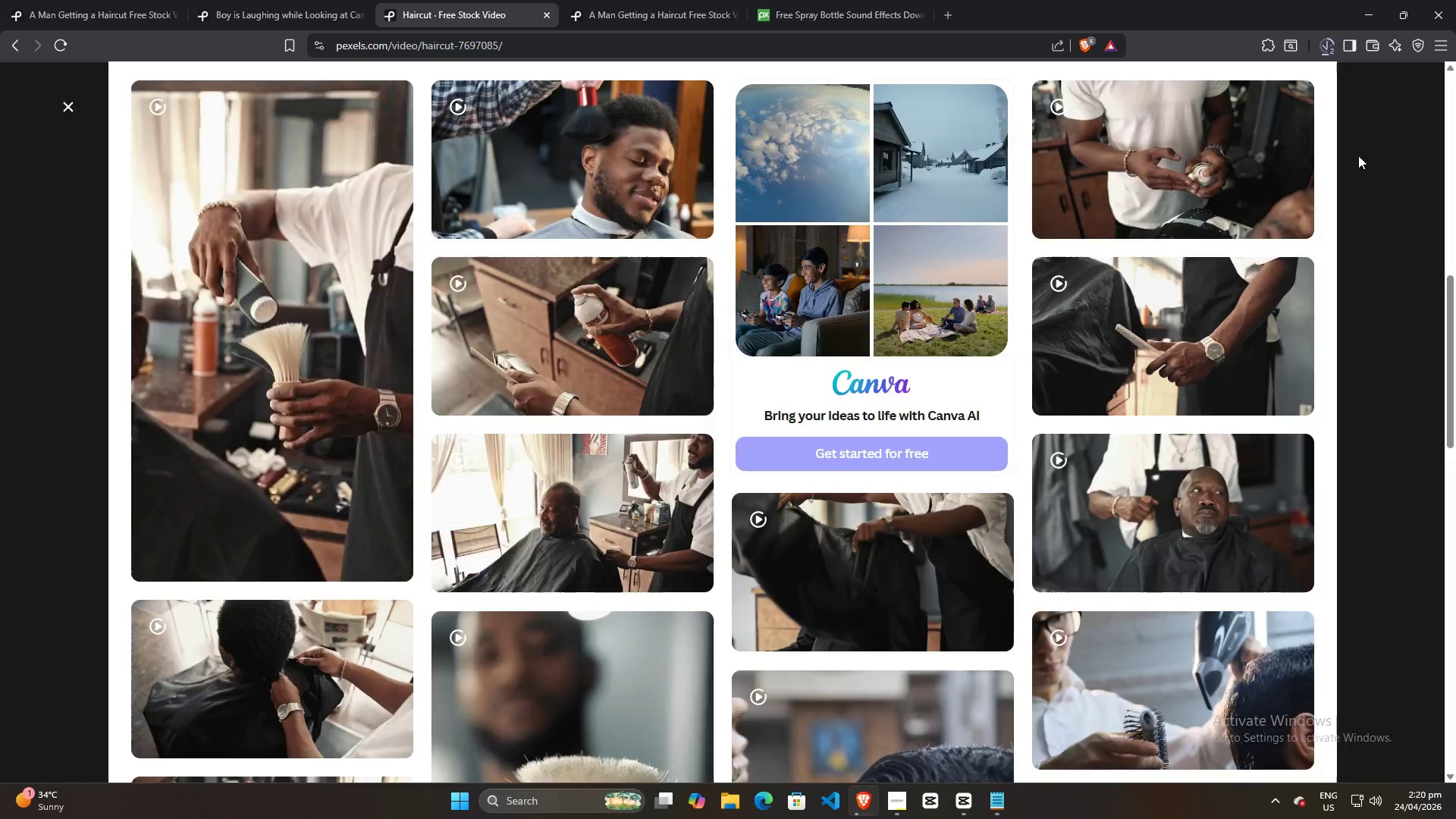 
left_click([1322, 48])
 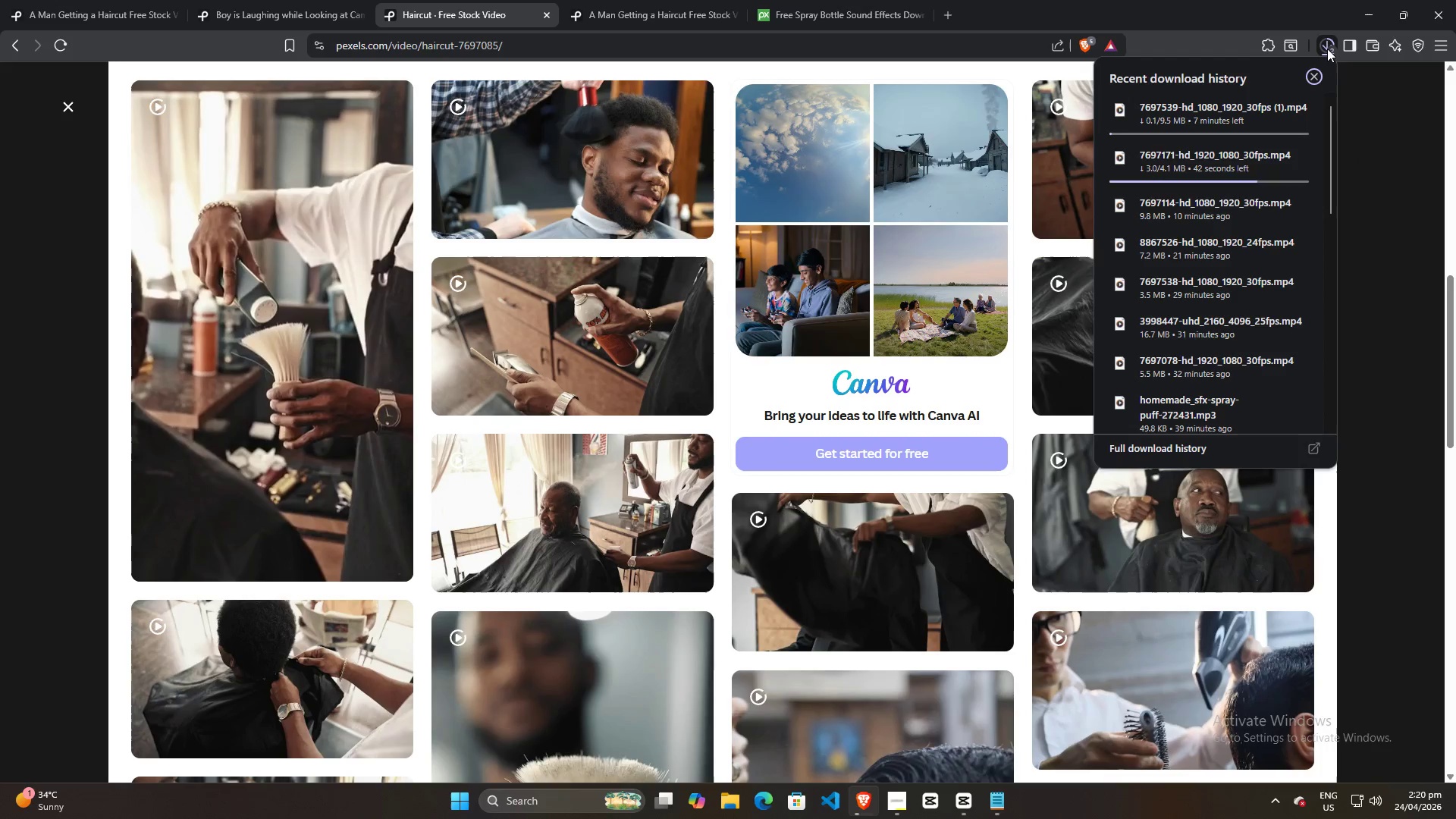 
left_click([1326, 46])
 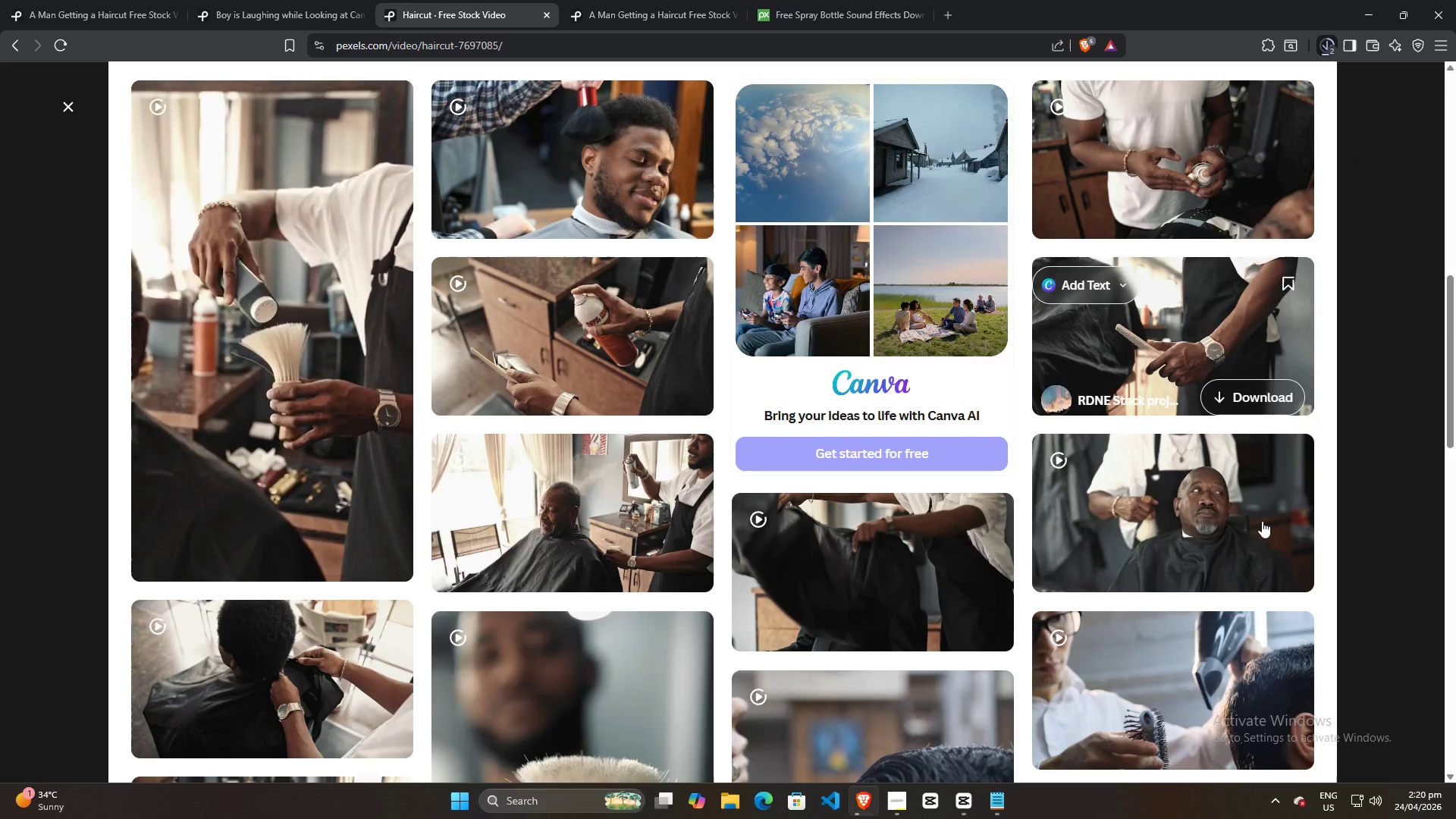 
scroll: coordinate [650, 453], scroll_direction: down, amount: 14.0
 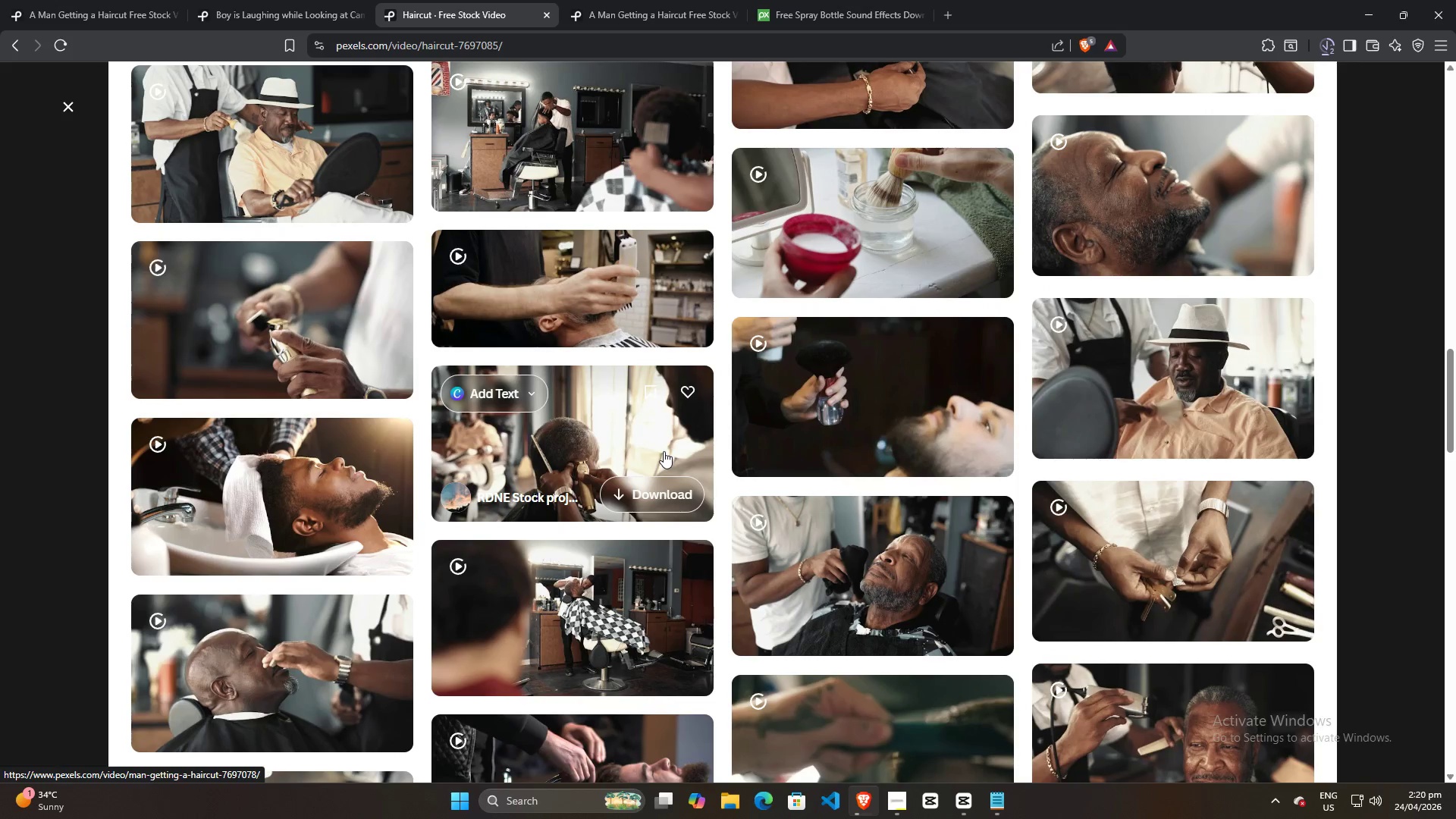 
mouse_move([640, 450])
 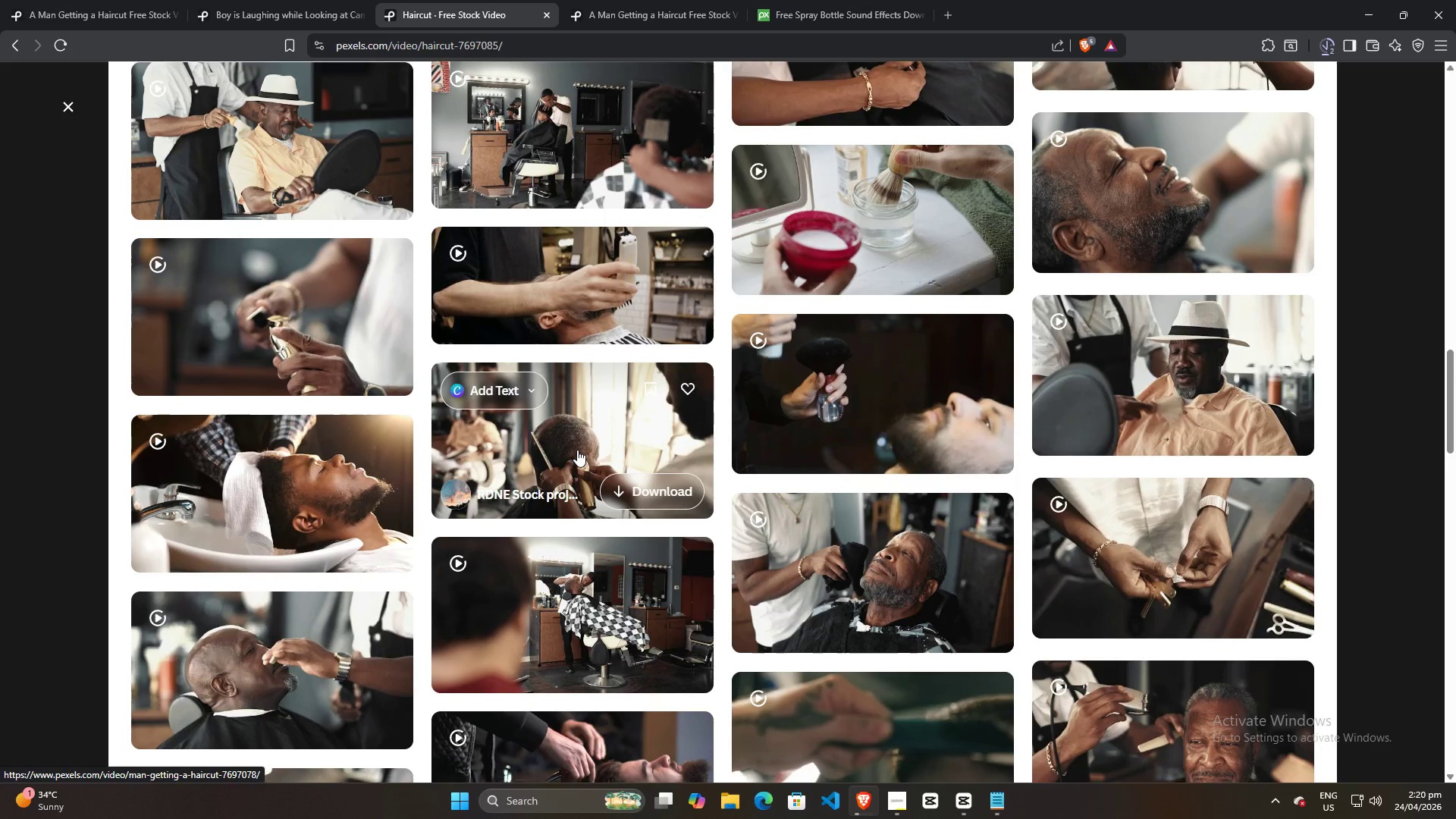 
scroll: coordinate [577, 451], scroll_direction: down, amount: 17.0
 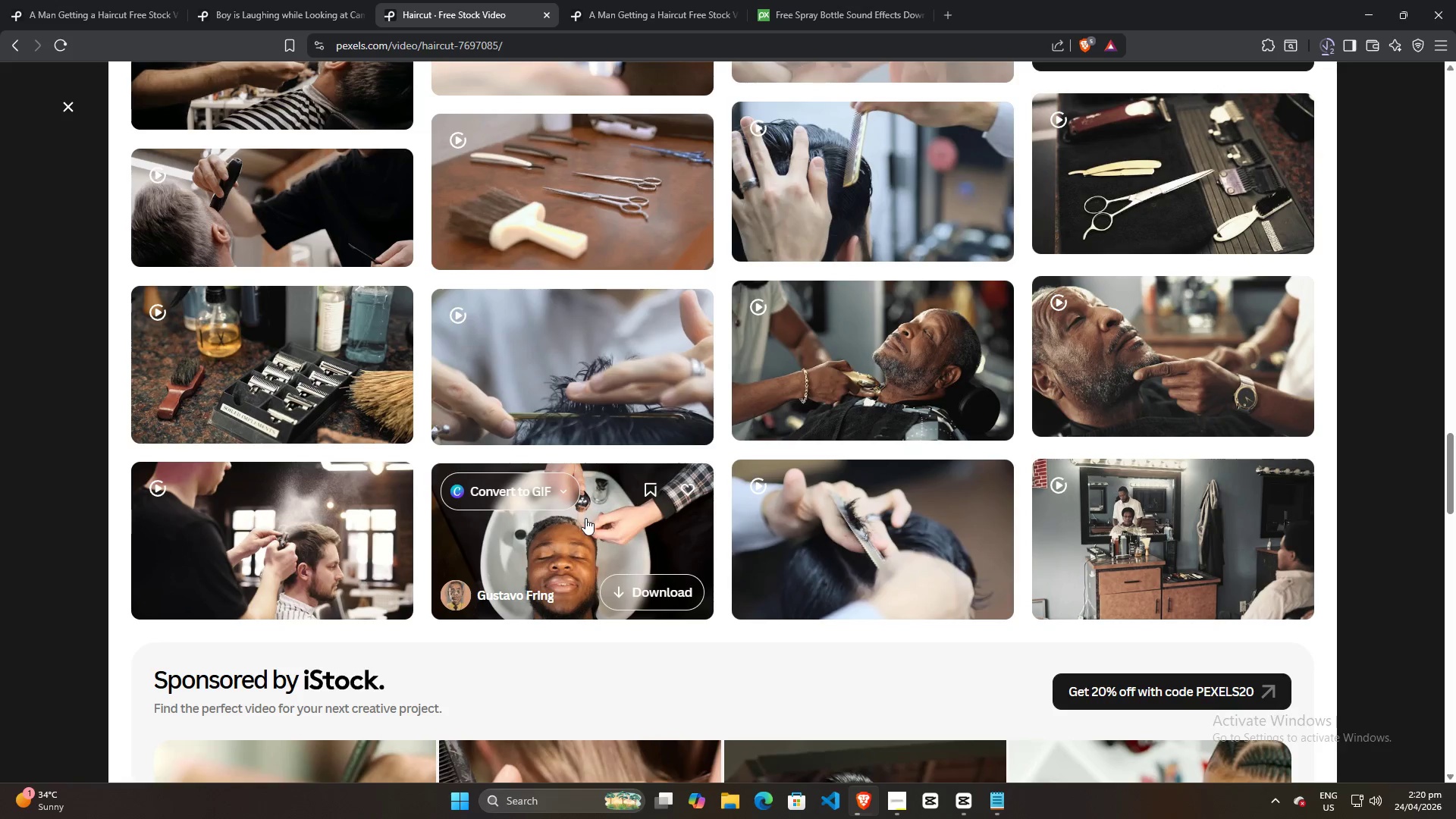 
mouse_move([586, 499])
 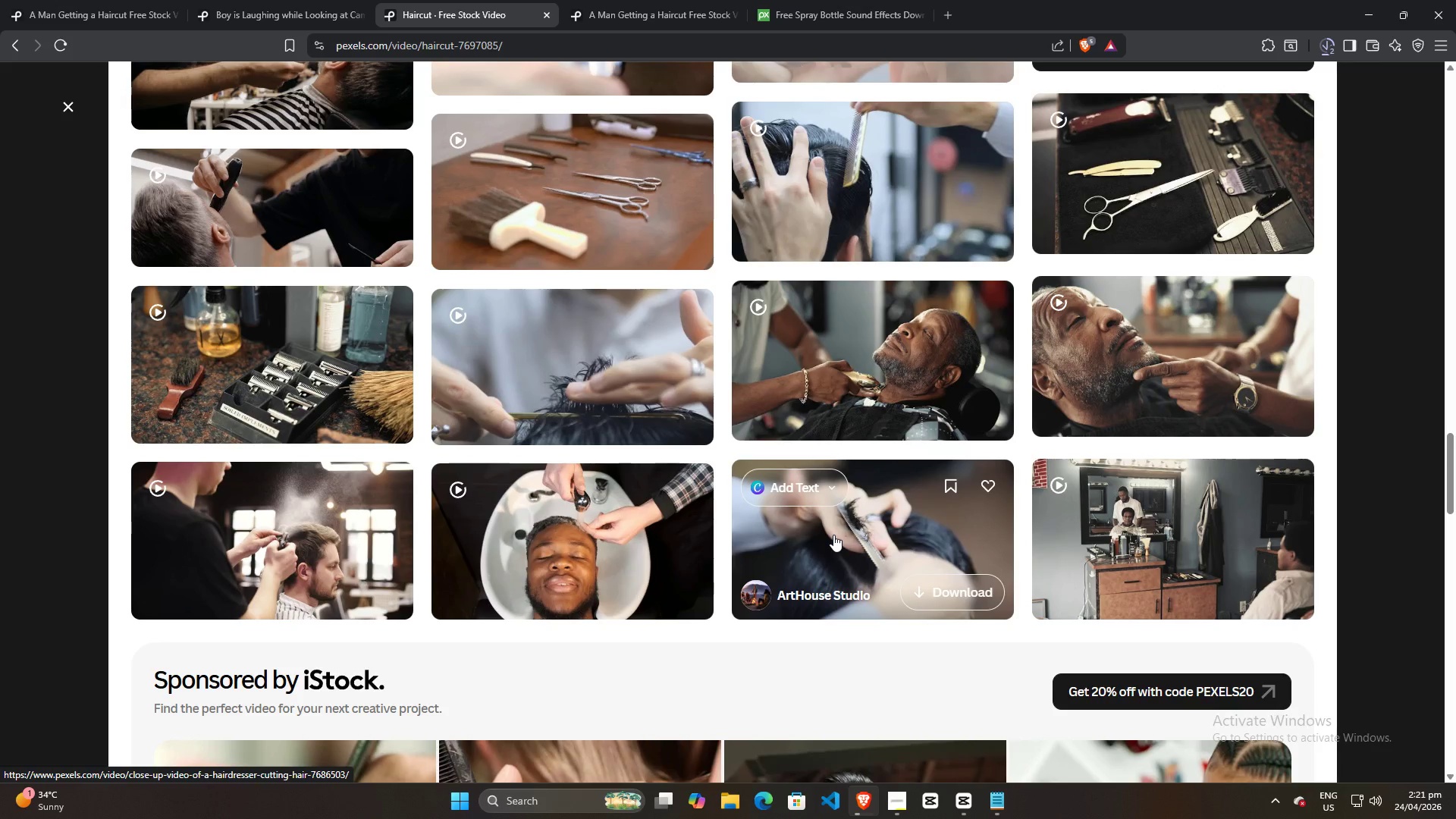 
scroll: coordinate [832, 535], scroll_direction: up, amount: 4.0
 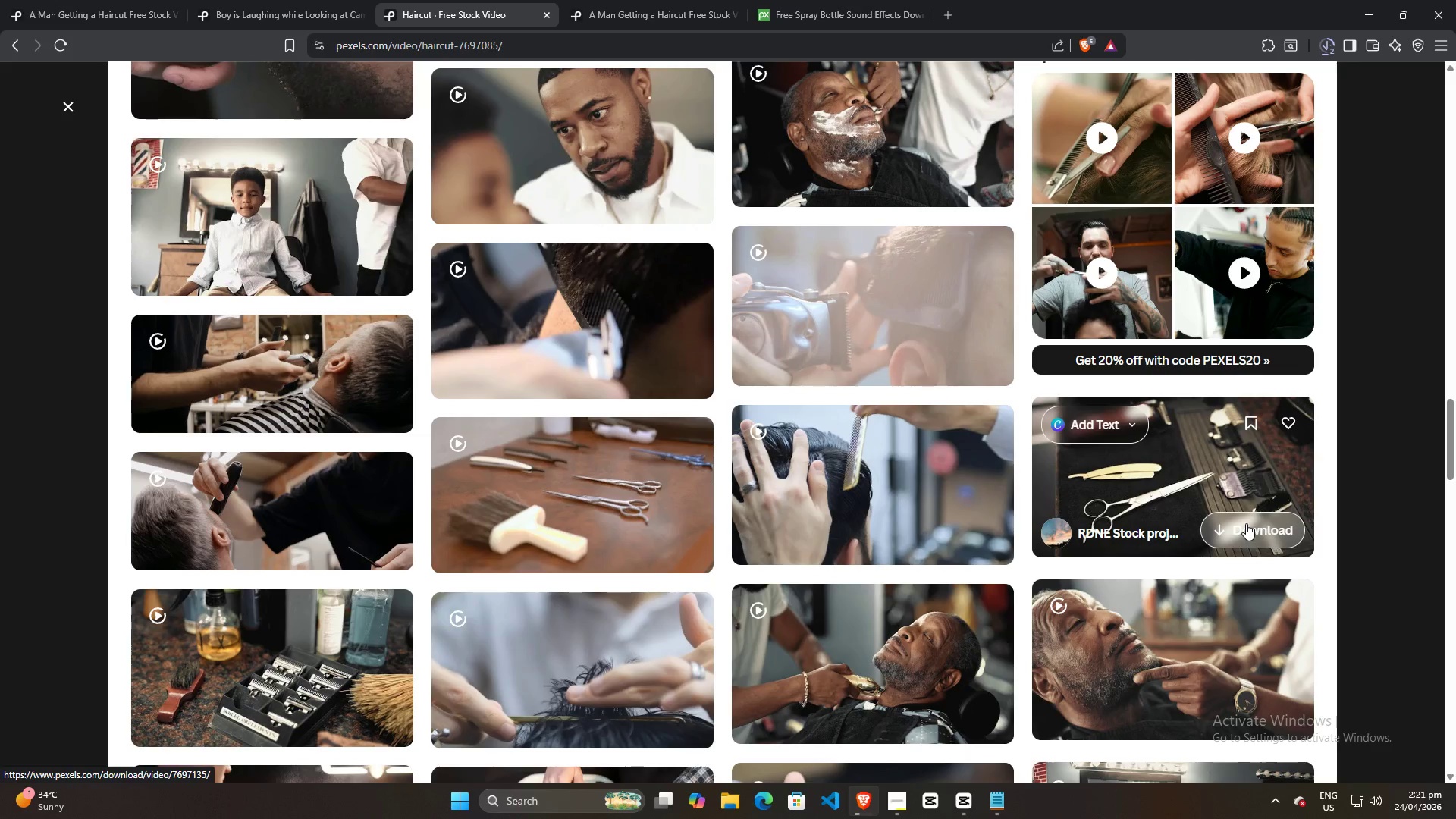 
left_click([1246, 523])
 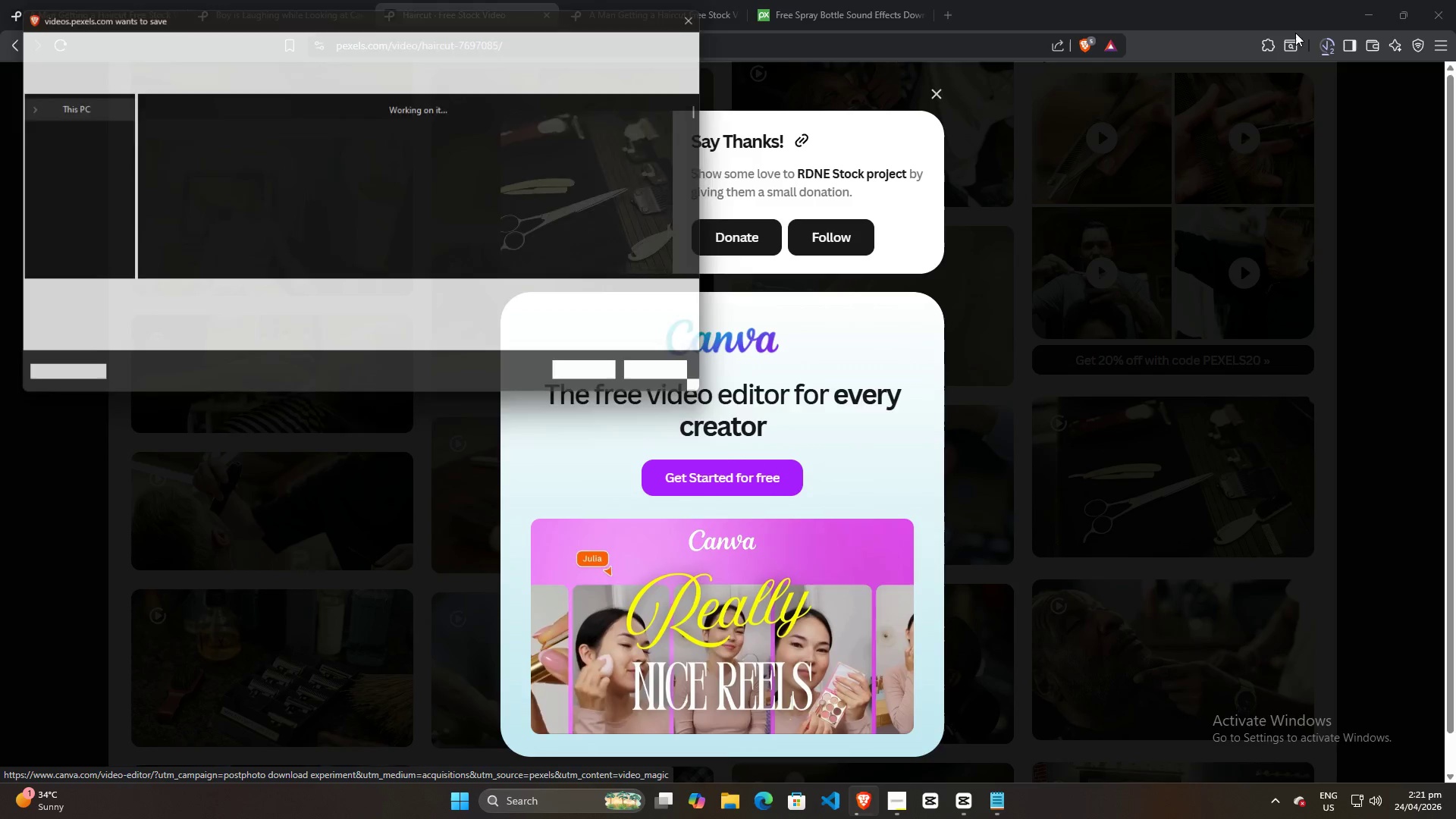 
left_click([579, 384])
 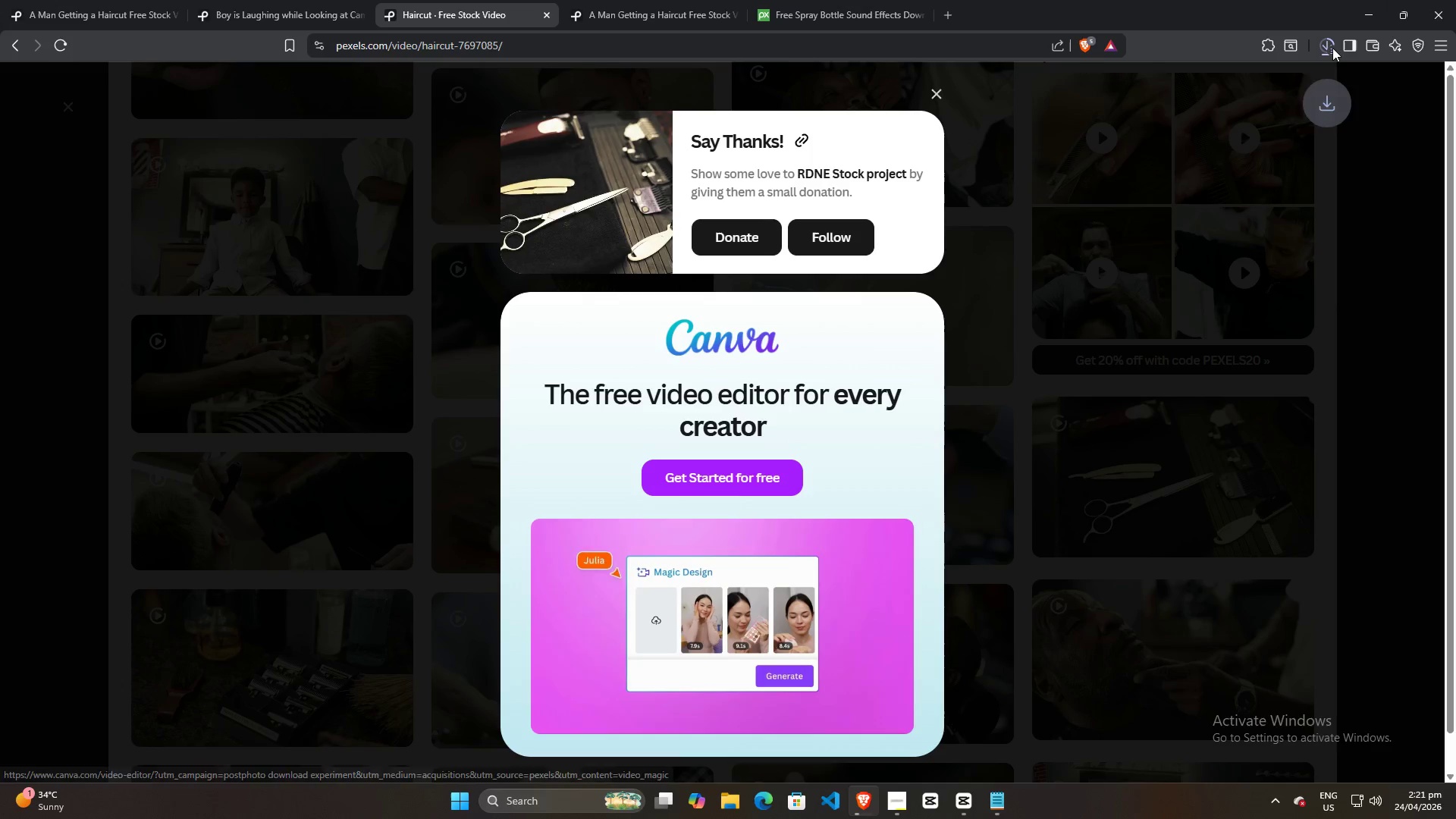 
left_click([1329, 48])
 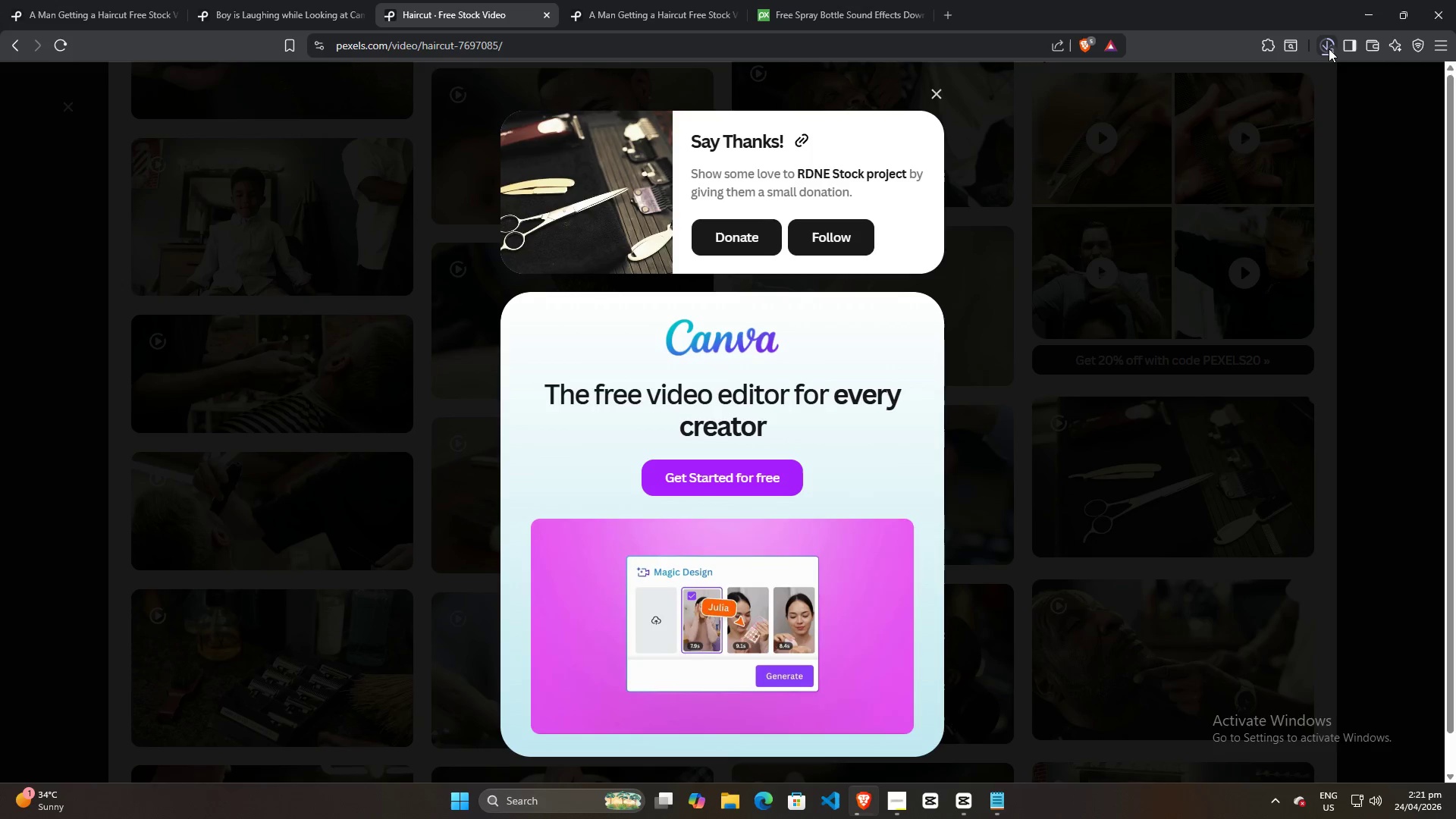 
left_click([1329, 49])
 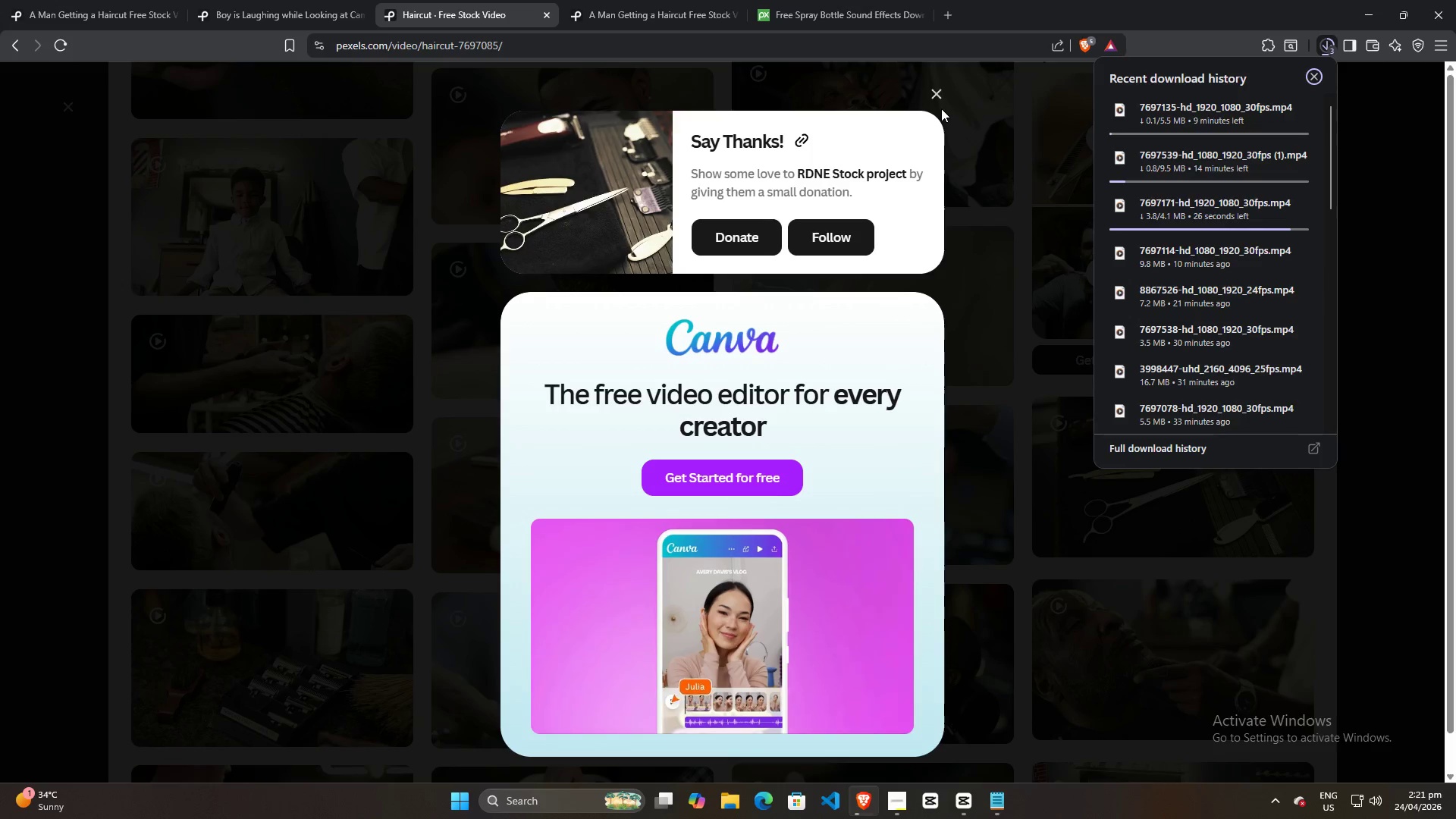 
wait(7.75)
 